 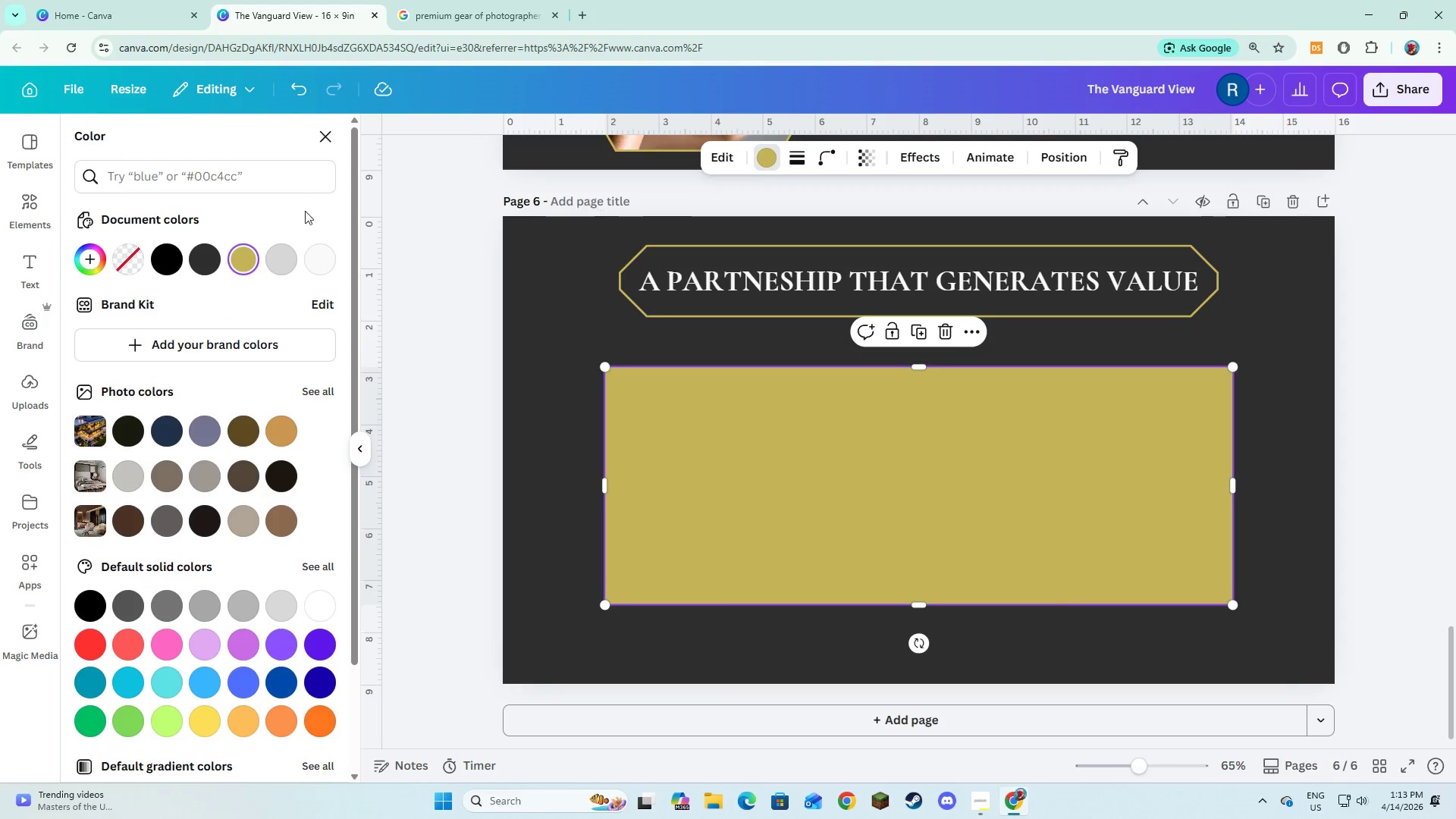 
left_click([282, 263])
 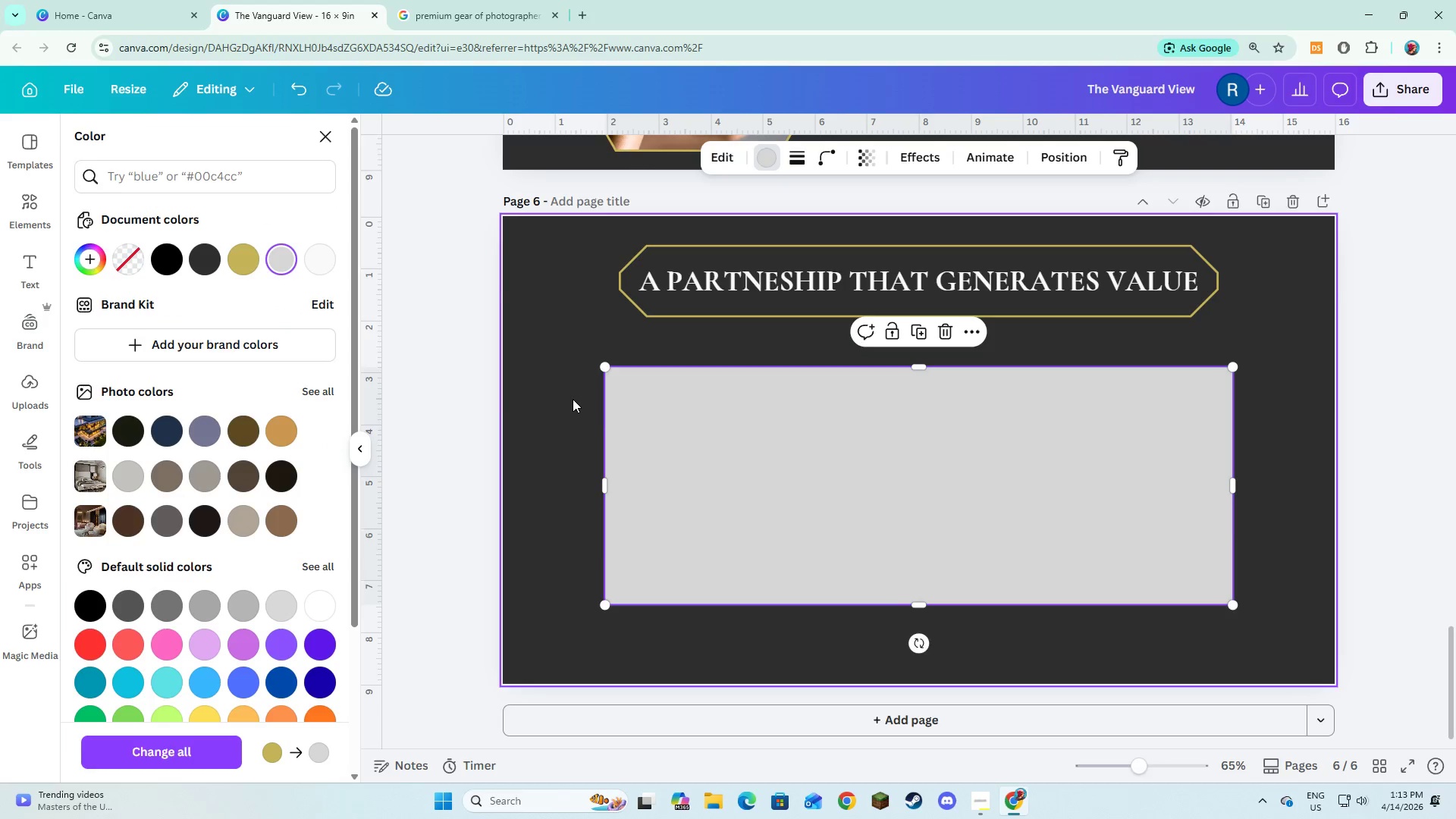 
scroll: coordinate [573, 399], scroll_direction: down, amount: 1.0
 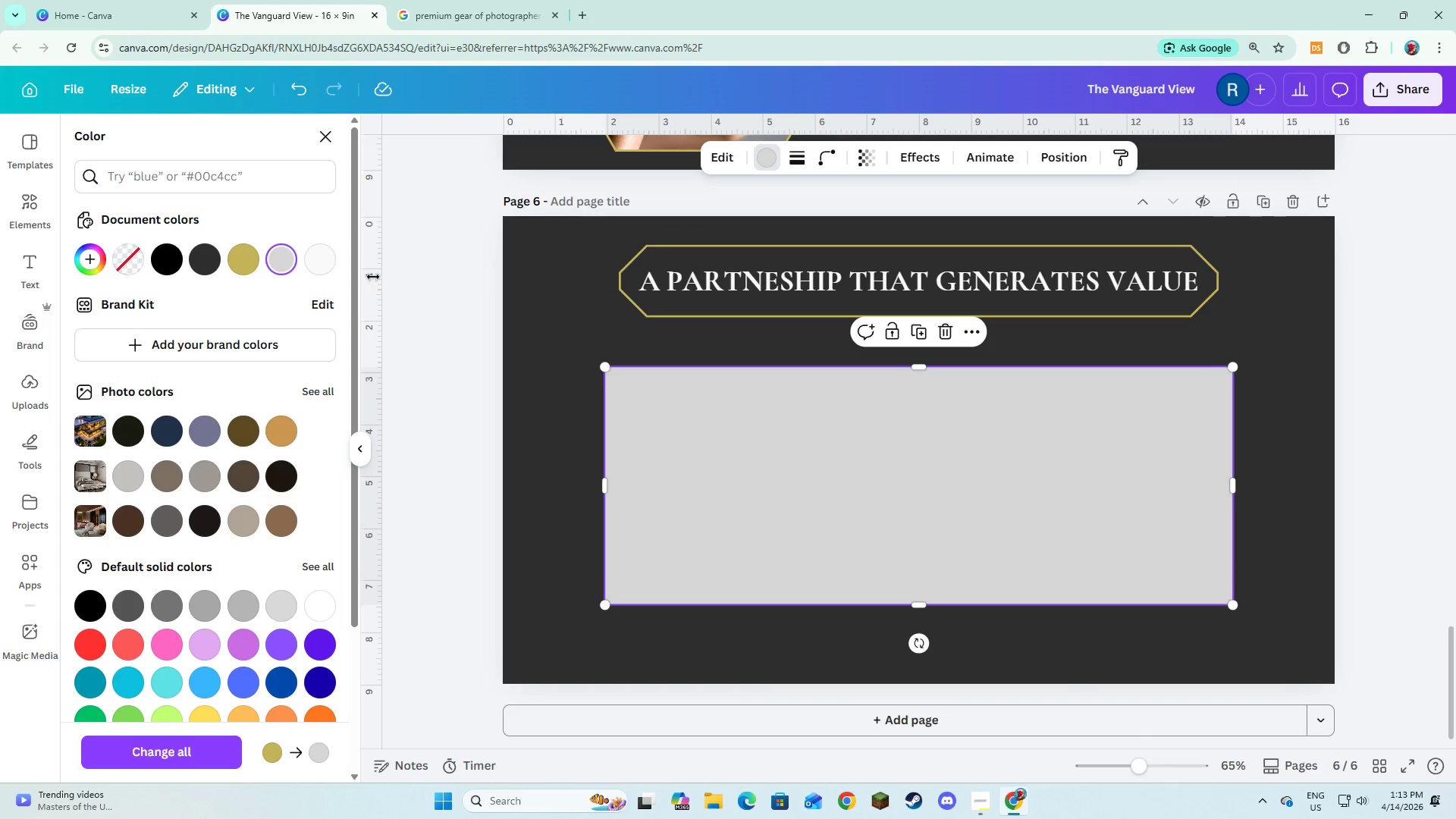 
left_click([323, 265])
 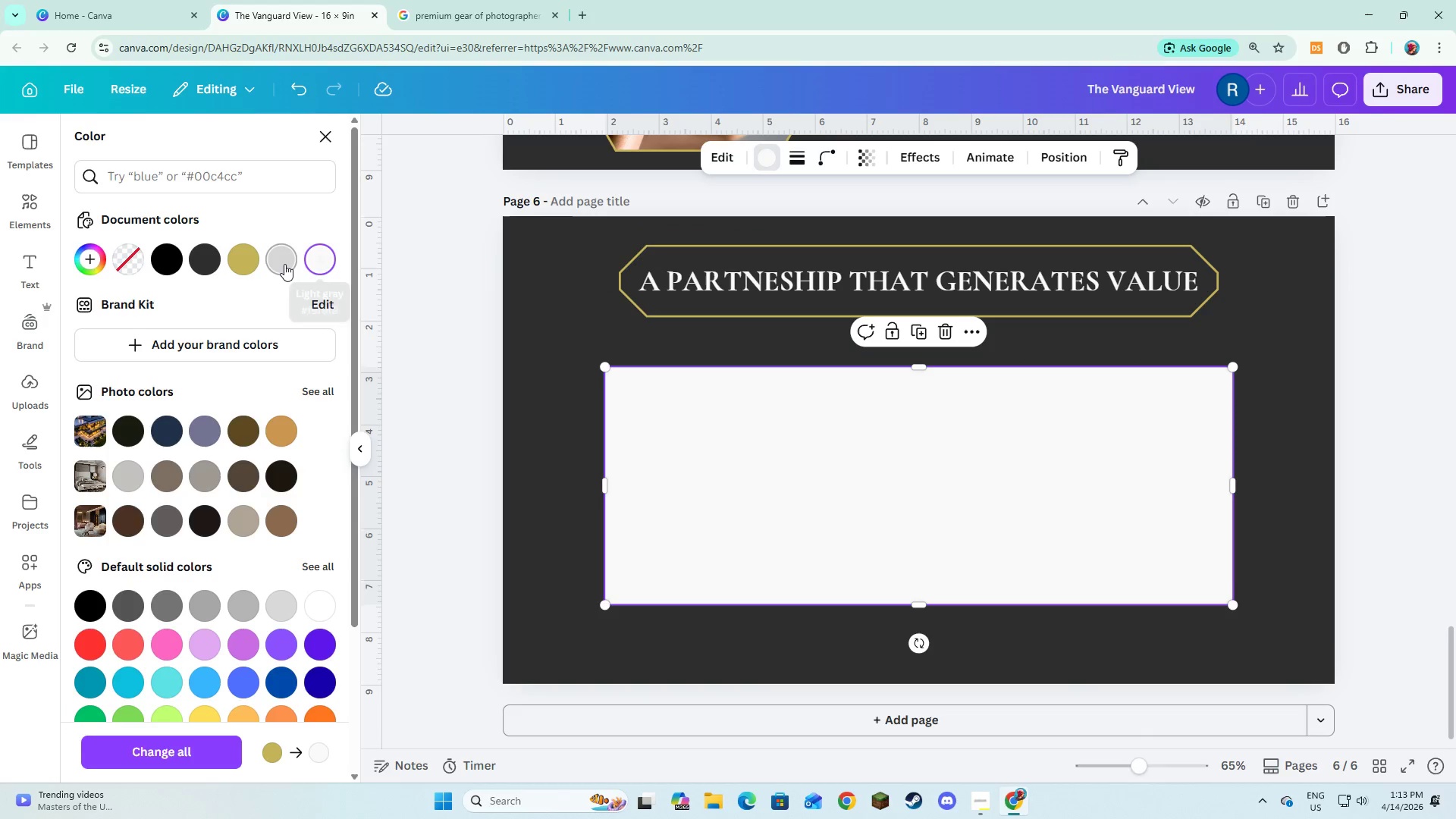 
left_click([284, 264])
 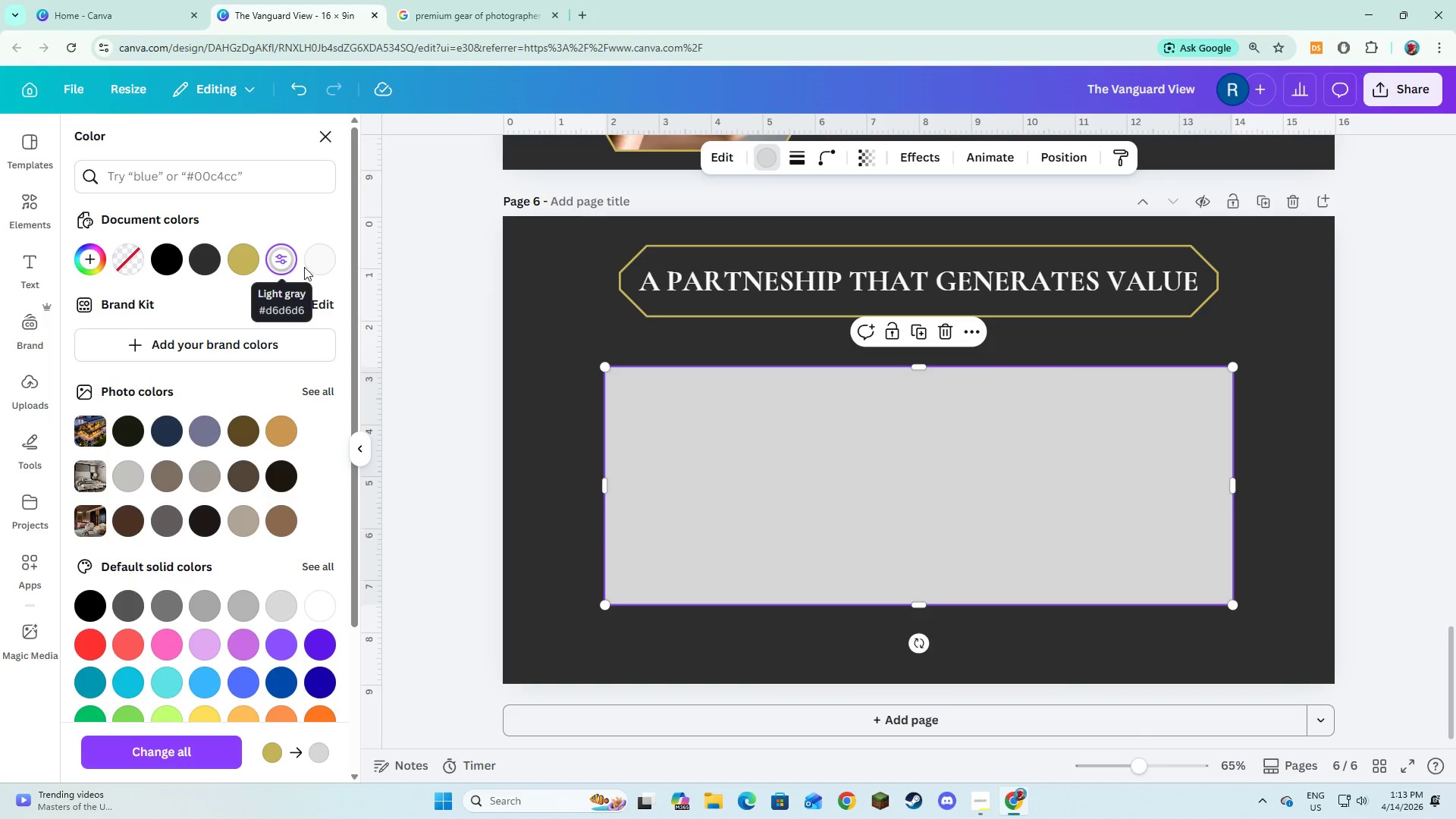 
left_click([318, 268])
 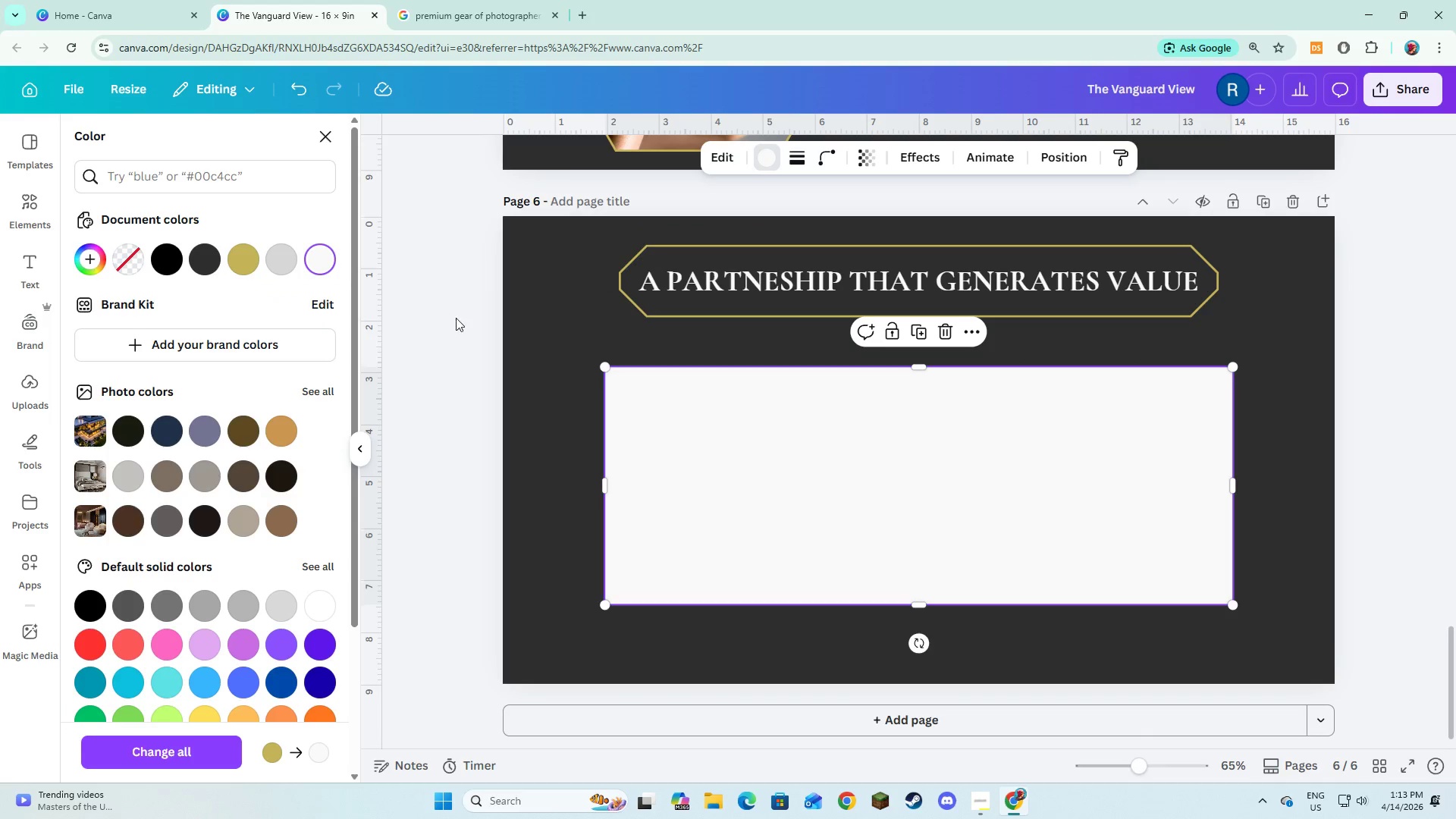 
left_click([535, 374])
 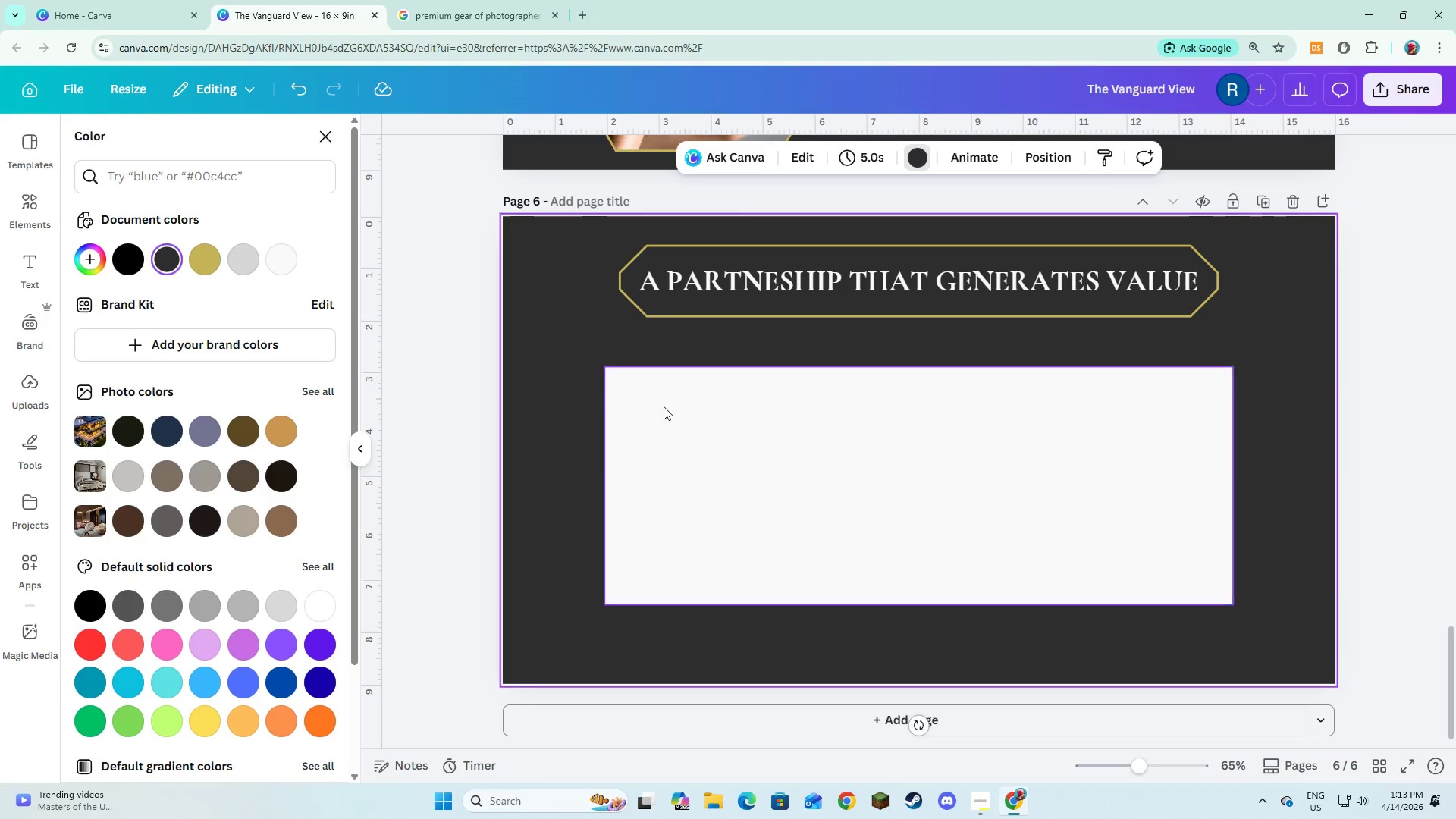 
scroll: coordinate [536, 360], scroll_direction: none, amount: 0.0
 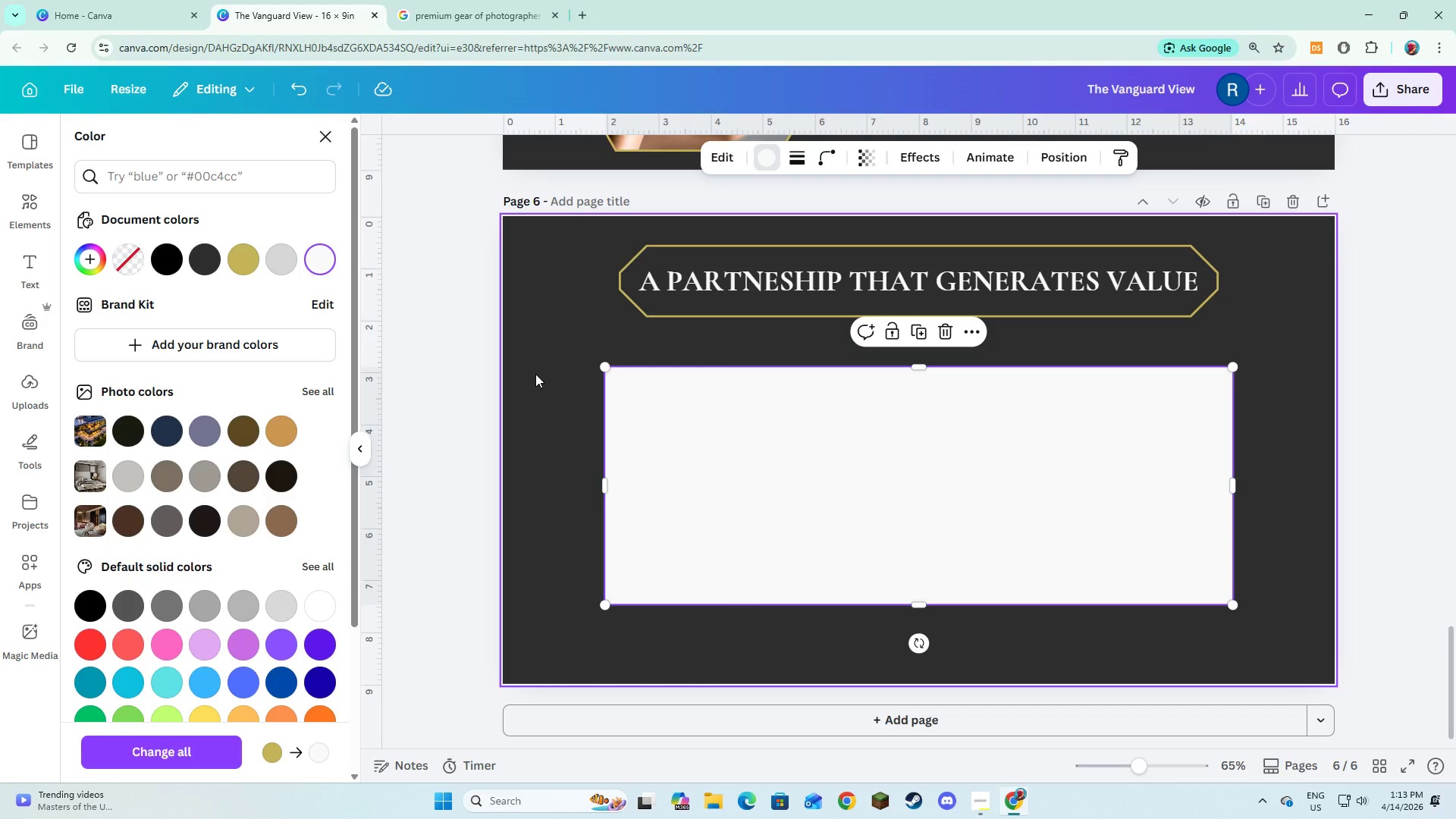 
double_click([692, 413])
 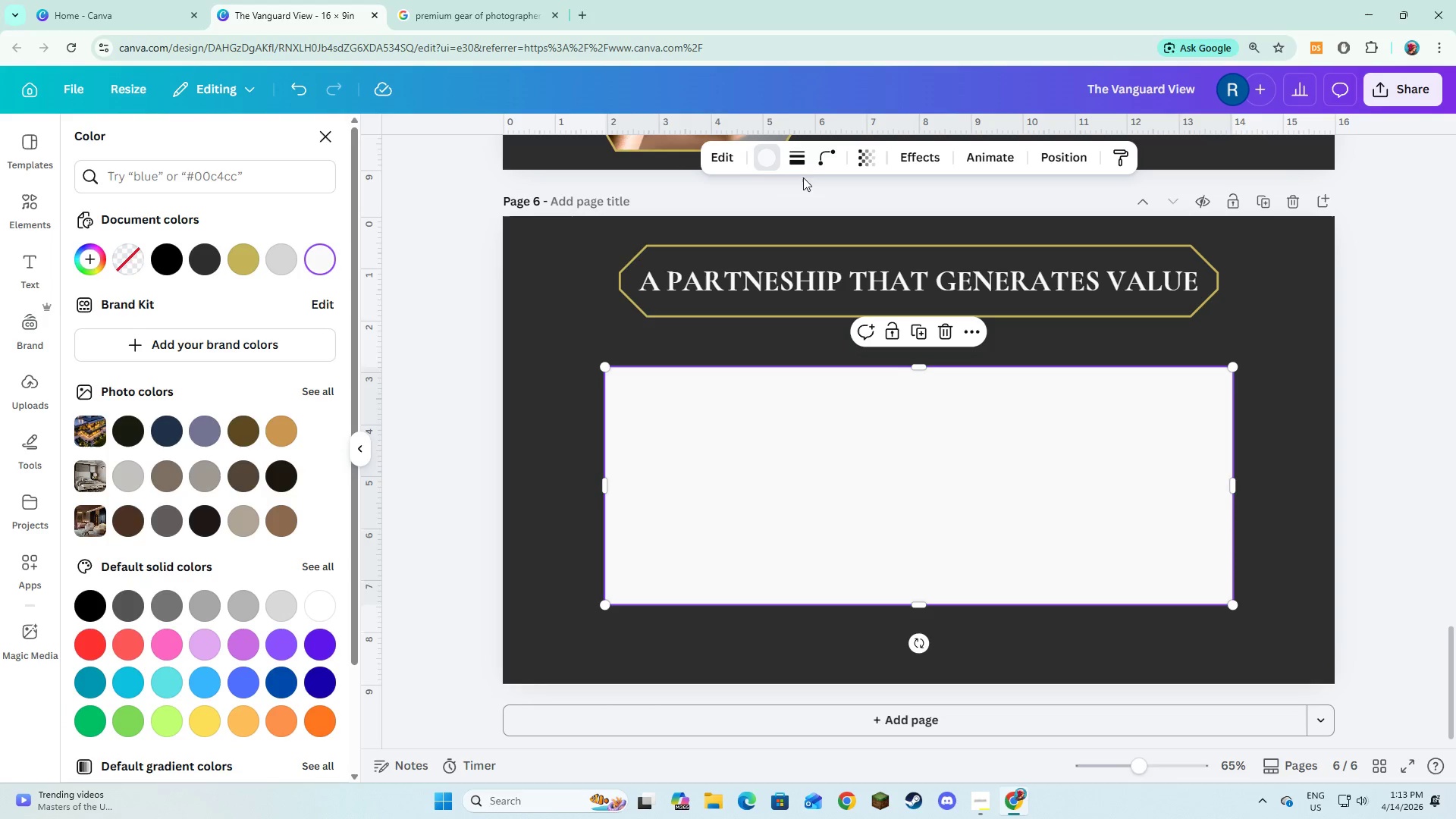 
left_click([801, 167])
 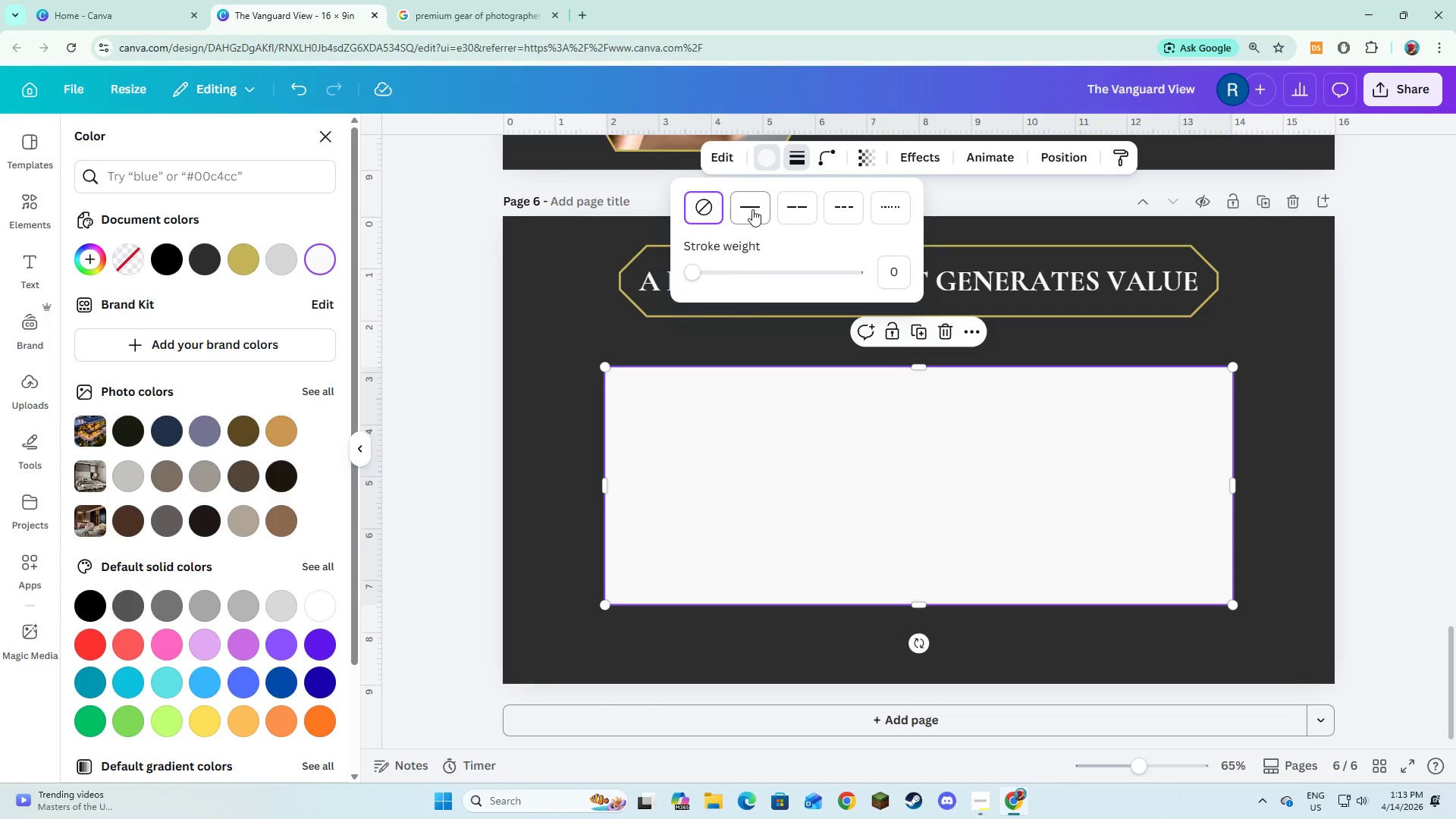 
left_click([752, 210])
 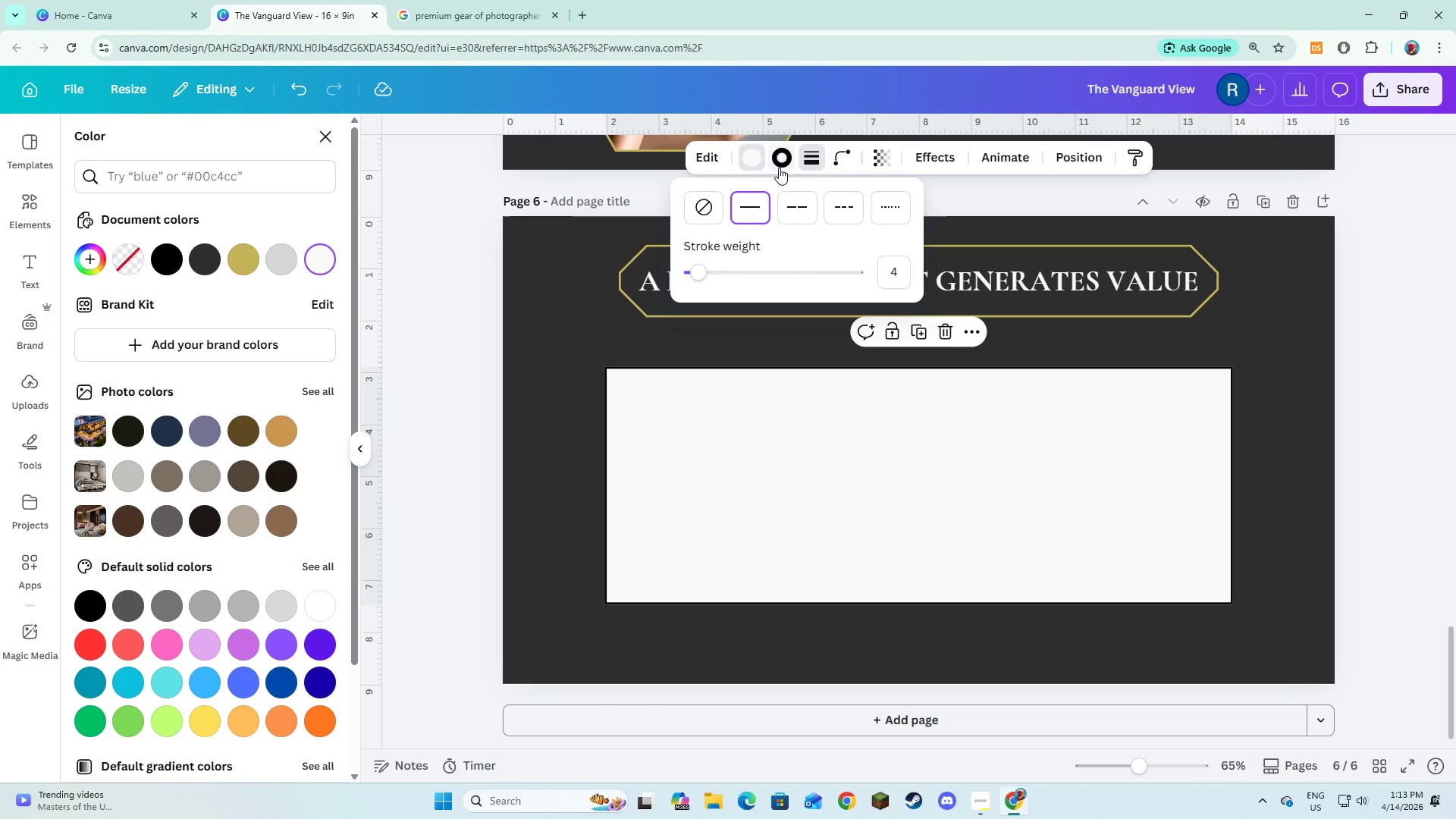 
left_click([780, 165])
 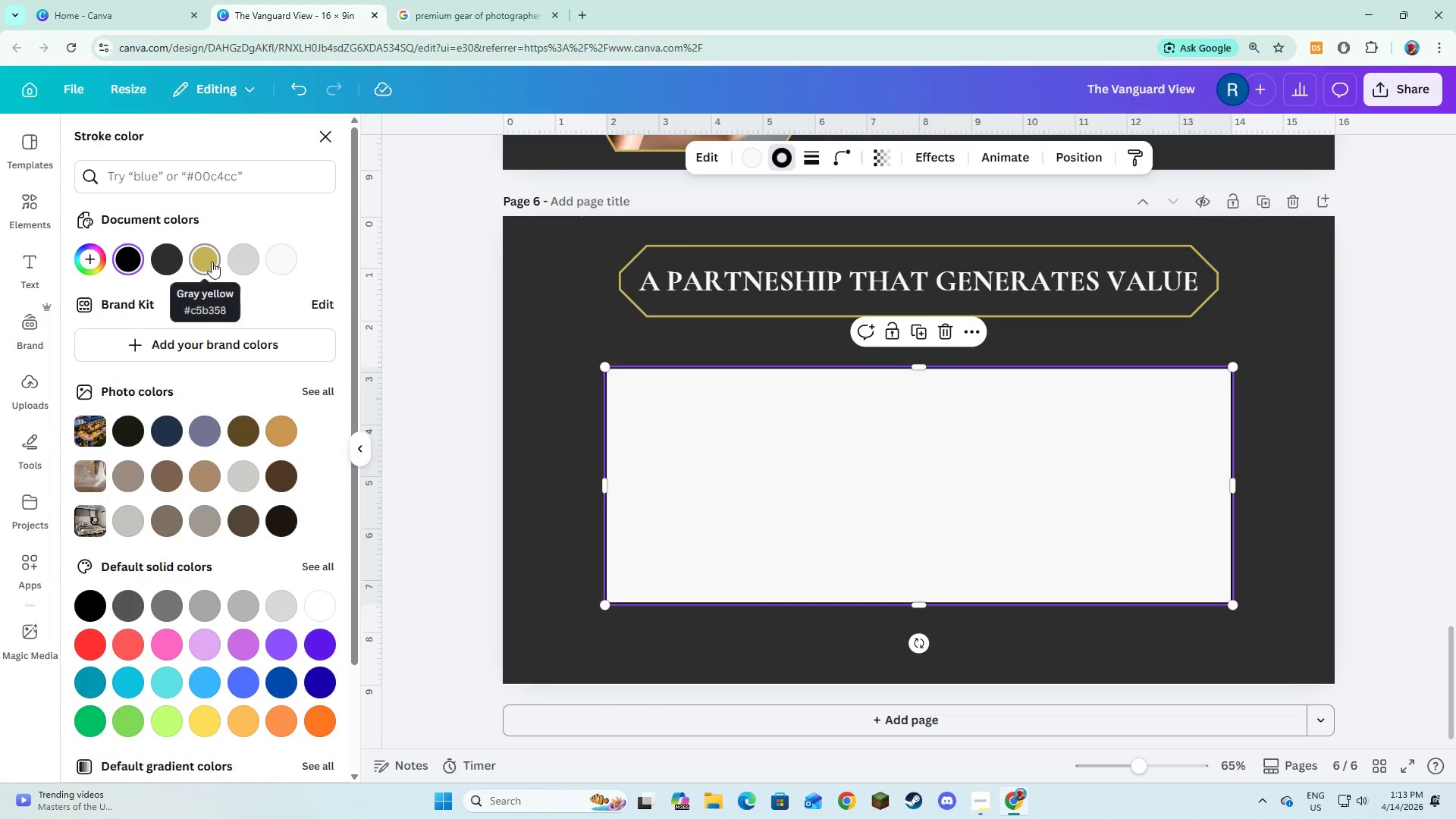 
left_click([212, 262])
 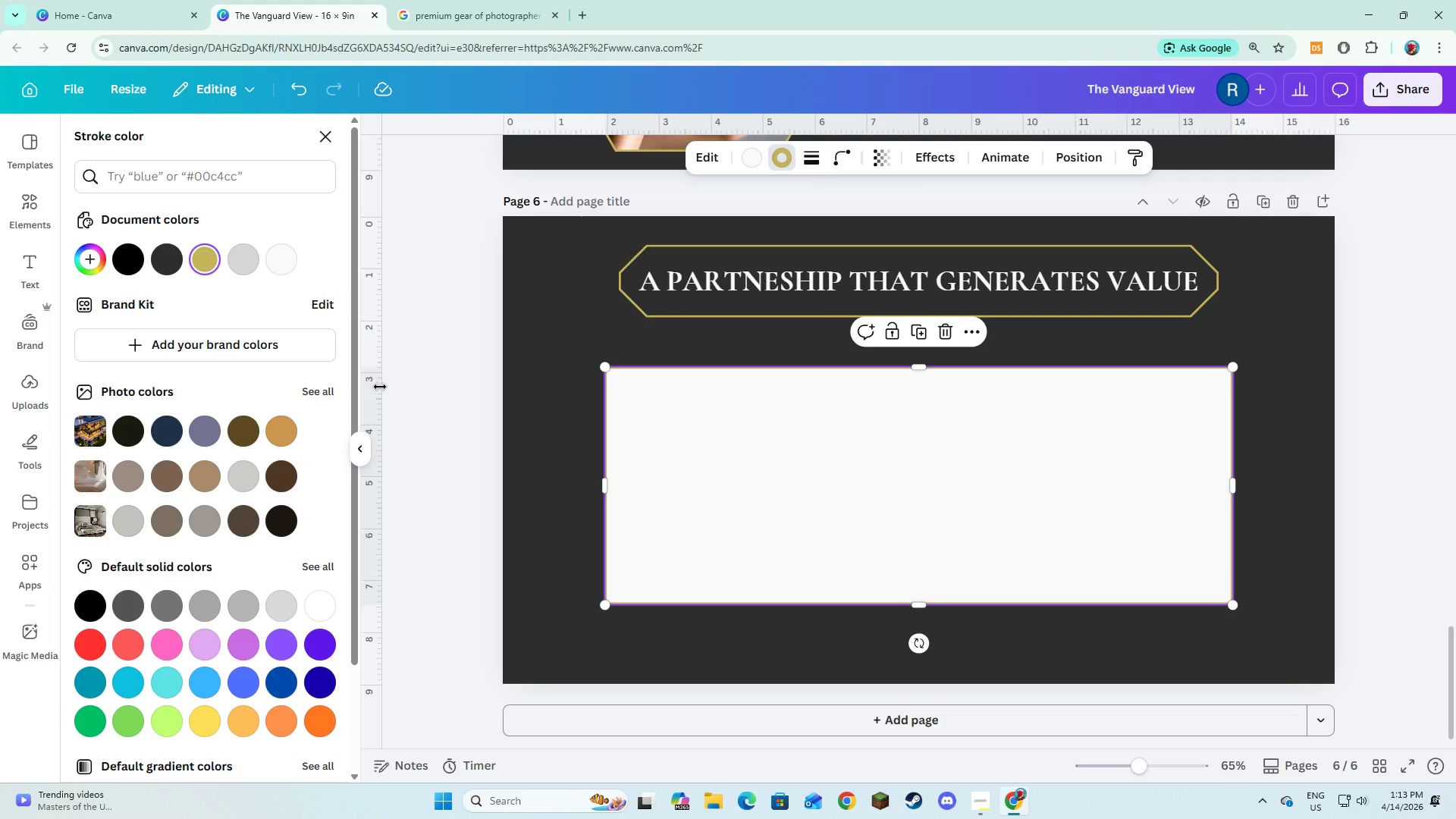 
left_click([379, 388])
 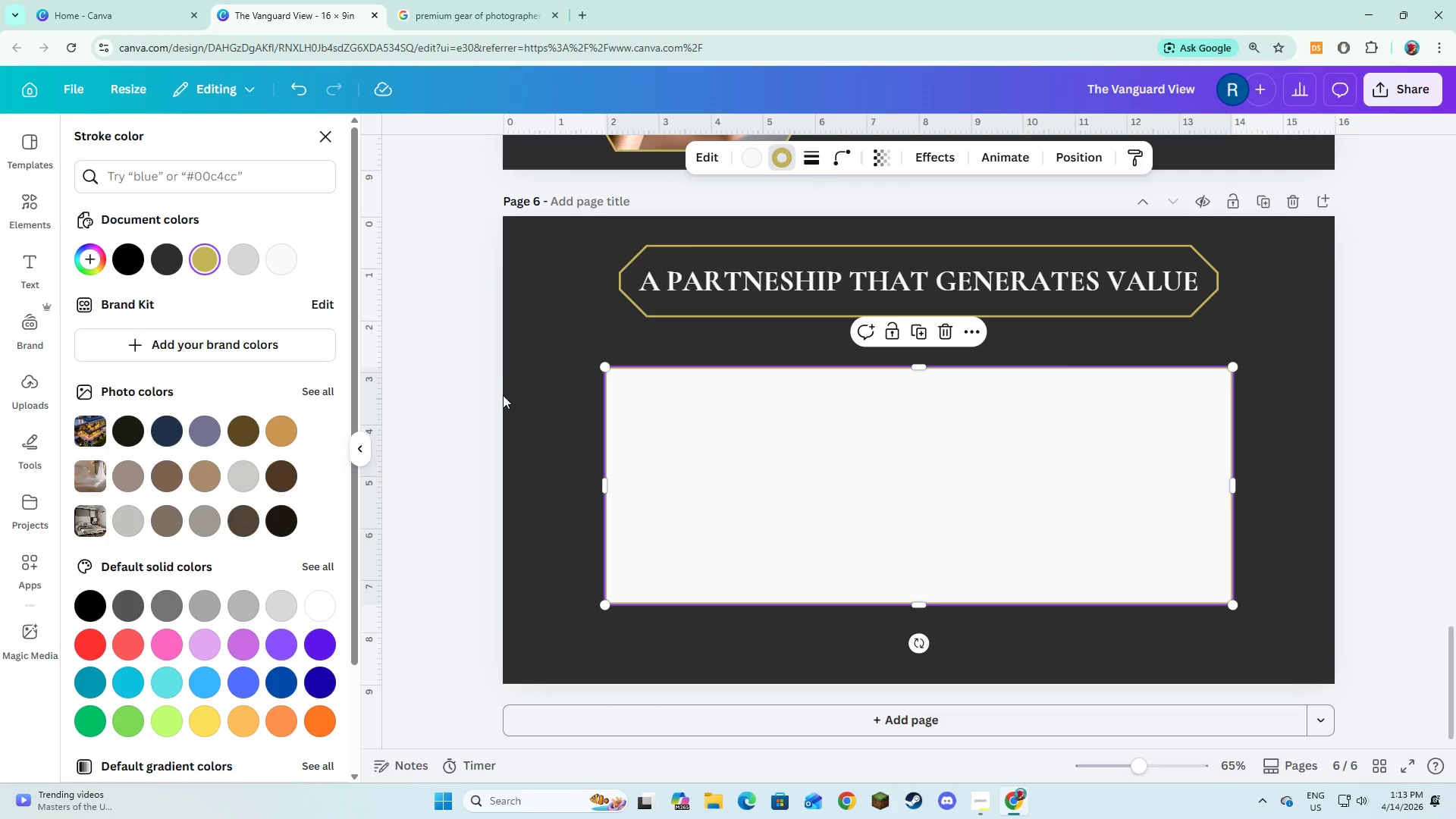 
left_click([503, 396])
 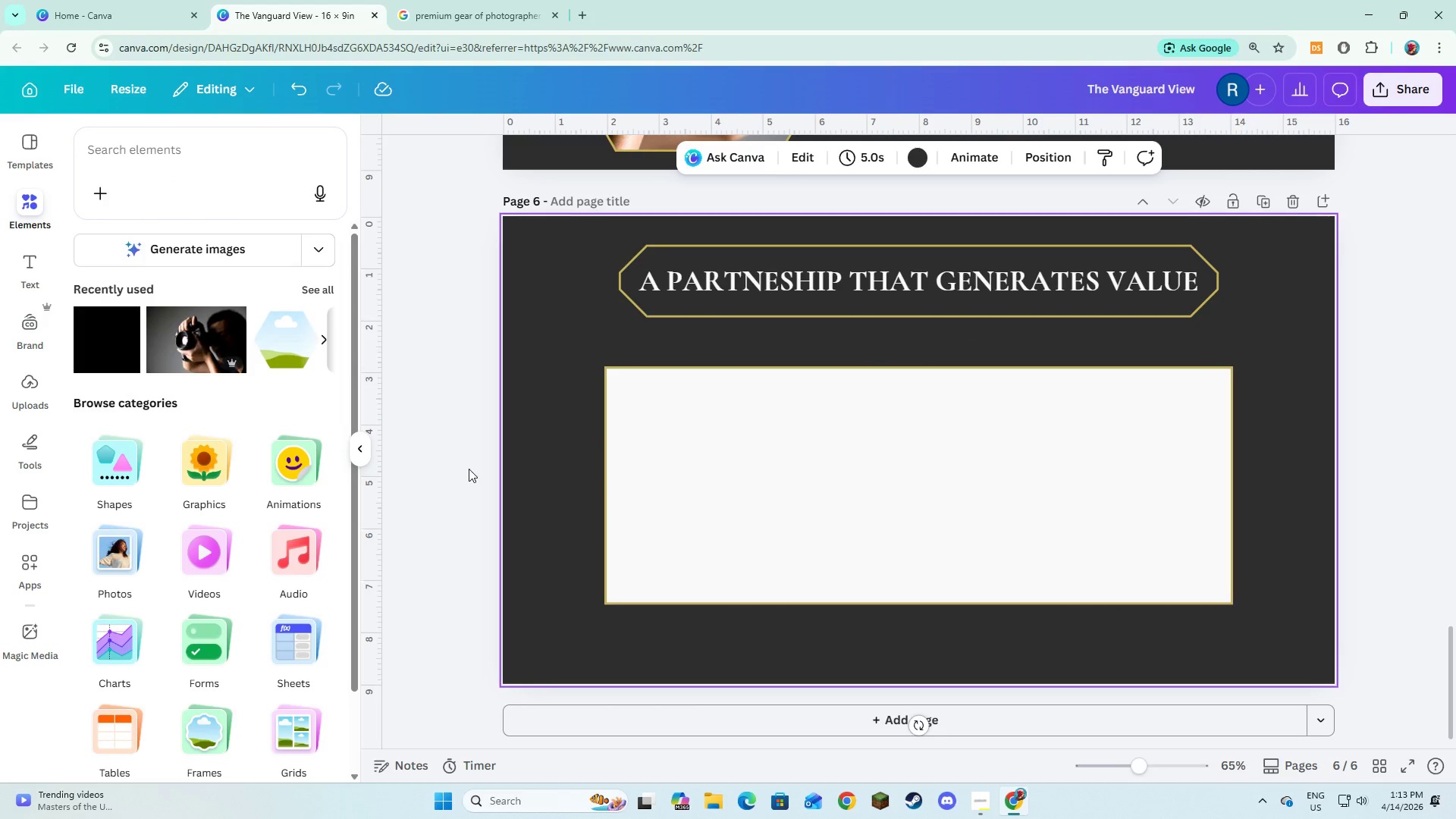 
left_click([108, 344])
 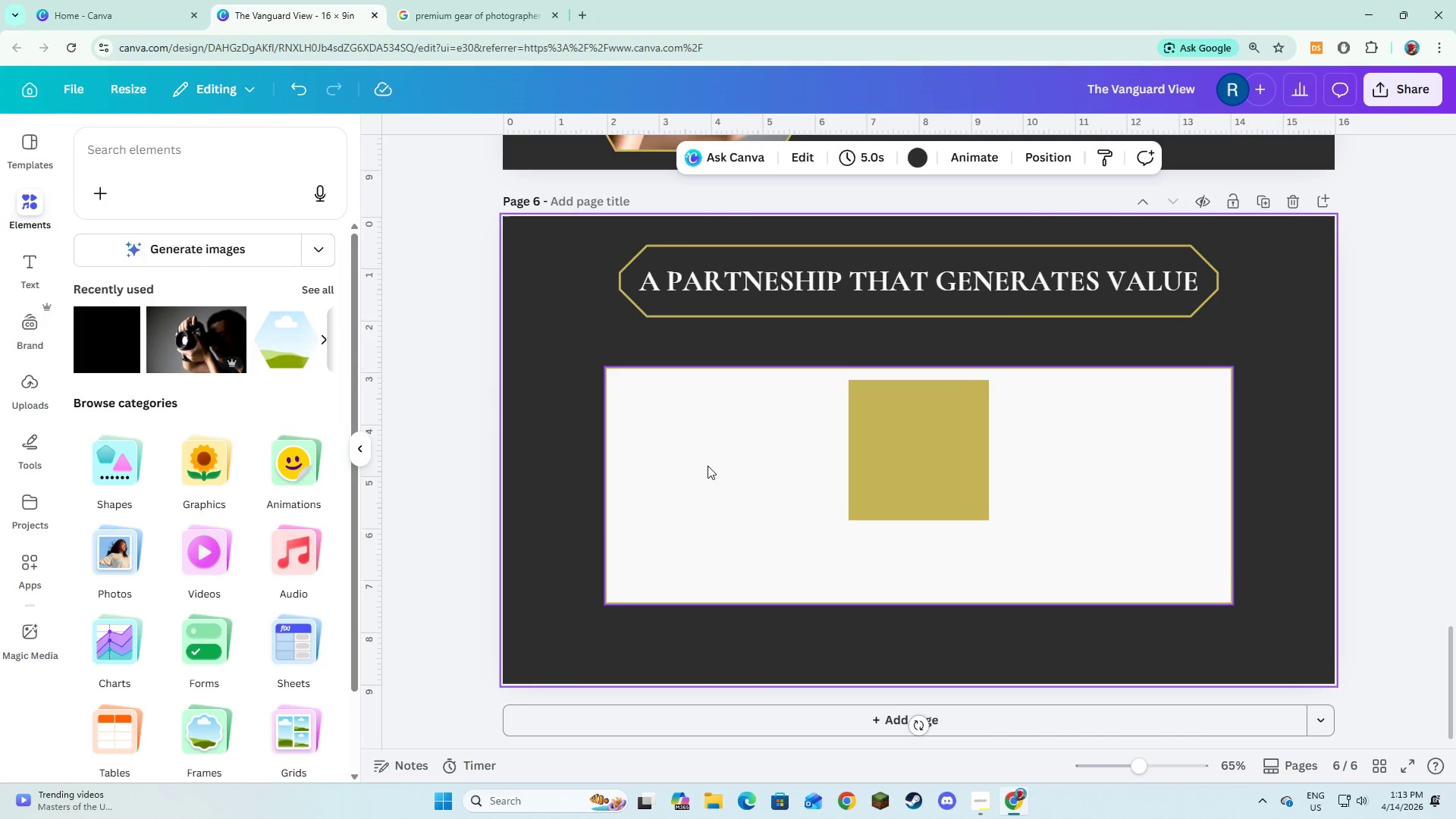 
double_click([880, 463])
 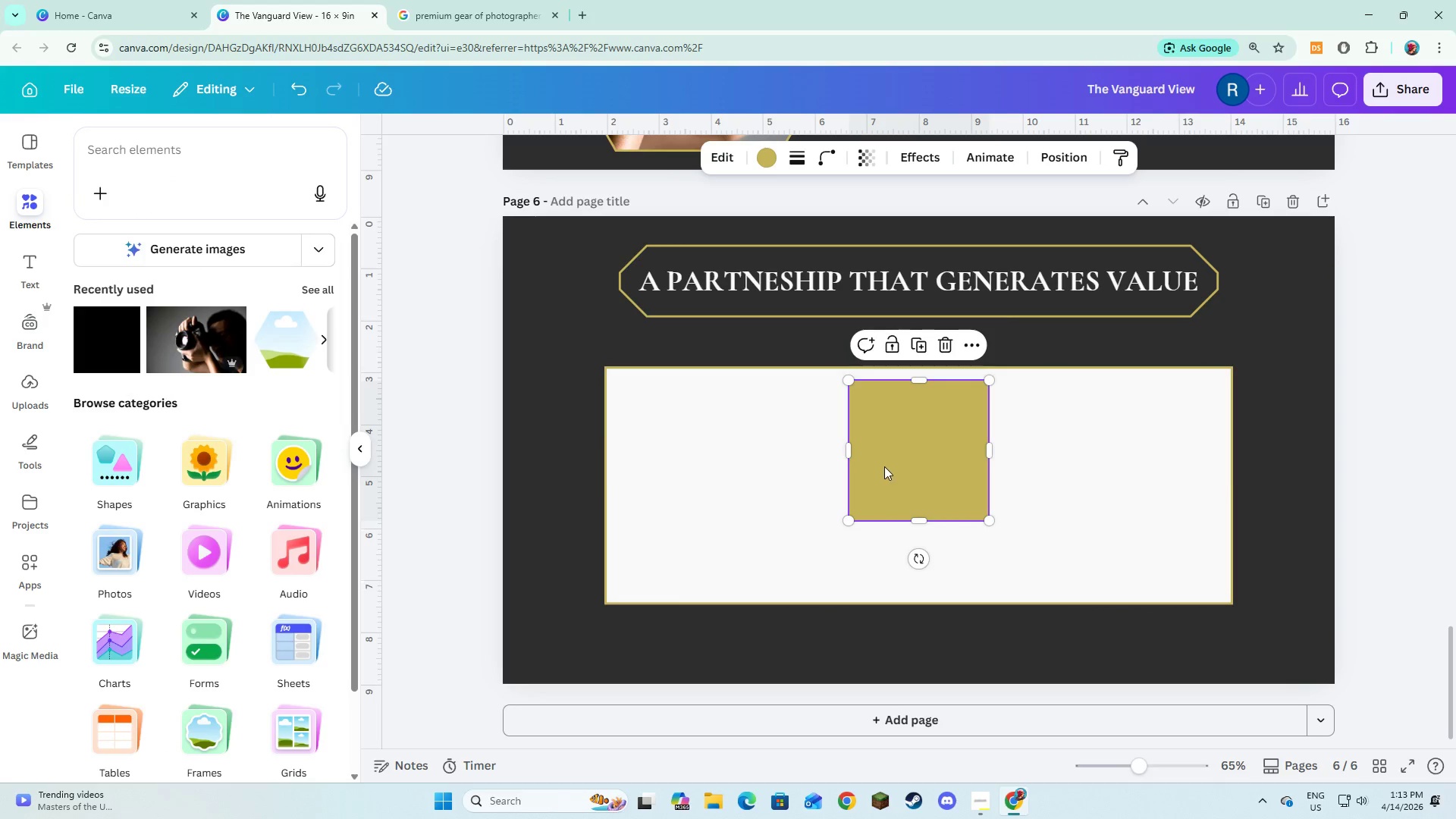 
left_click_drag(start_coordinate=[884, 466], to_coordinate=[639, 456])
 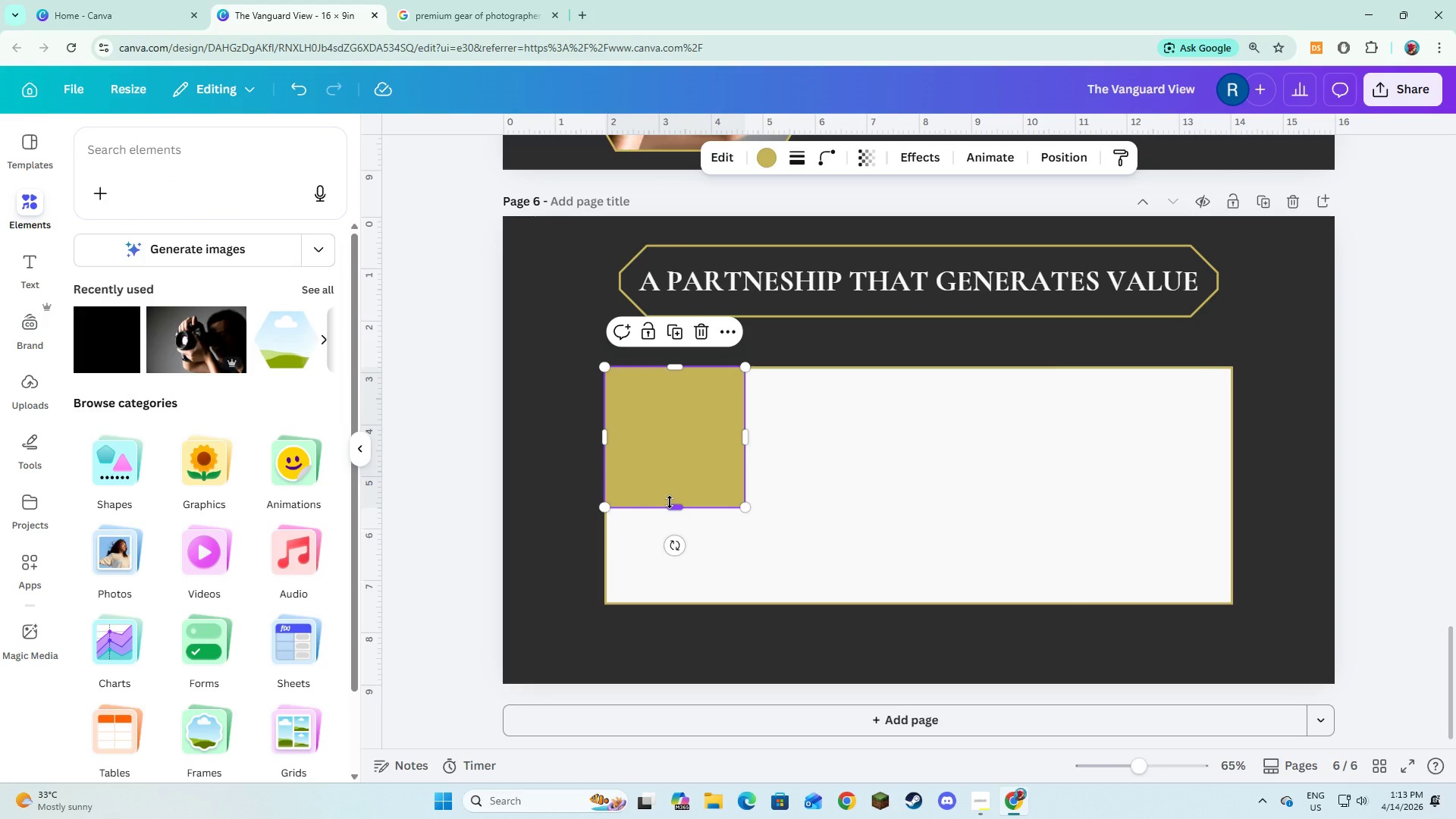 
left_click_drag(start_coordinate=[670, 502], to_coordinate=[673, 412])
 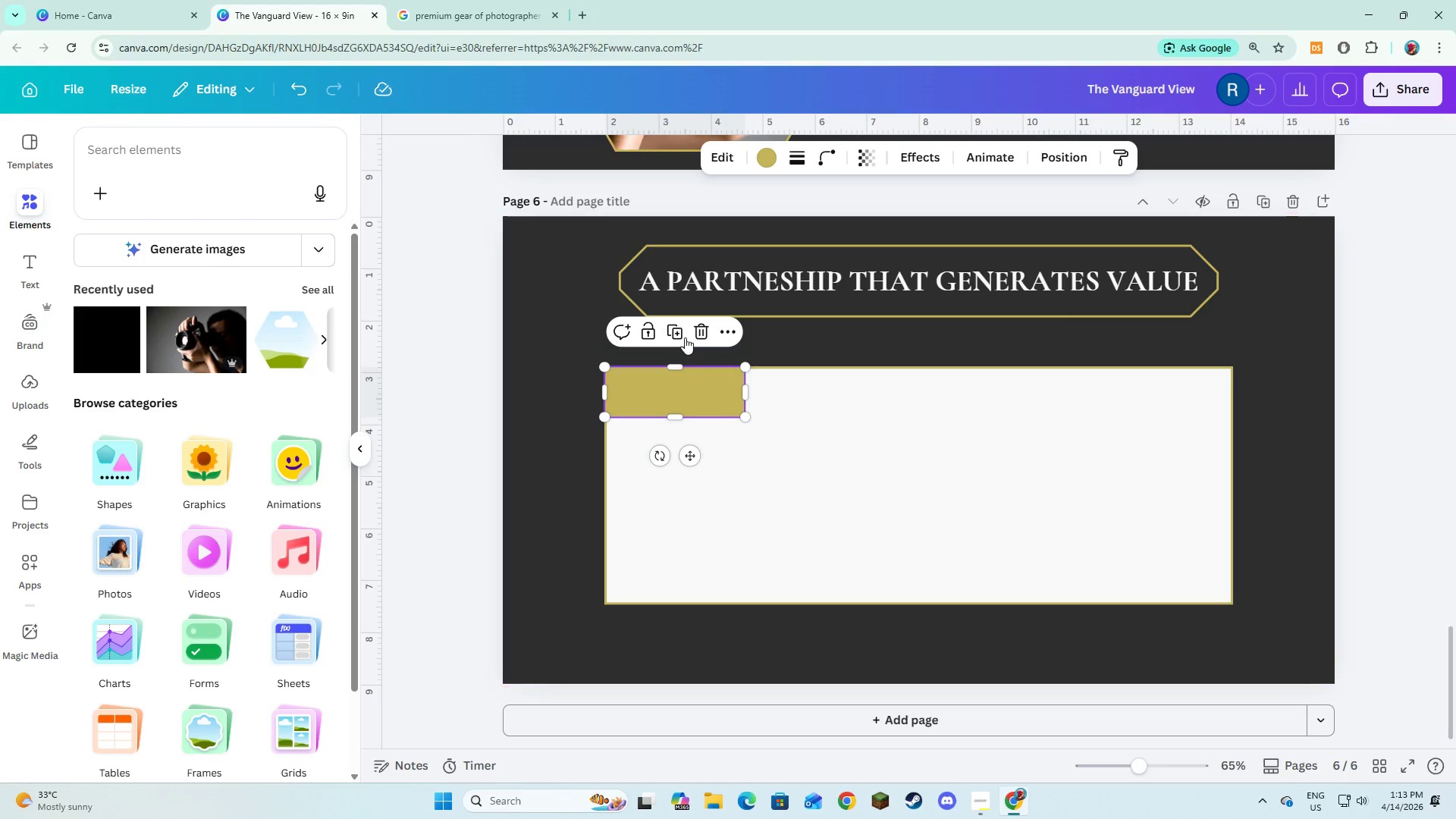 
left_click([682, 331])
 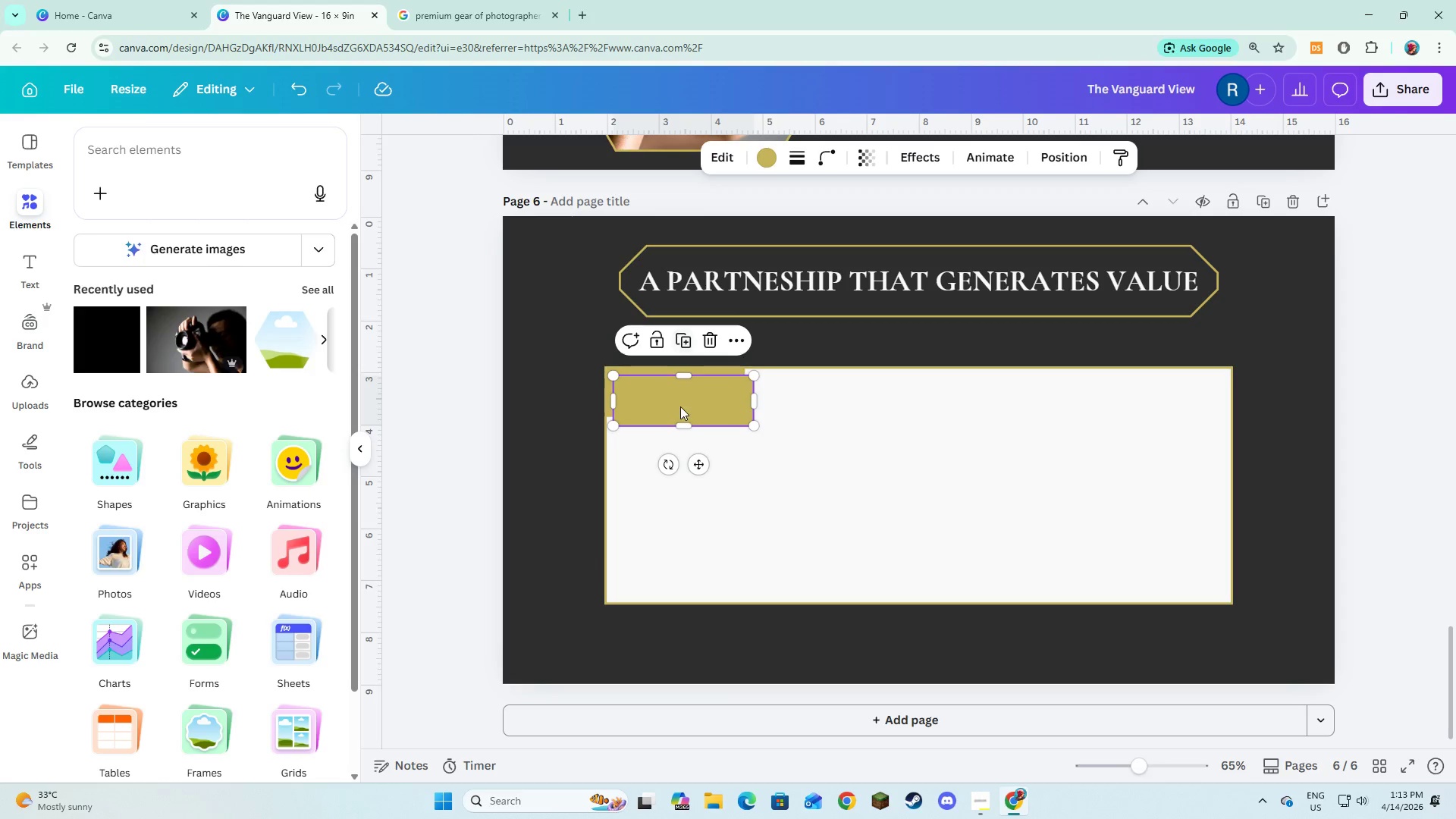 
left_click_drag(start_coordinate=[680, 406], to_coordinate=[673, 447])
 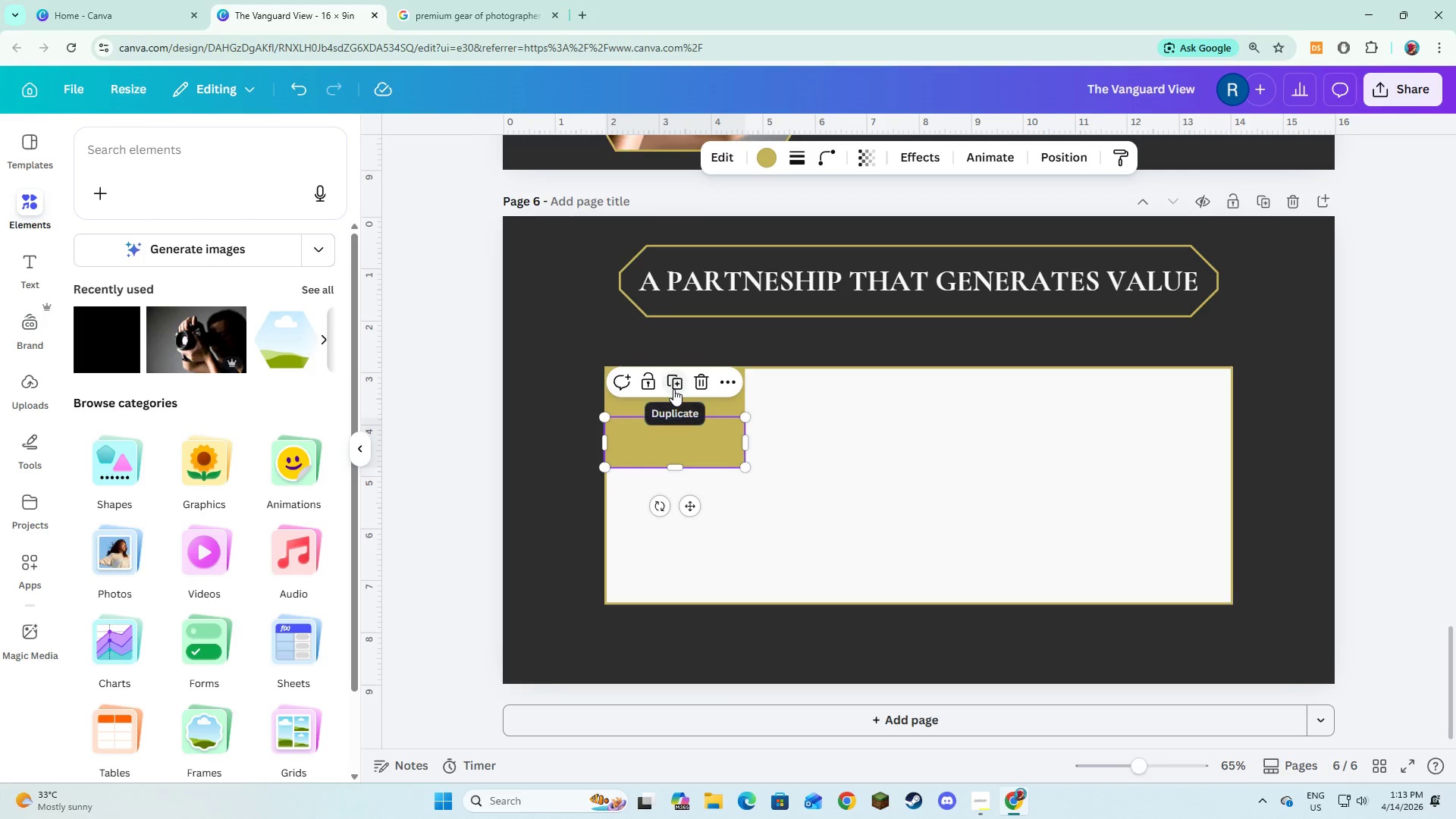 
left_click([673, 389])
 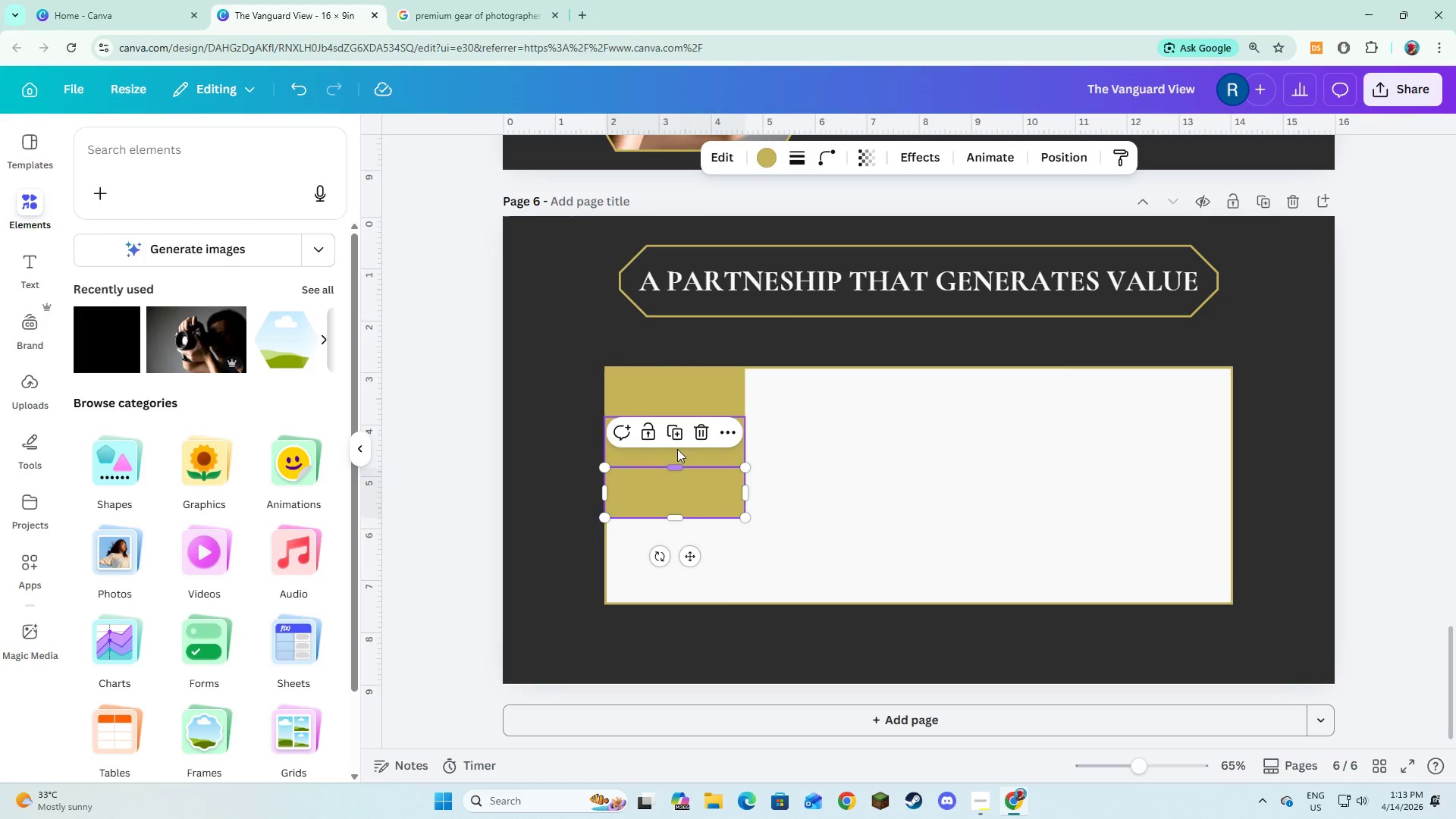 
left_click([677, 434])
 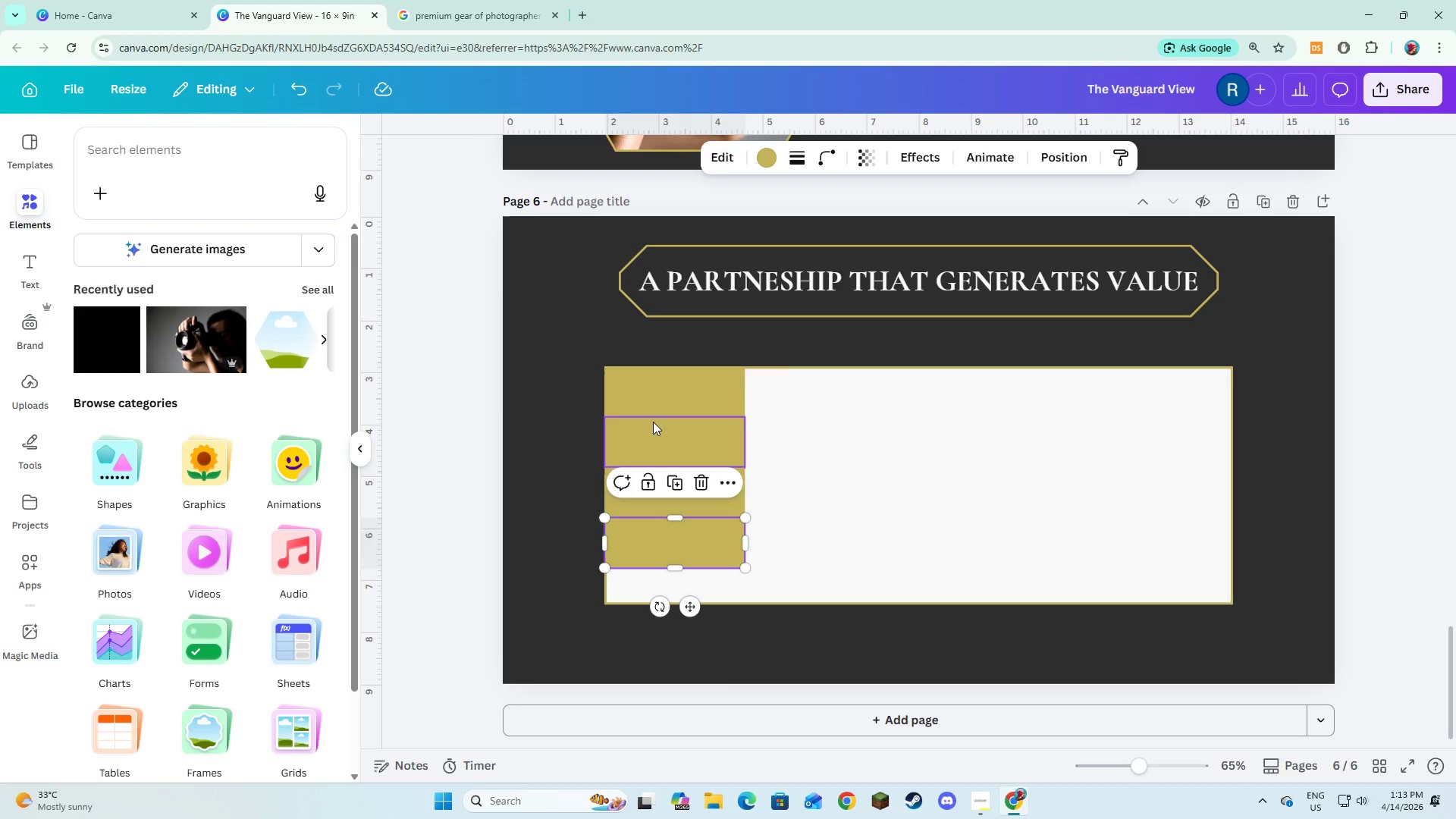 
hold_key(key=ShiftLeft, duration=1.26)
left_click([651, 408])
 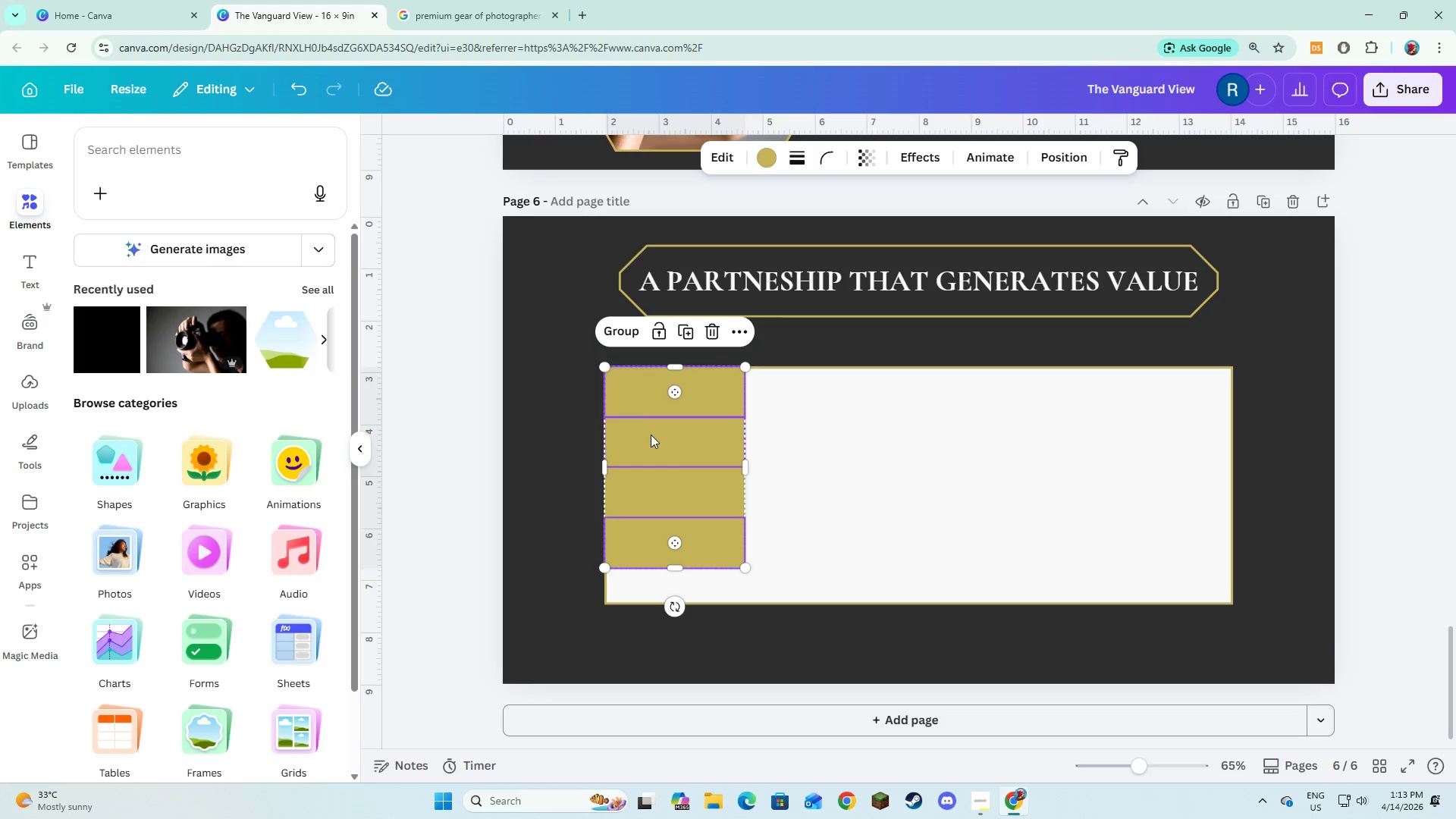 
double_click([651, 435])
 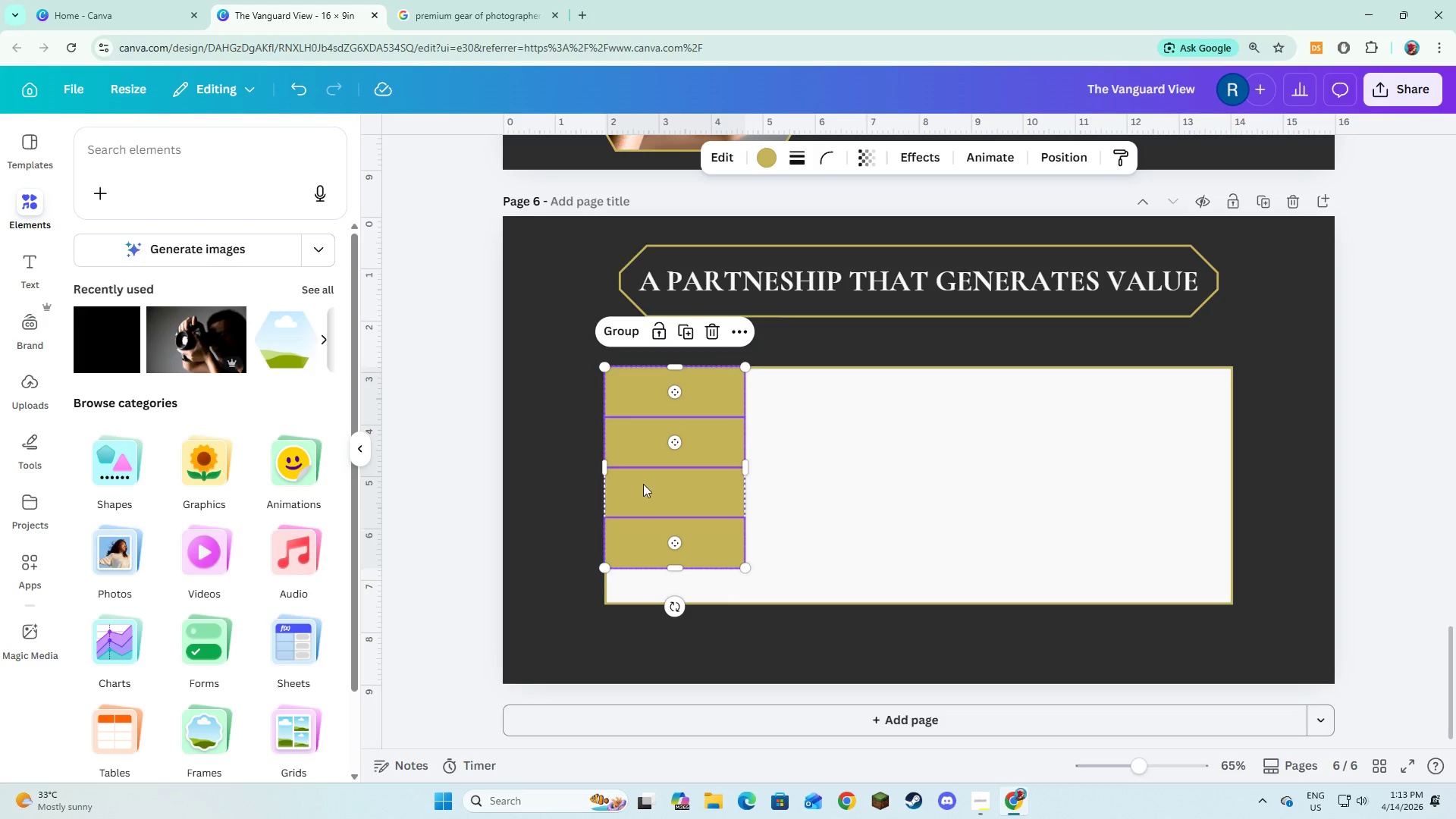 
triple_click([642, 487])
 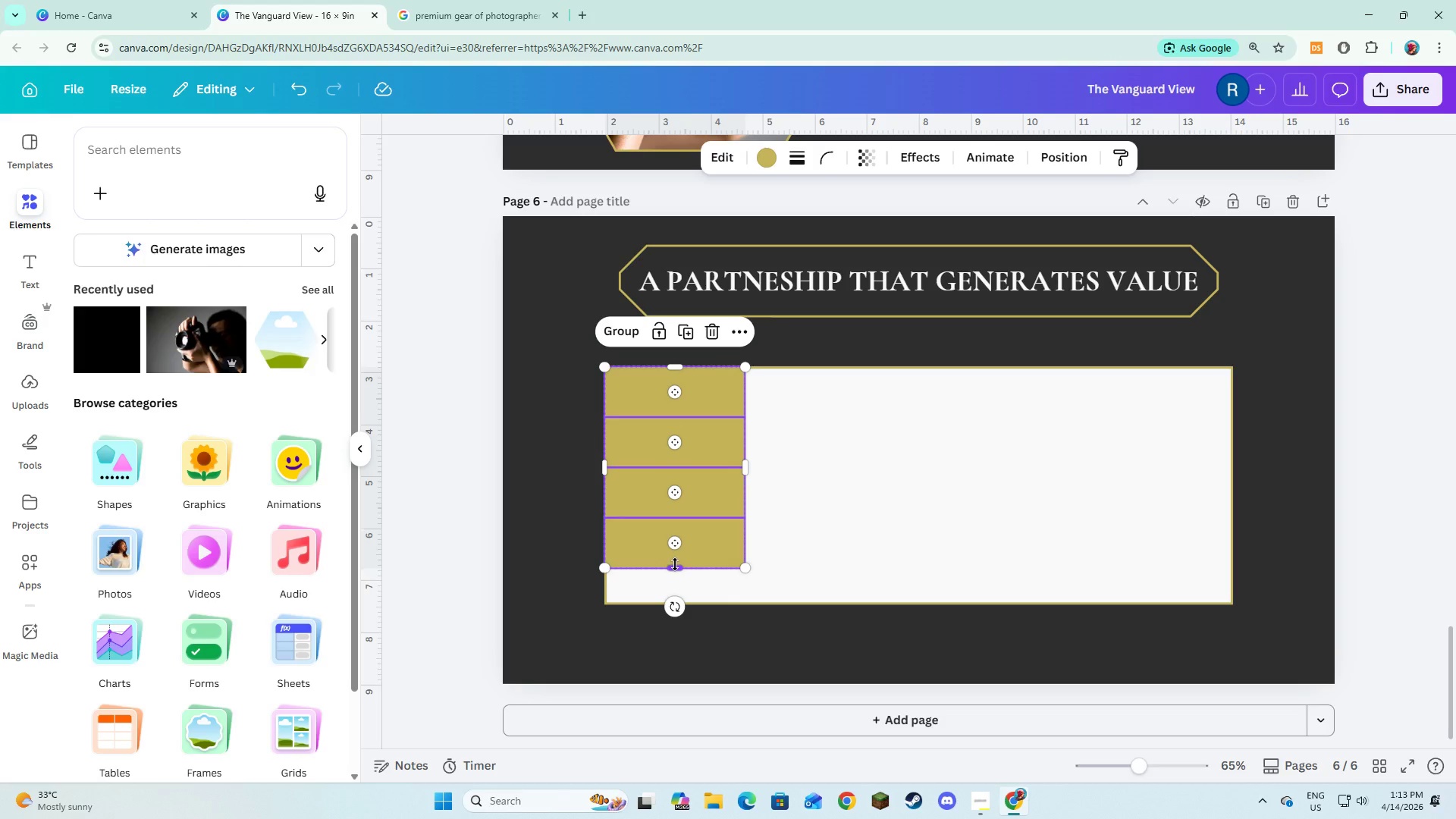 
left_click_drag(start_coordinate=[676, 567], to_coordinate=[676, 602])
 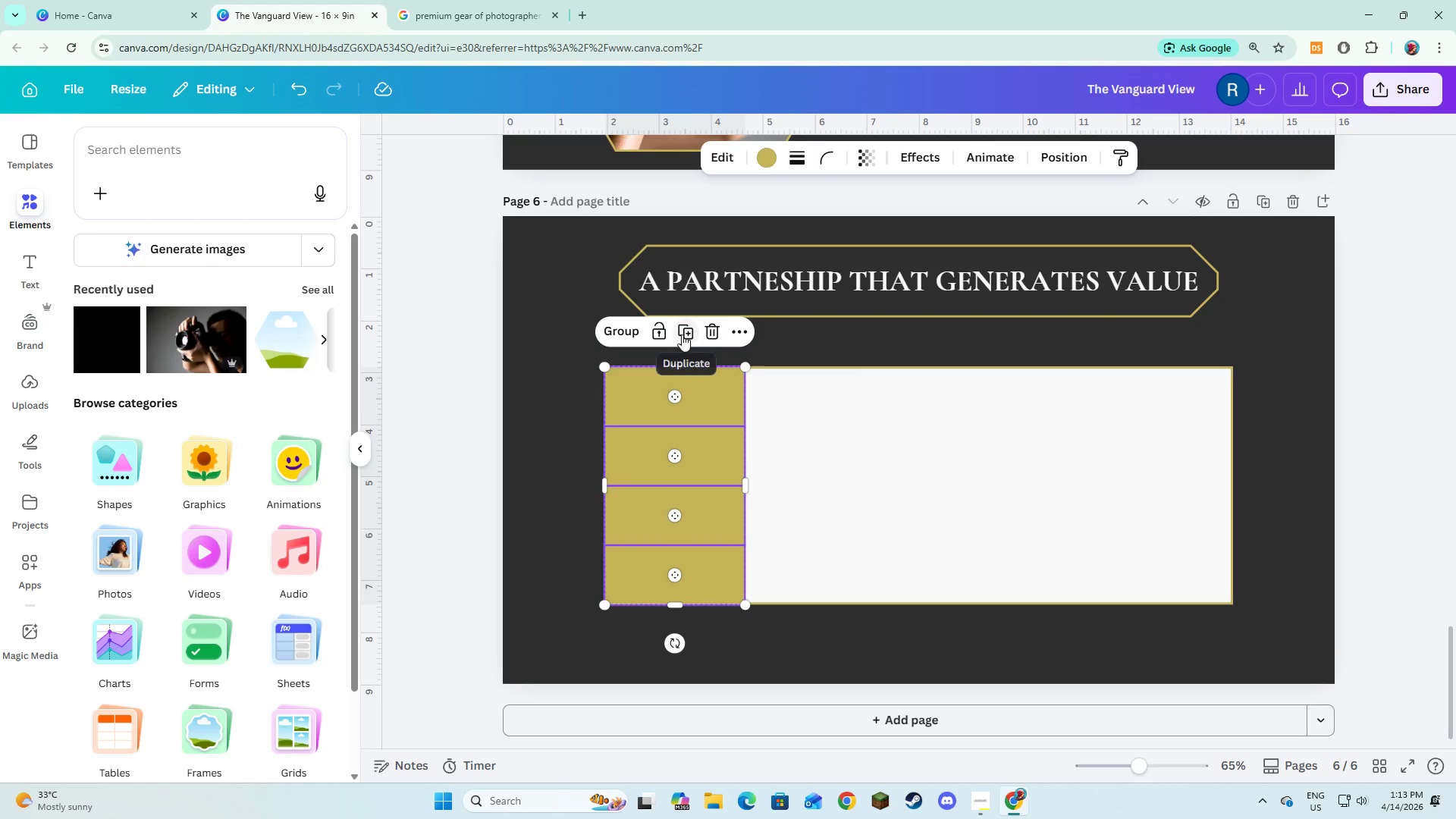 
left_click([685, 333])
 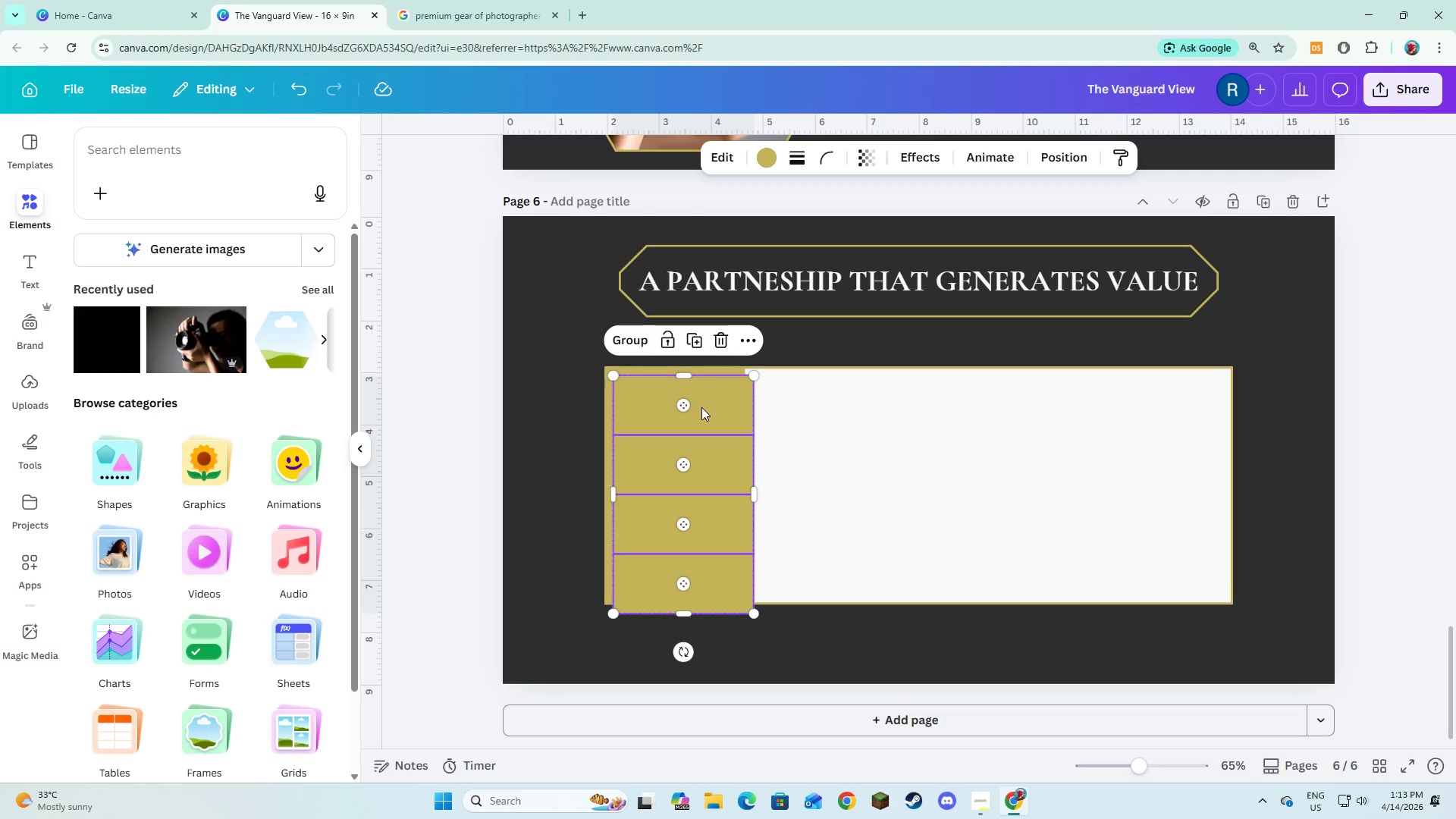 
left_click_drag(start_coordinate=[701, 408], to_coordinate=[830, 399])
 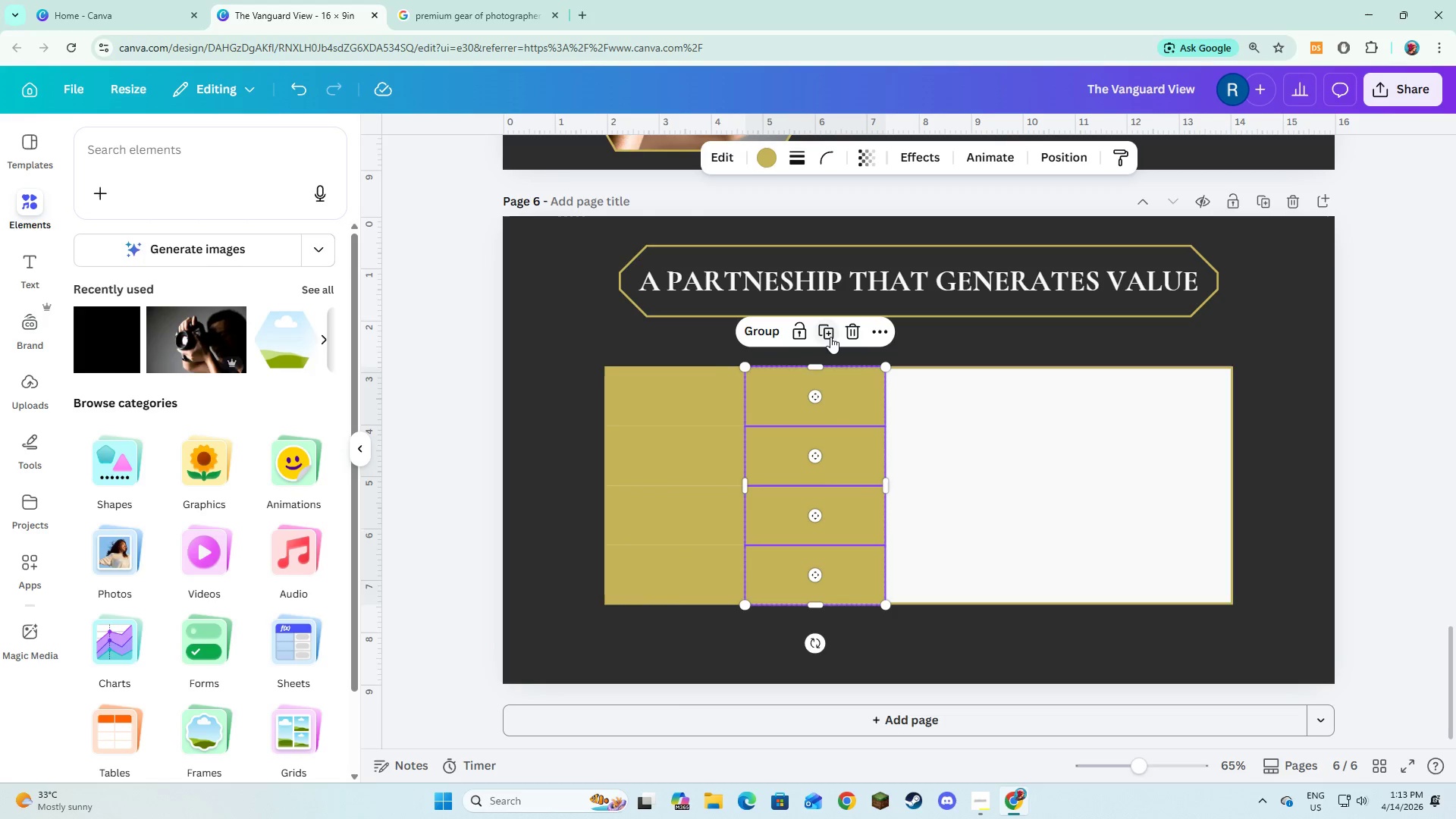 
left_click([830, 337])
 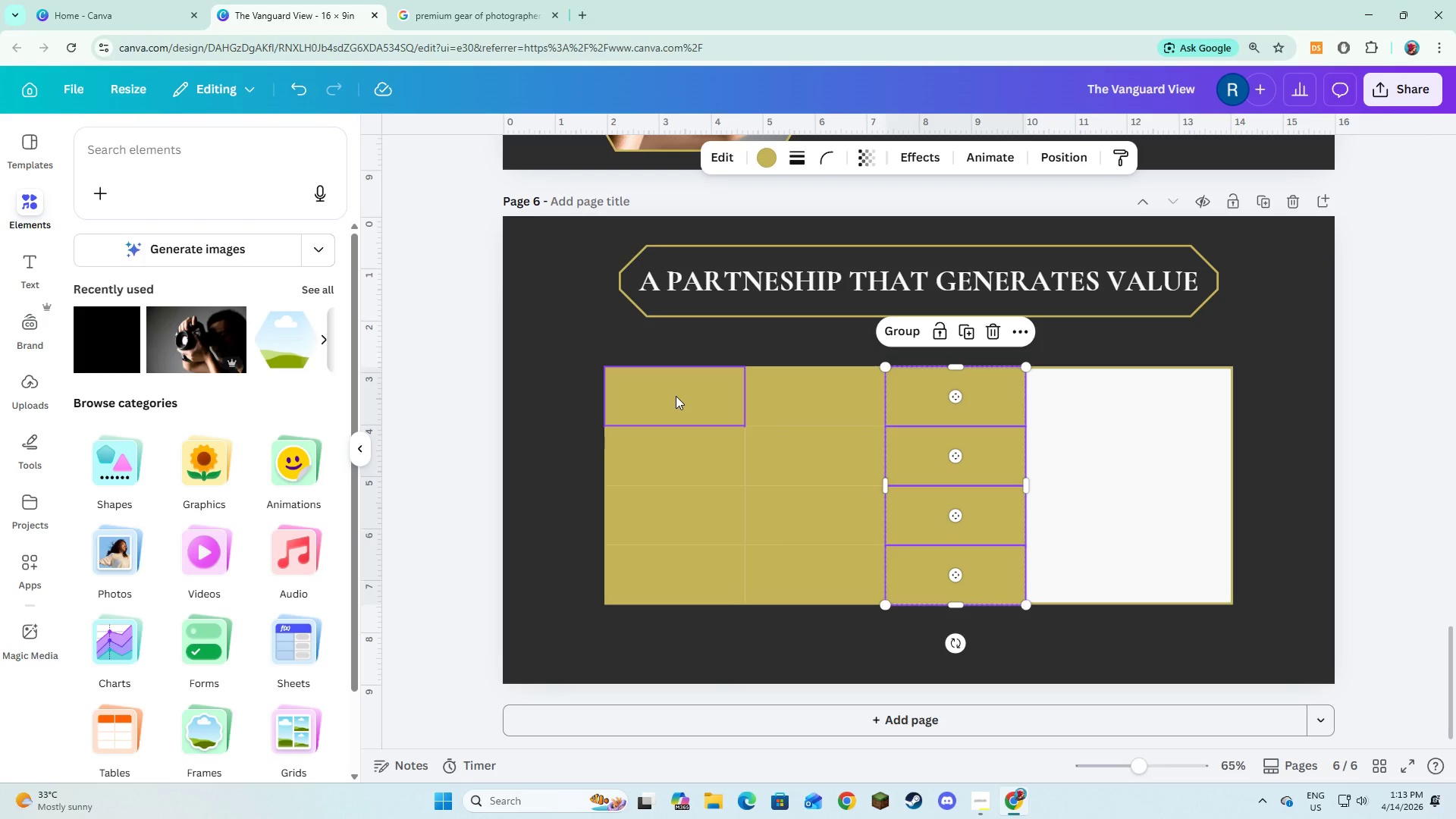 
hold_key(key=ShiftLeft, duration=1.5)
left_click([676, 396])
 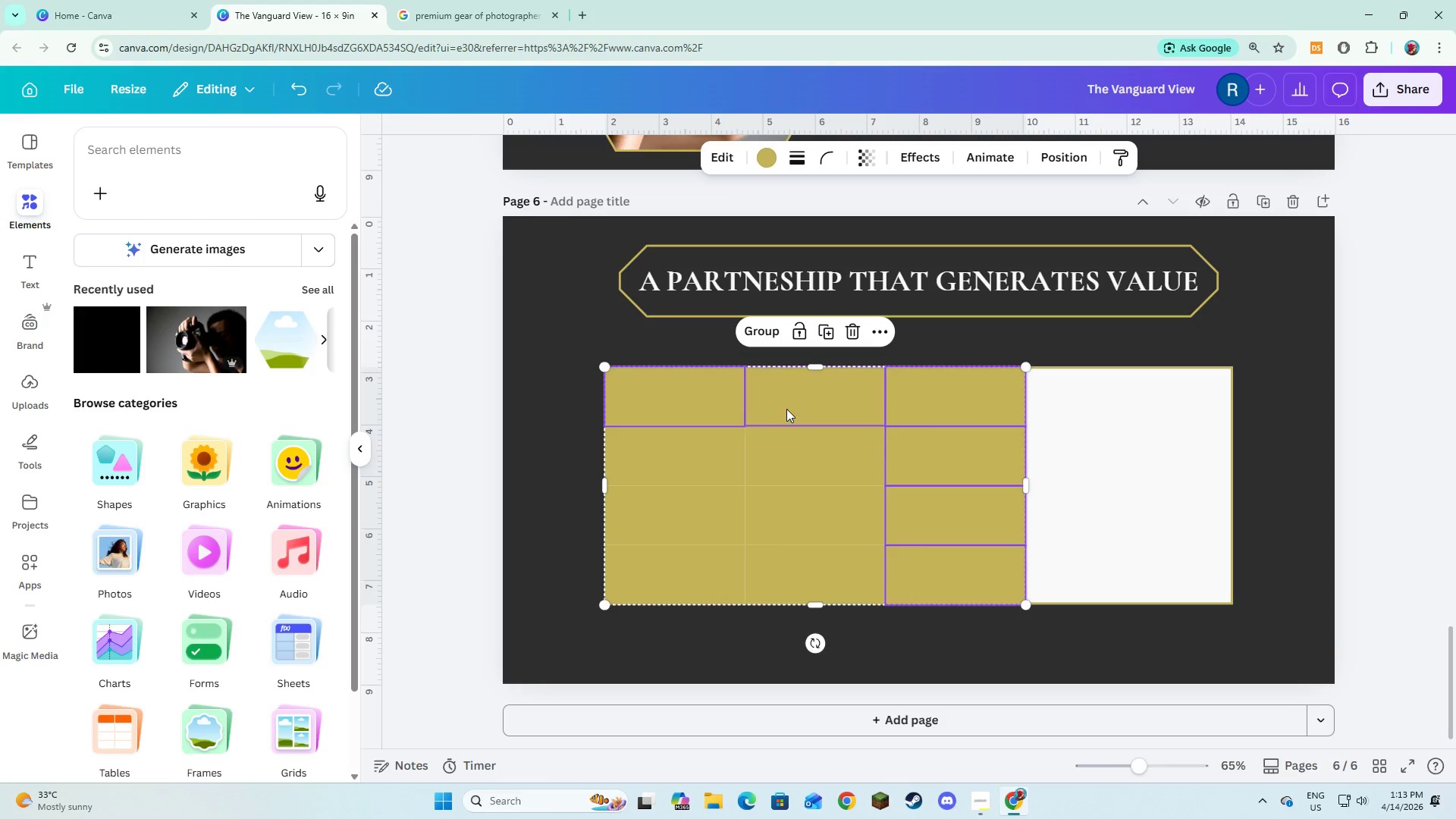 
double_click([786, 409])
 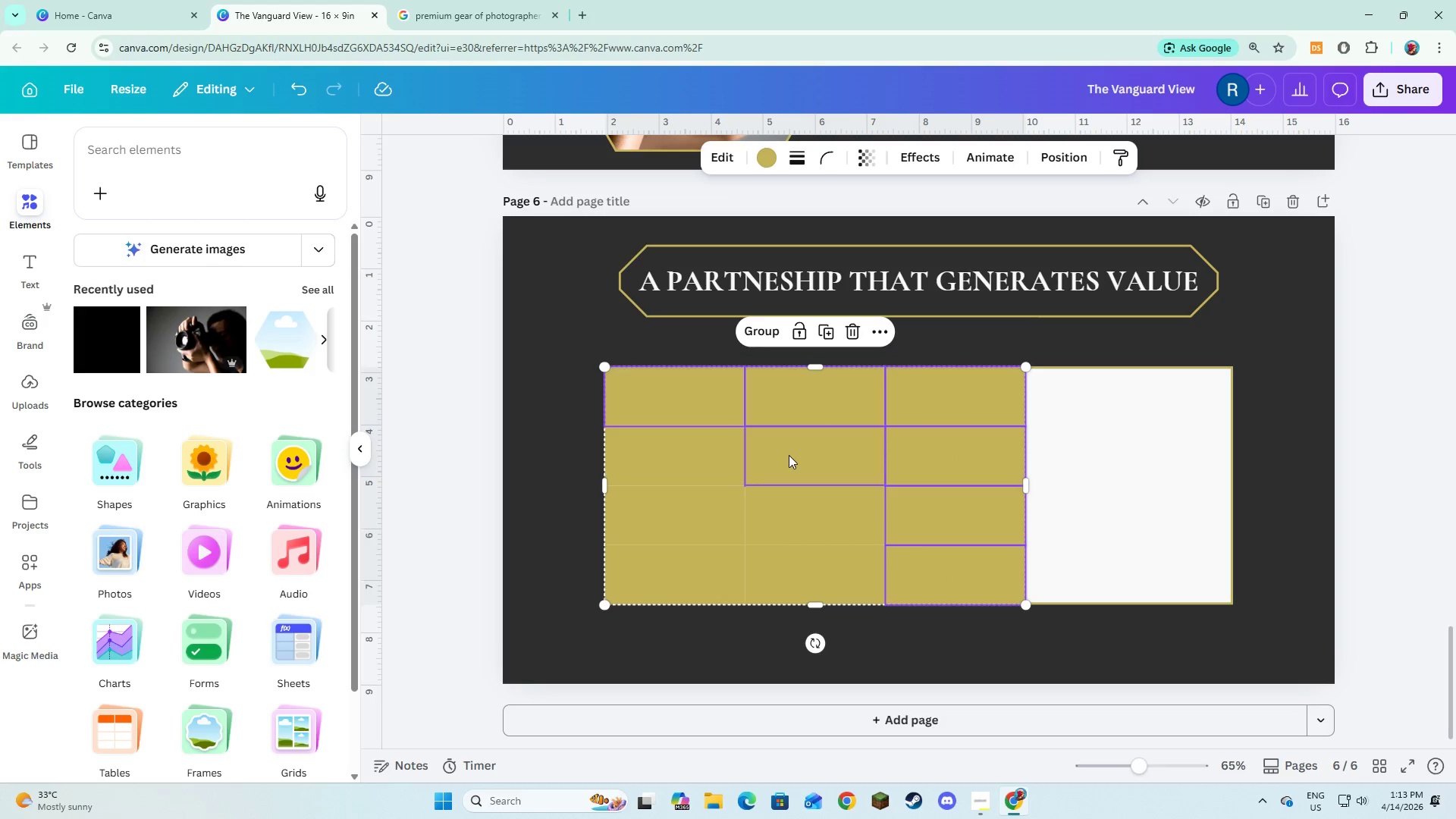 
triple_click([789, 455])
 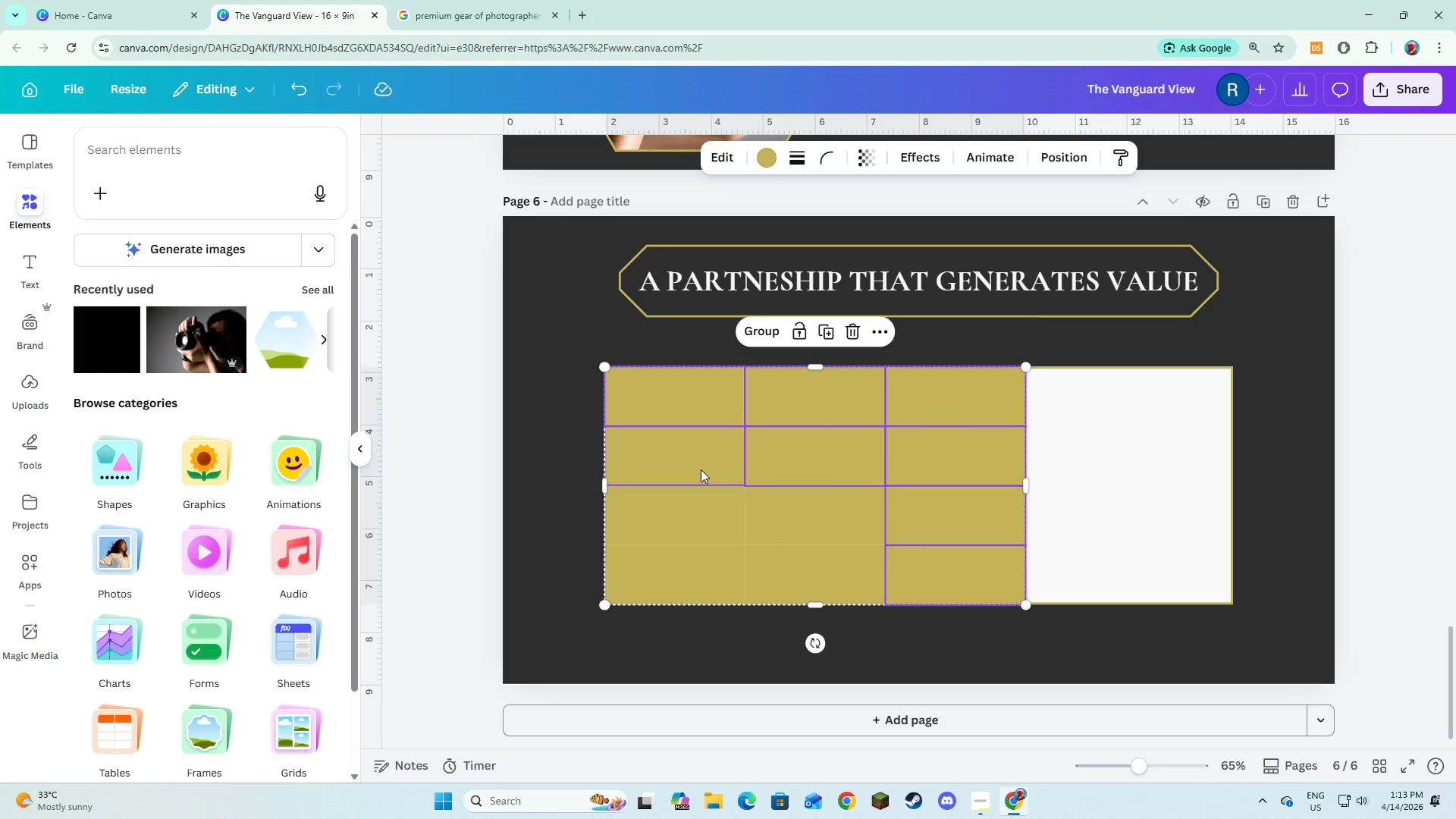 
left_click([701, 469])
 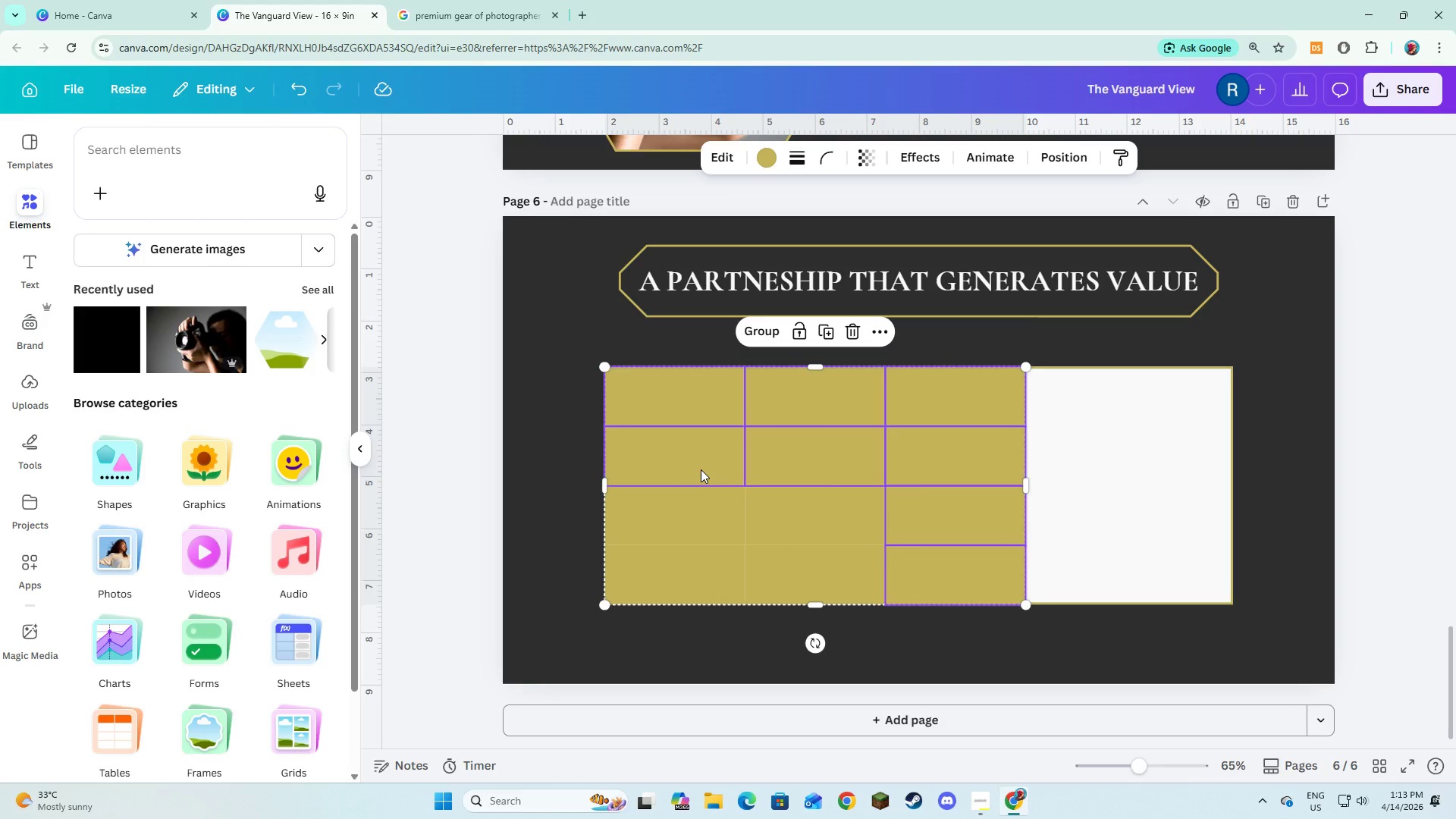 
hold_key(key=ShiftLeft, duration=1.51)
double_click([700, 516])
 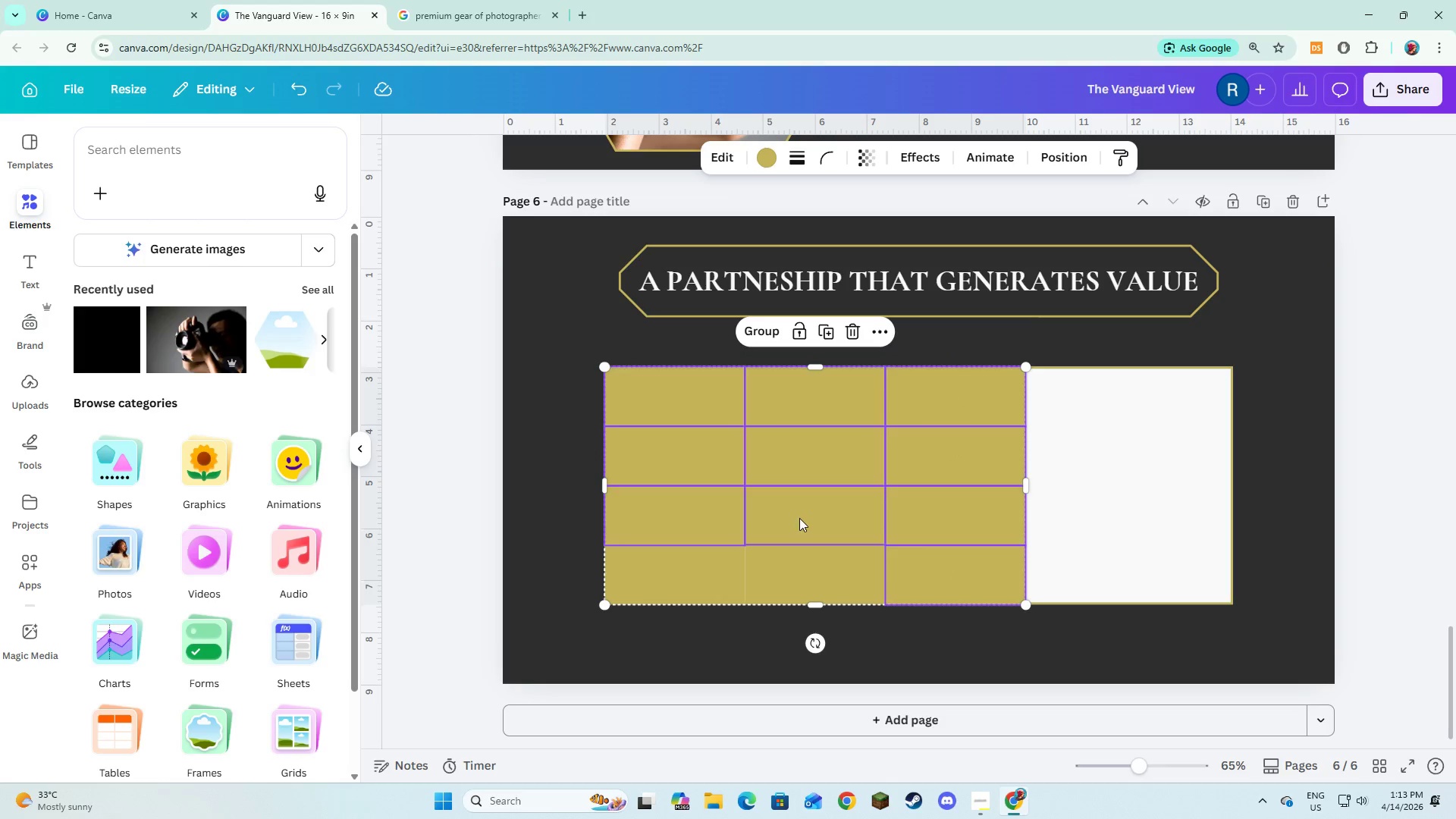 
triple_click([799, 518])
 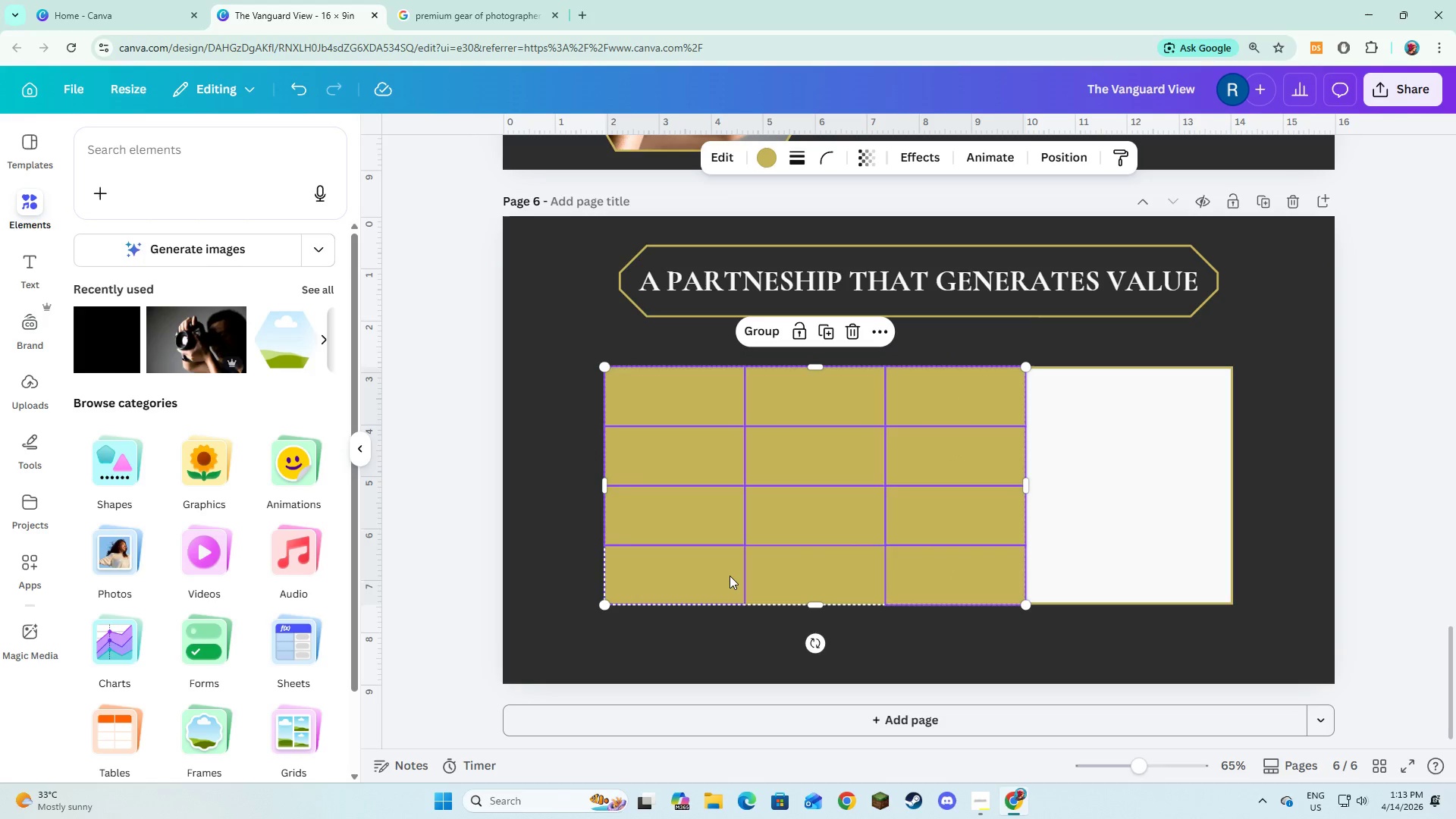 
triple_click([730, 576])
 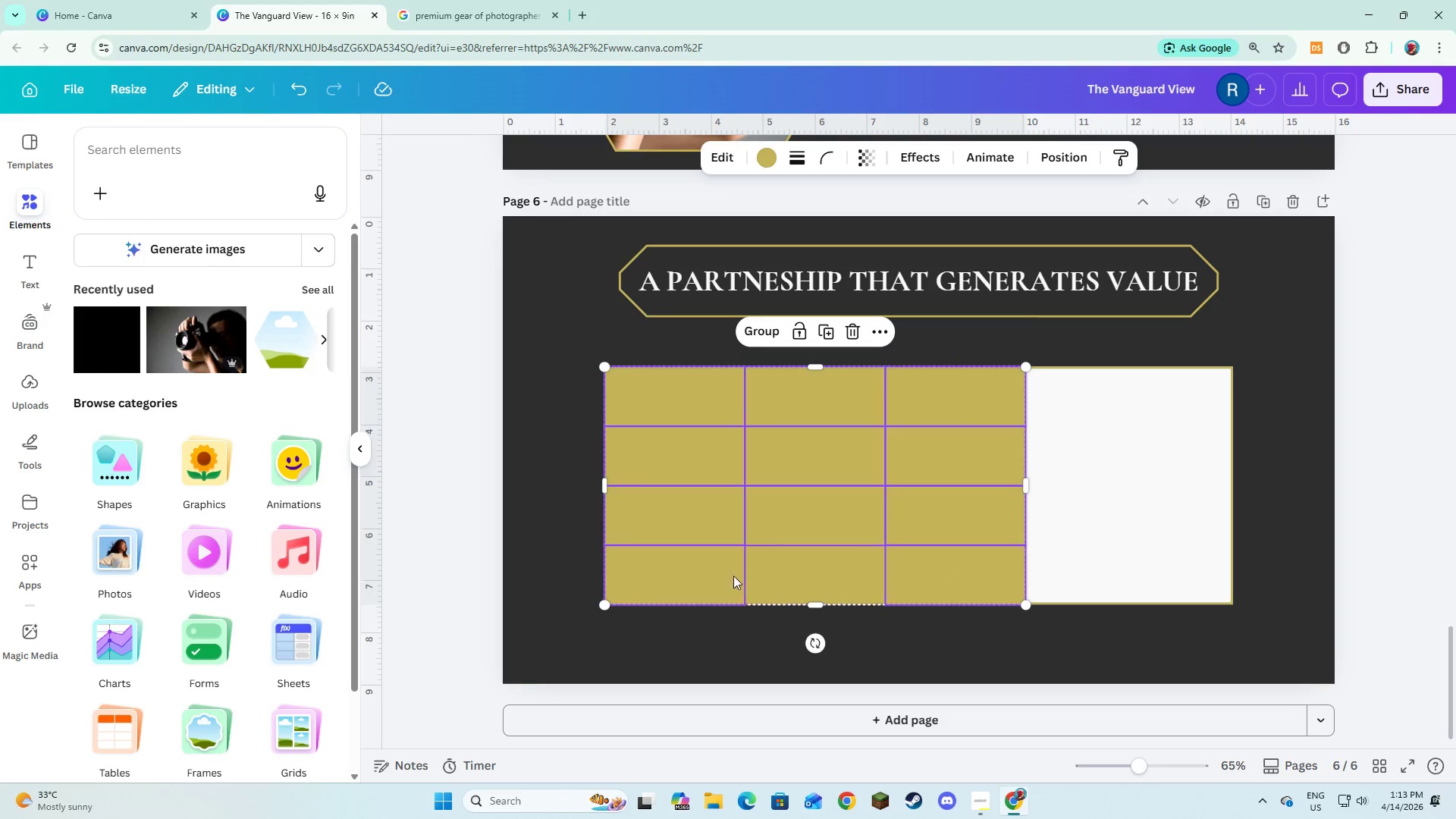 
hold_key(key=ShiftLeft, duration=1.52)
 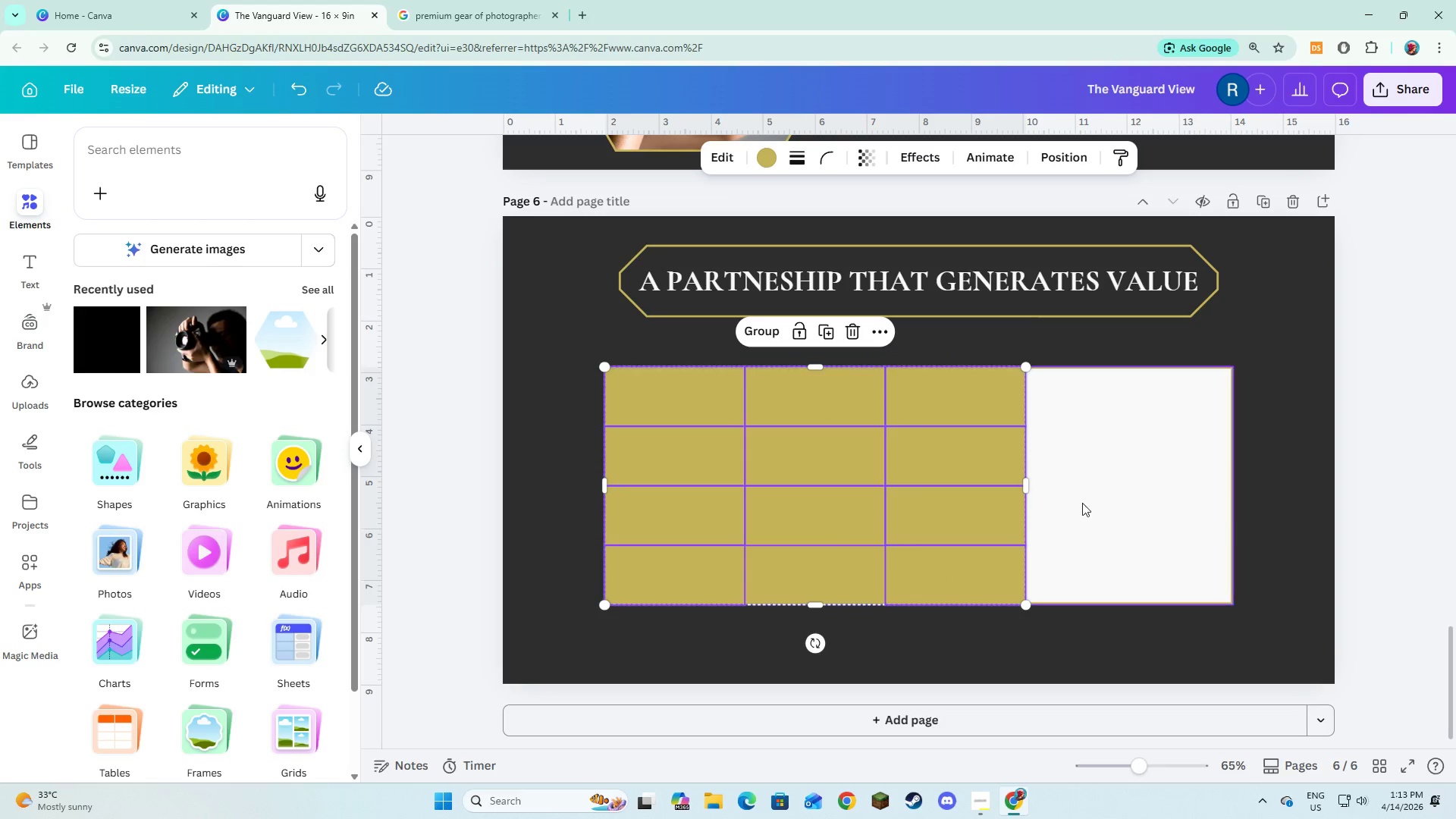 
key(Shift+ShiftLeft)
 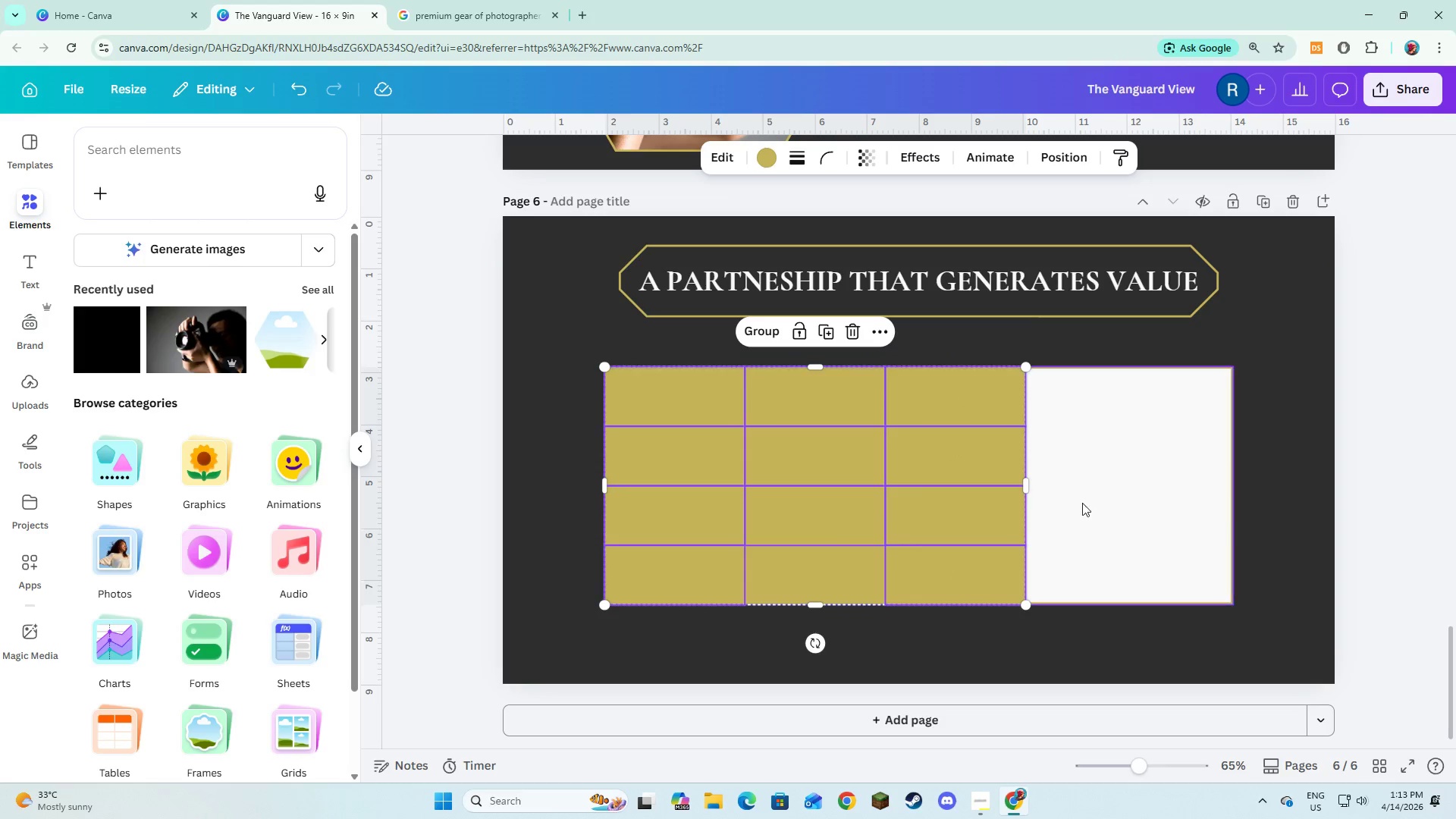 
key(Shift+ShiftLeft)
 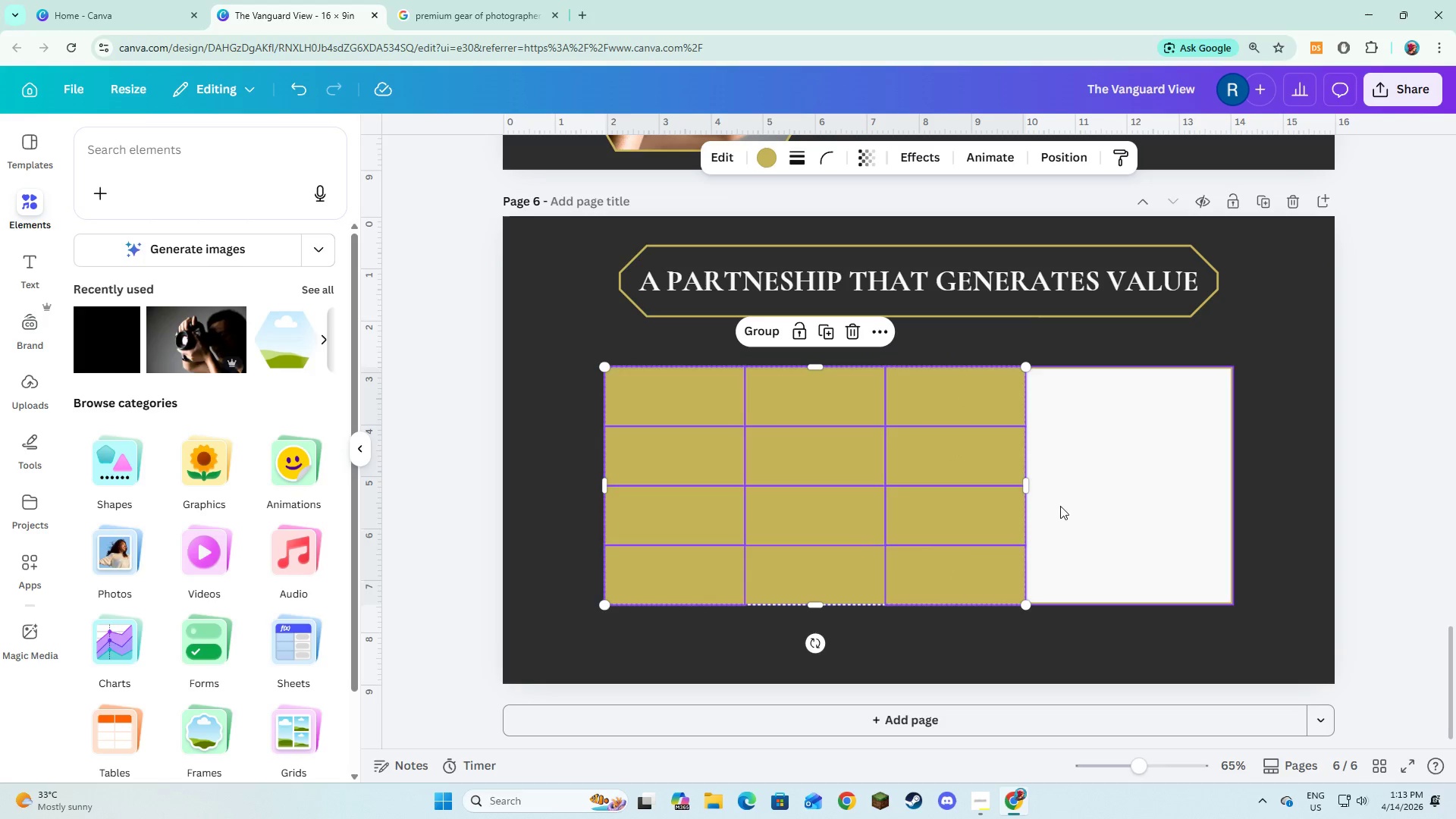 
key(Shift+ShiftLeft)
 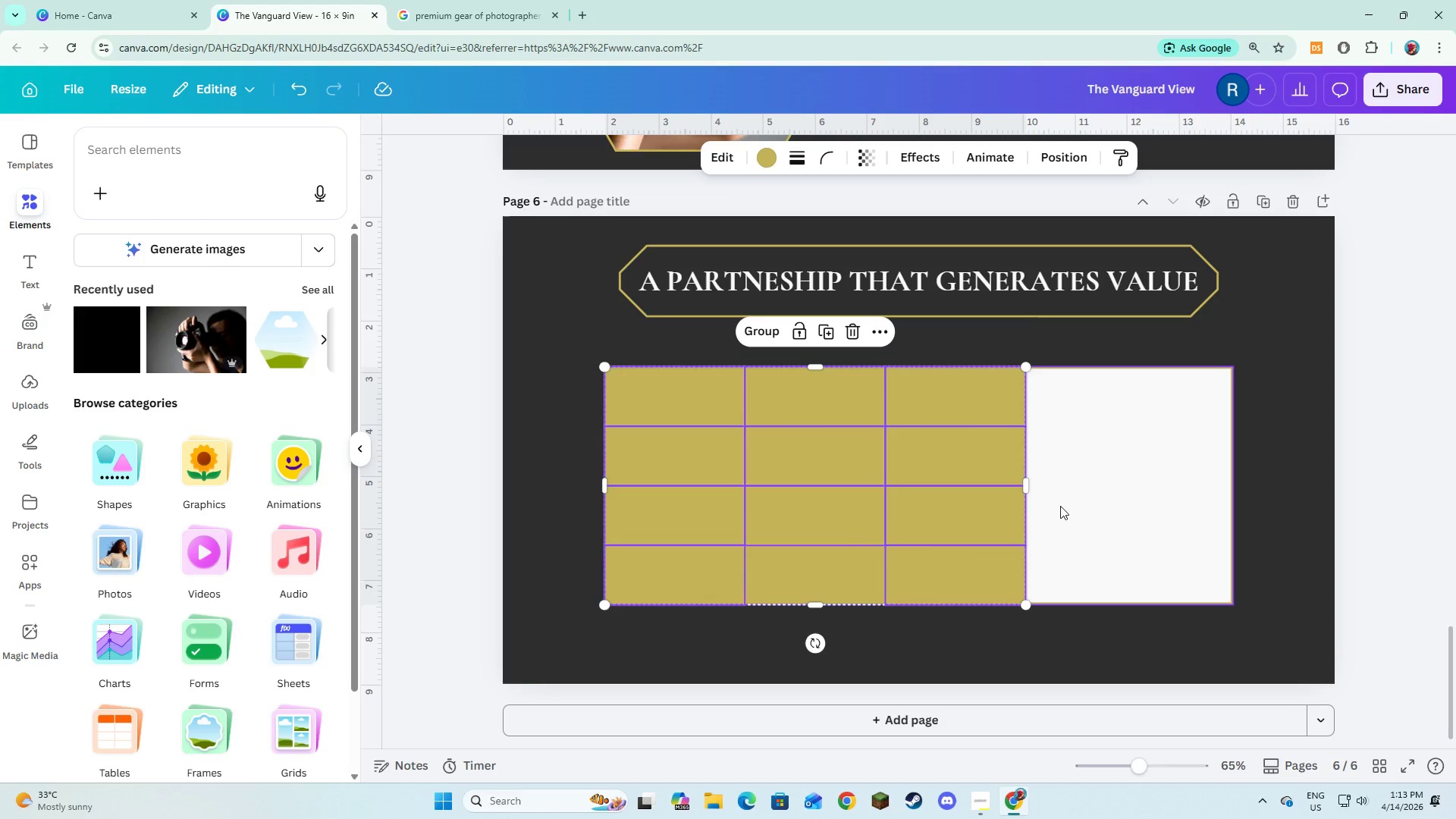 
key(Shift+ShiftLeft)
 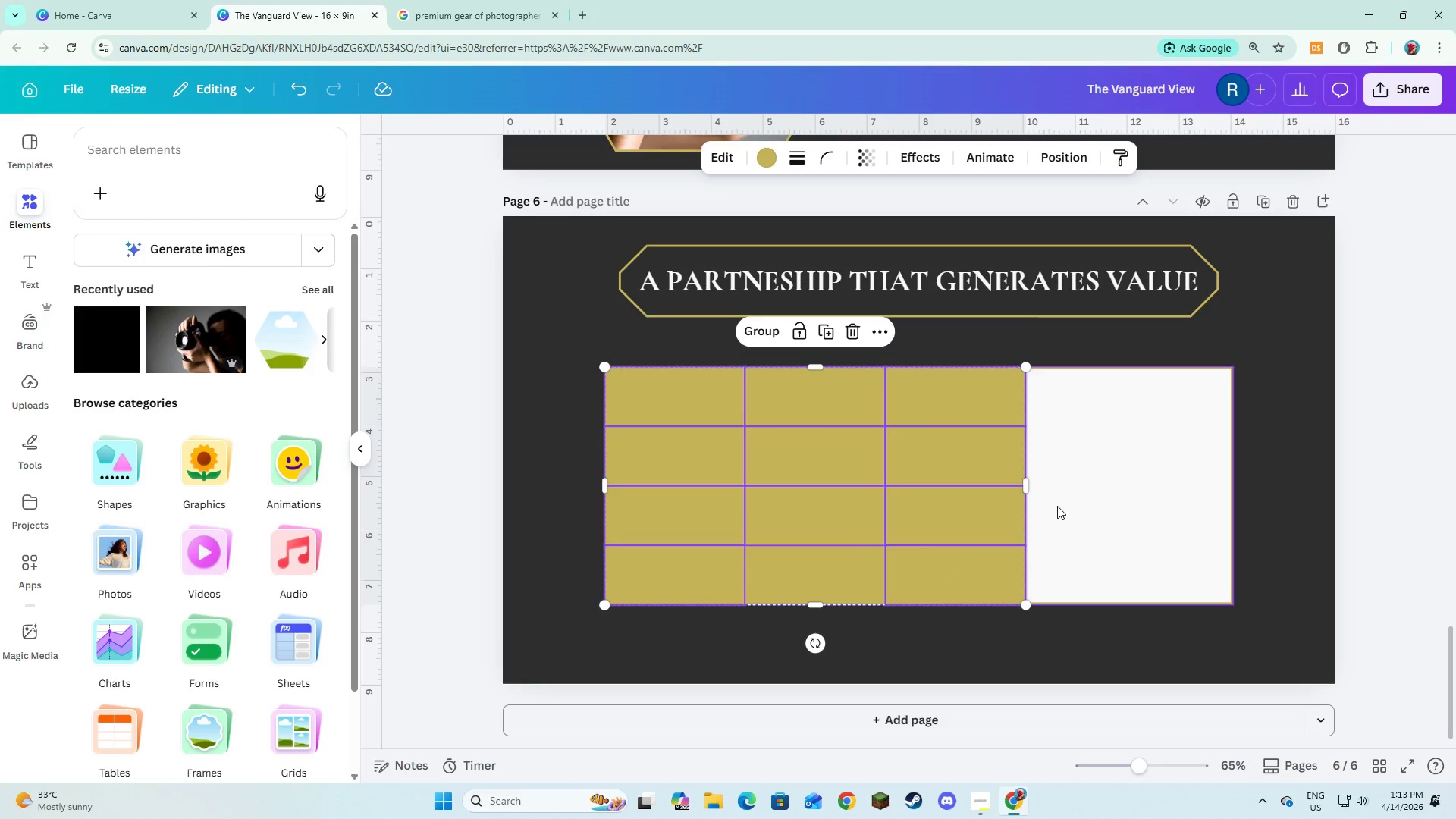 
key(Shift+ShiftLeft)
 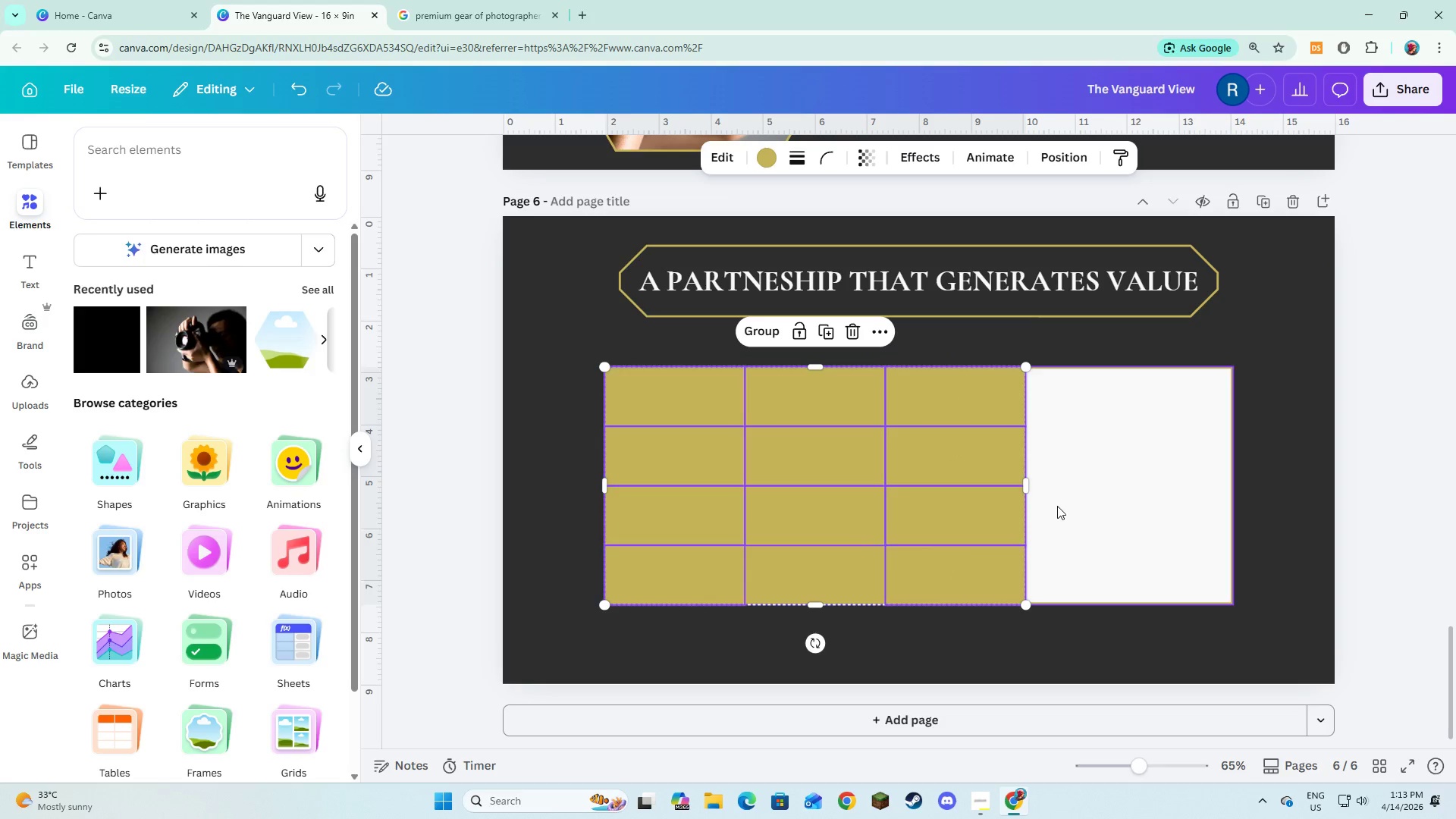 
key(Shift+ShiftLeft)
 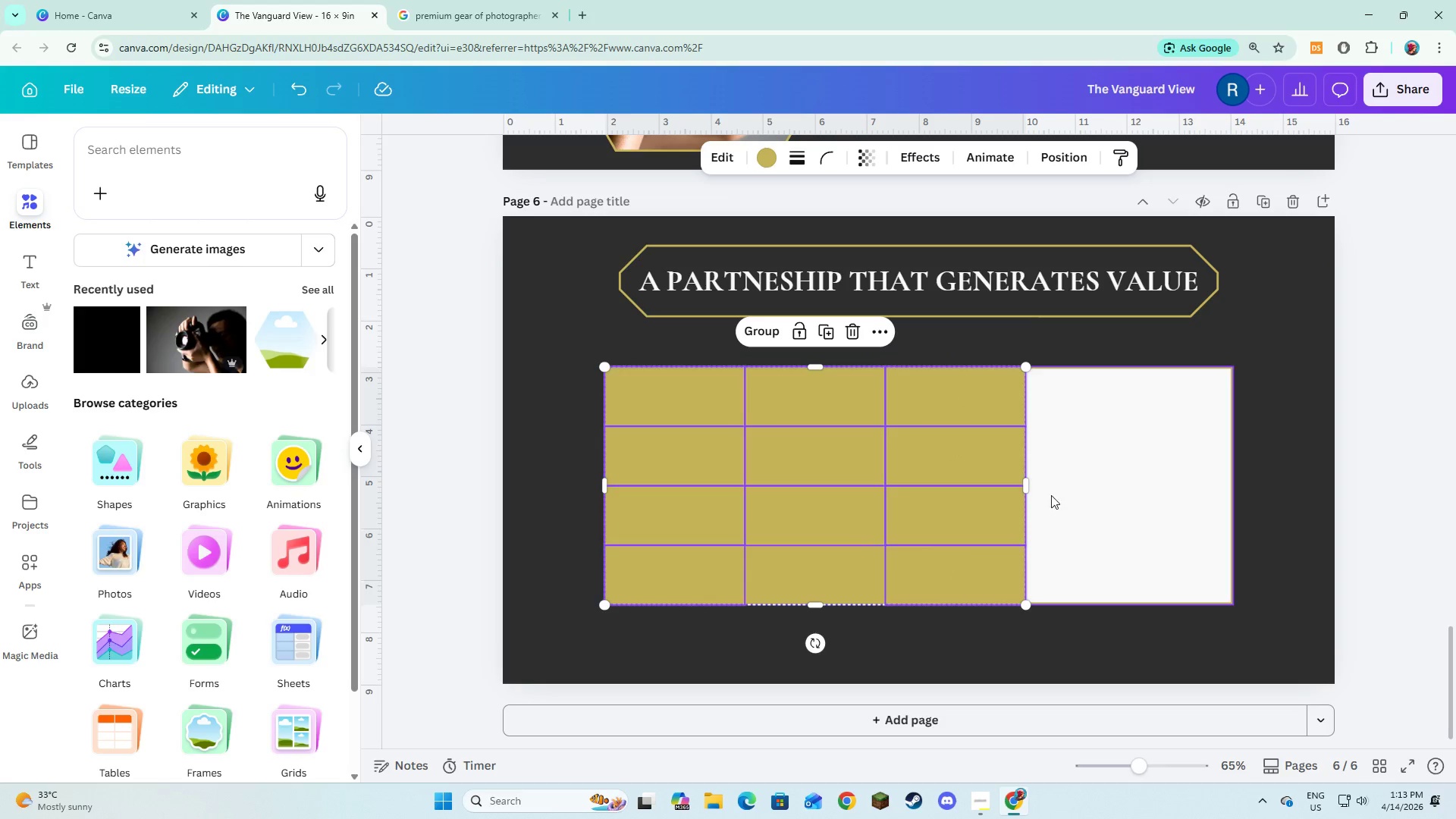 
key(Shift+ShiftLeft)
 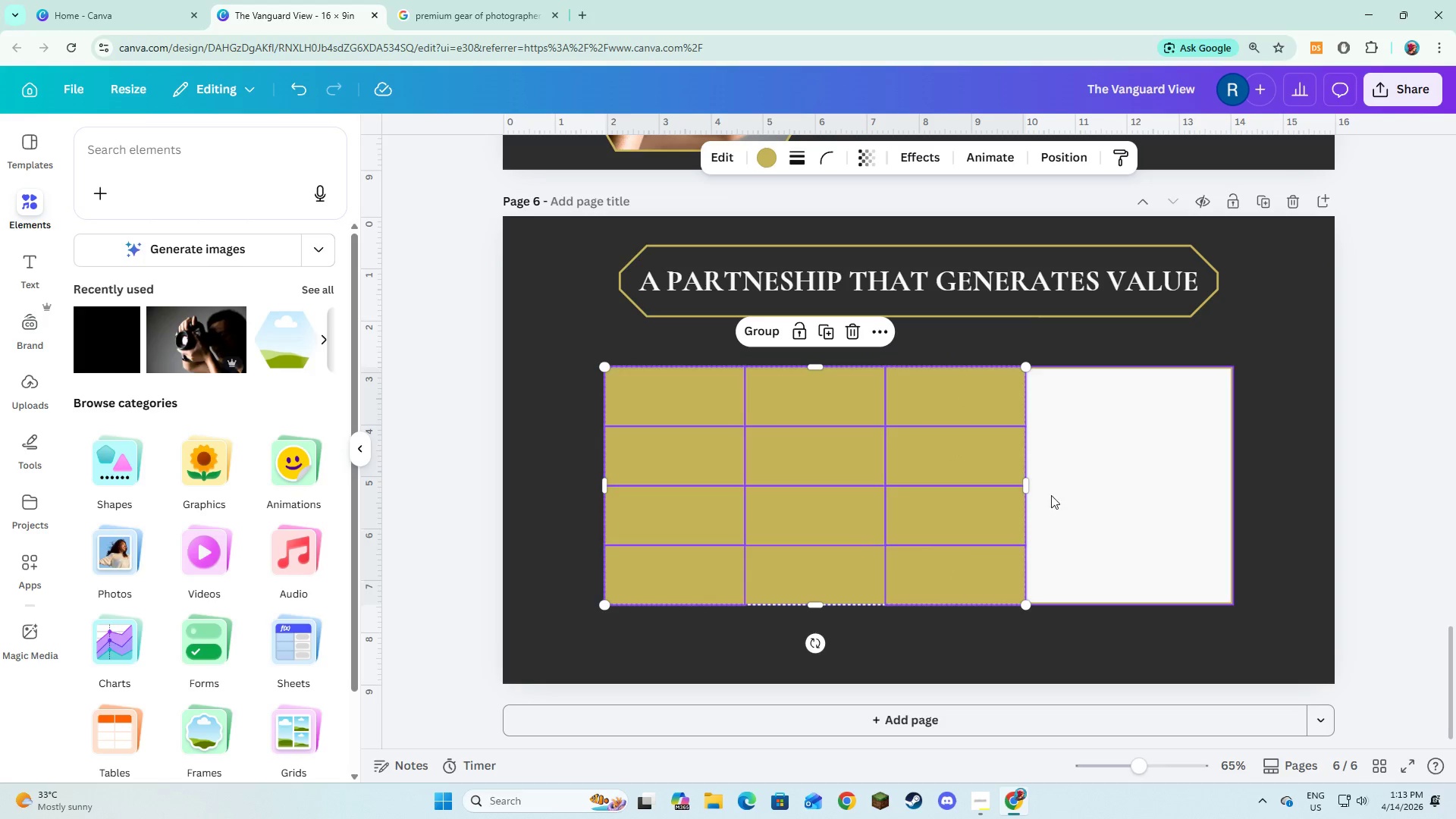 
key(Shift+ShiftLeft)
 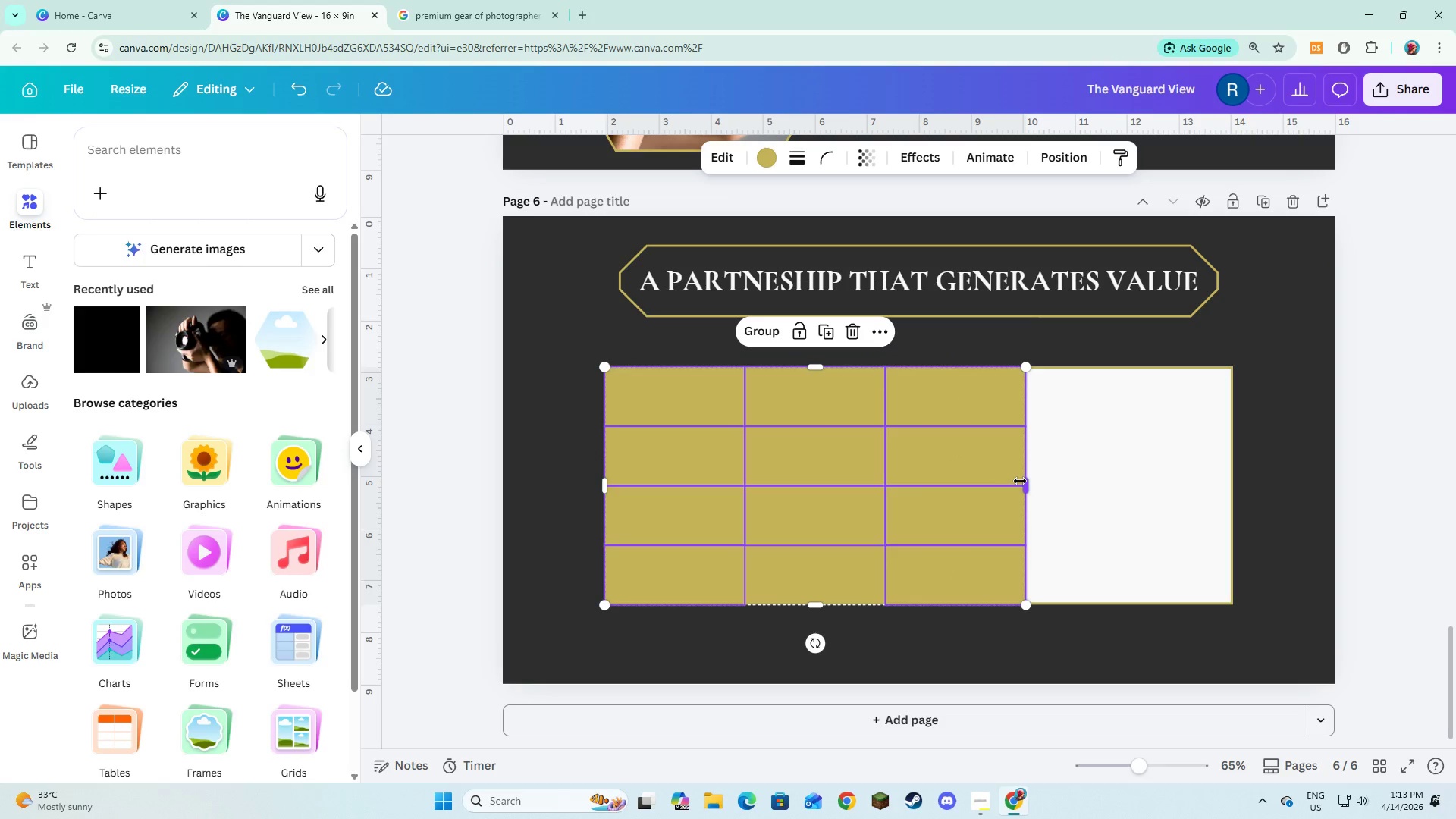 
left_click_drag(start_coordinate=[1020, 481], to_coordinate=[1159, 485])
 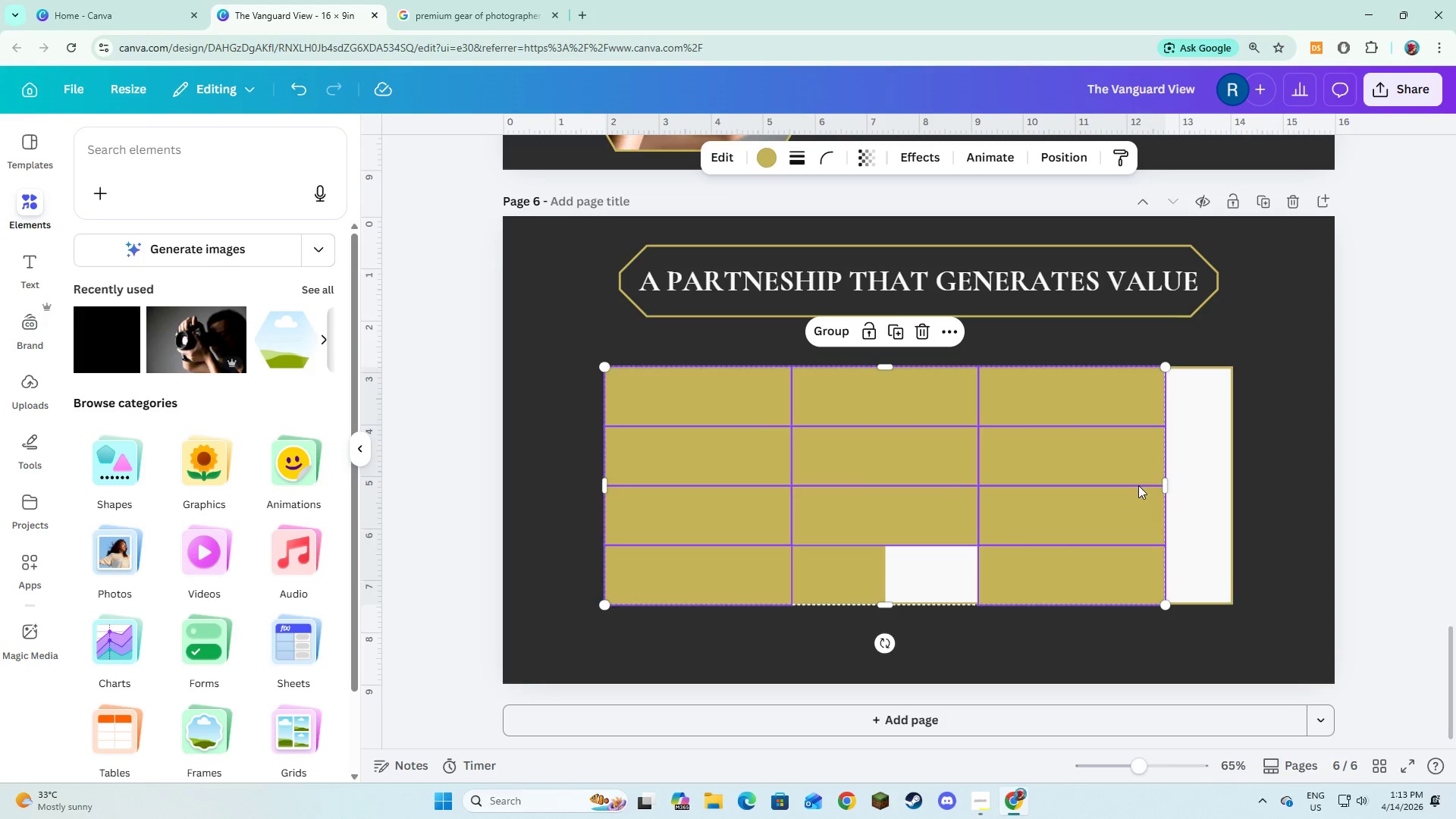 
key(Control+Z)
 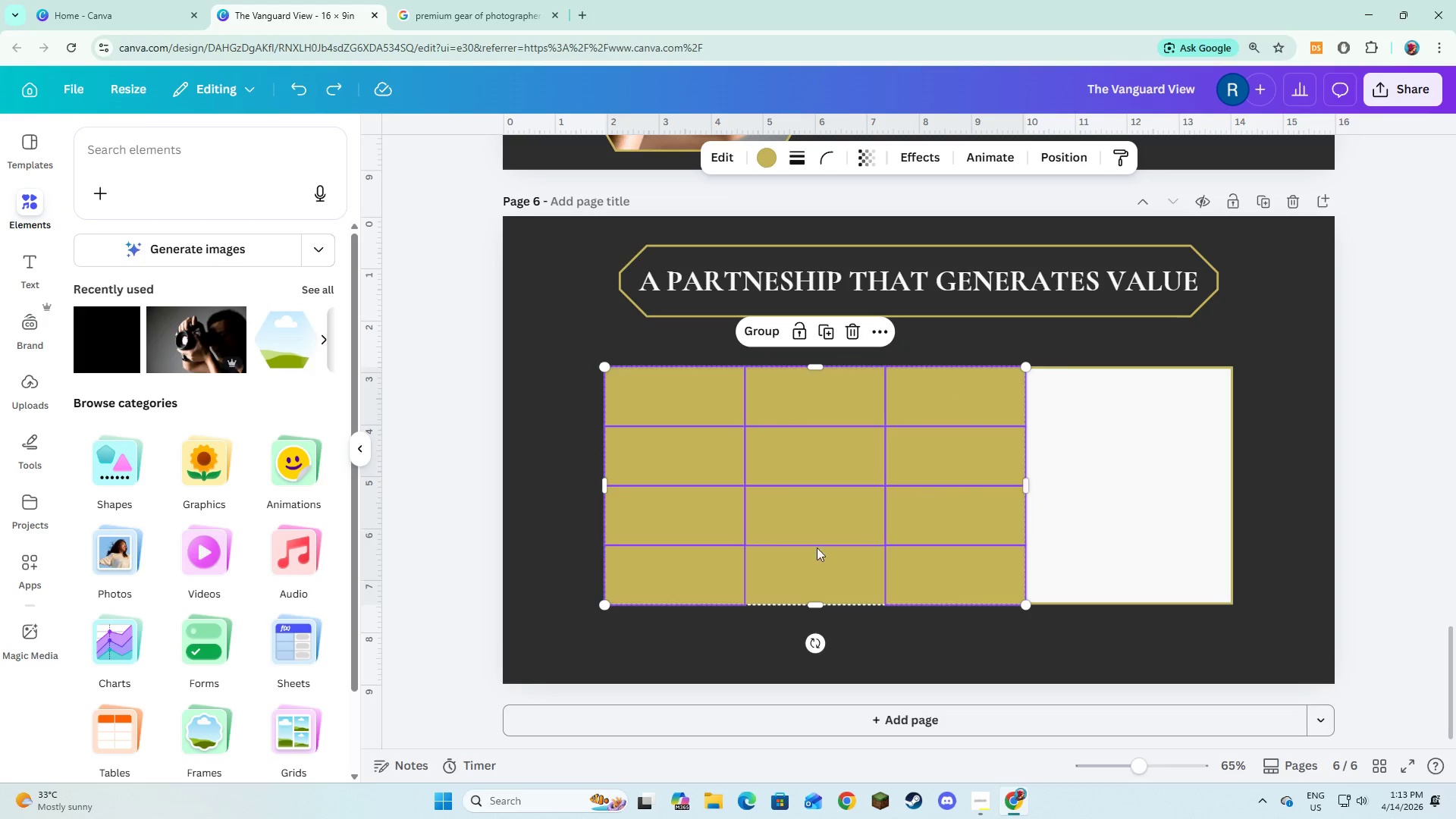 
hold_key(key=ShiftLeft, duration=0.7)
left_click([783, 560])
 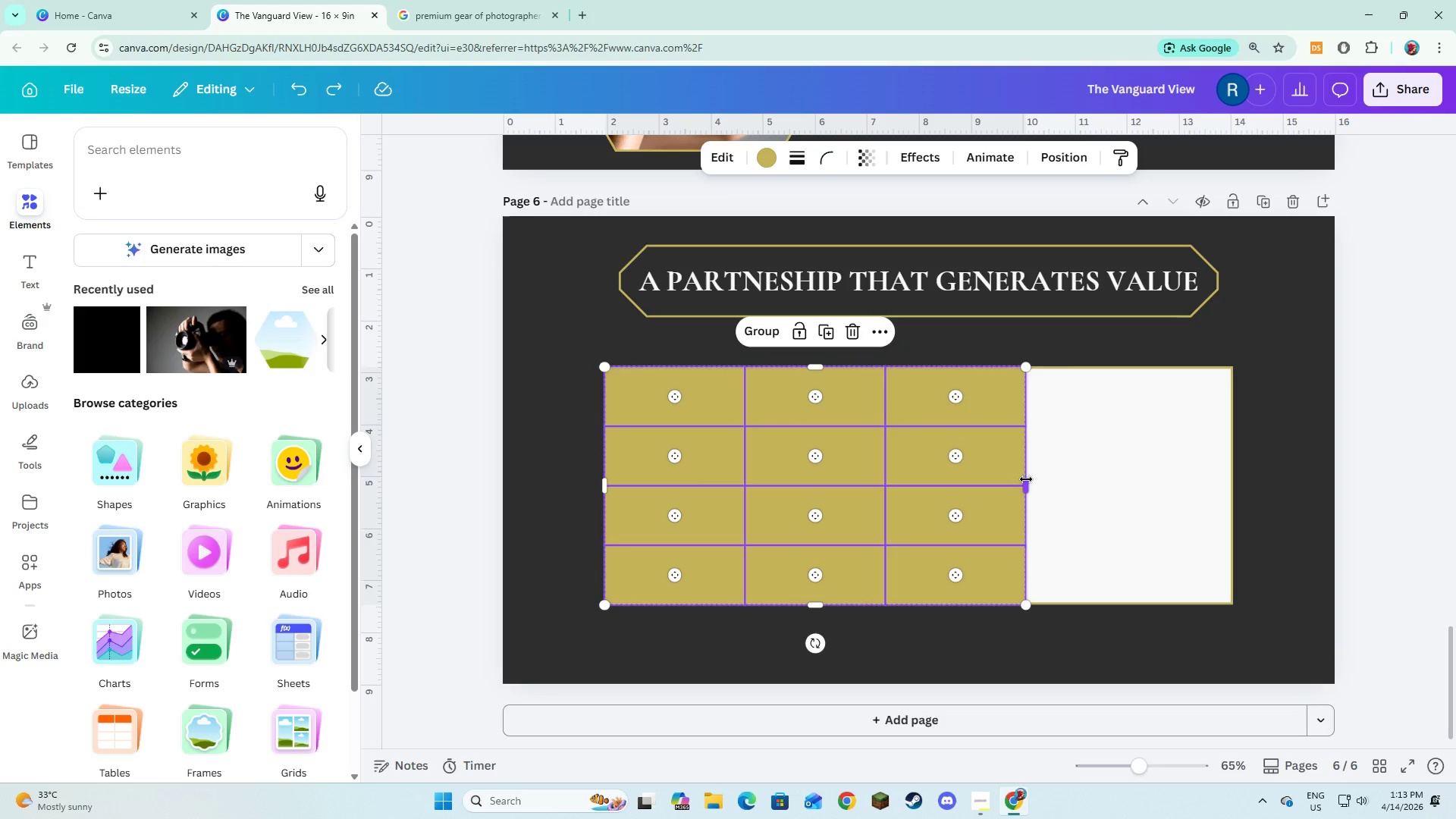 
left_click_drag(start_coordinate=[1026, 479], to_coordinate=[1188, 483])
 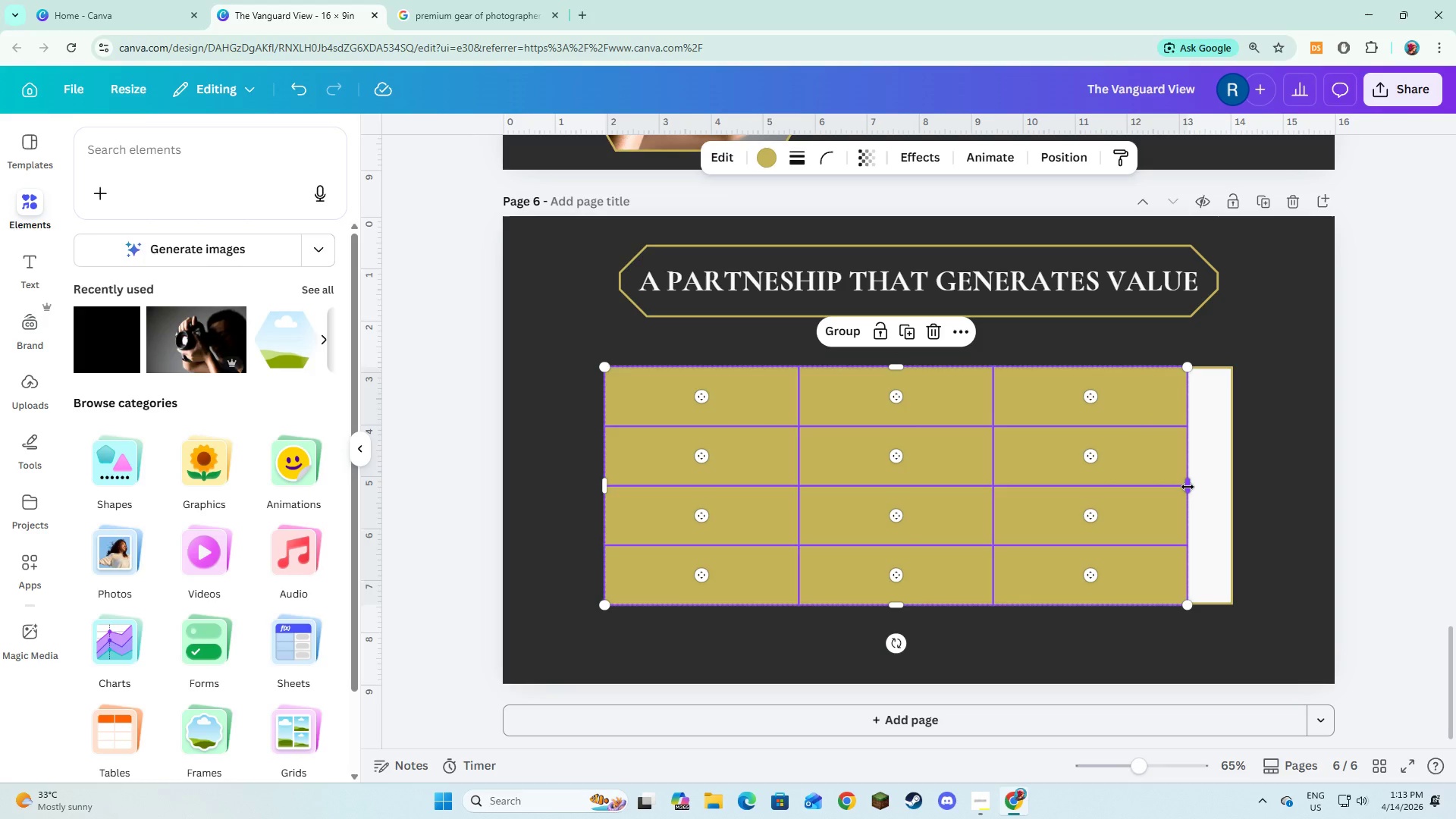 
left_click_drag(start_coordinate=[1188, 487], to_coordinate=[1235, 488])
 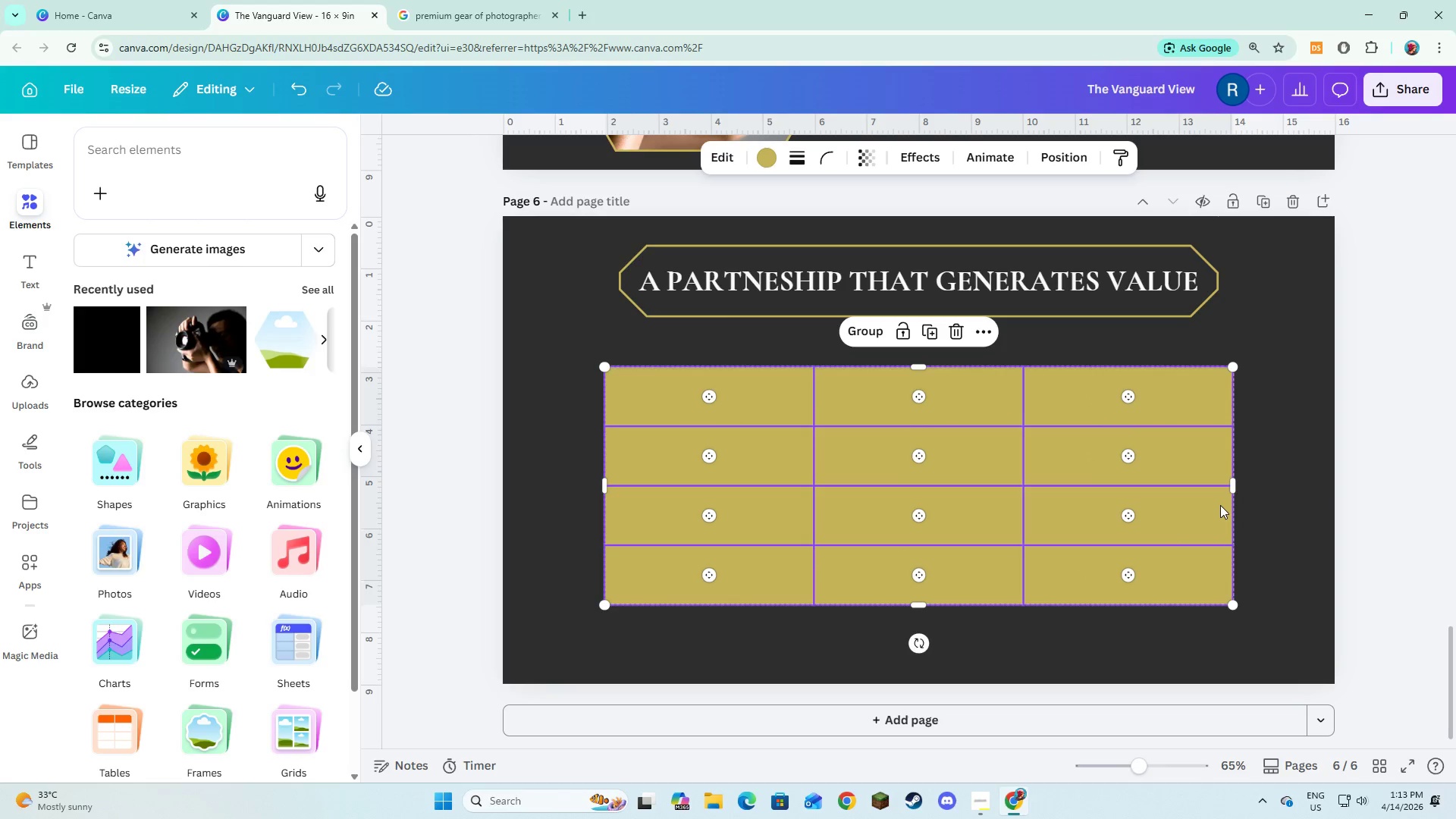 
left_click([1238, 500])
 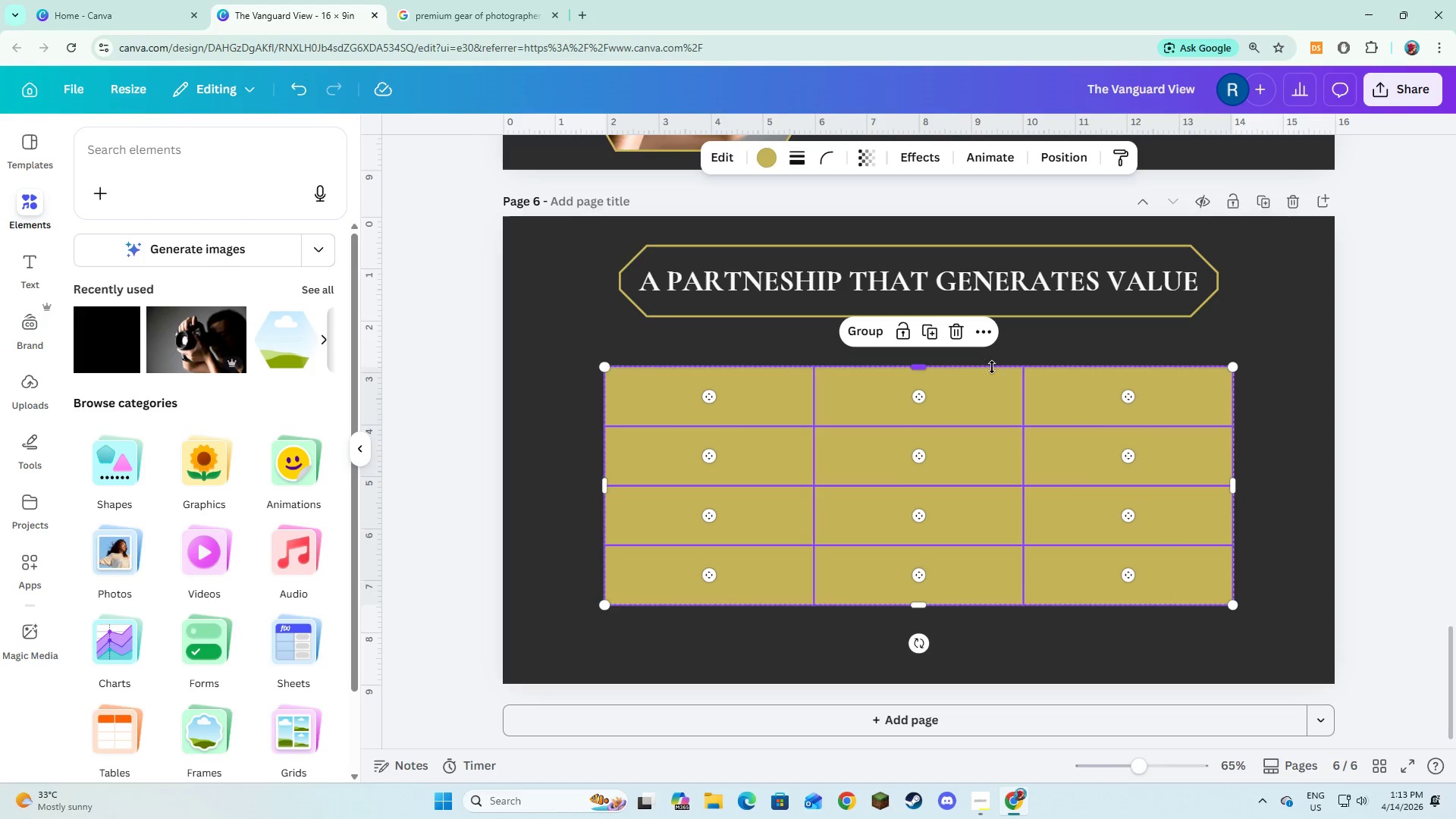 
left_click([1079, 342])
 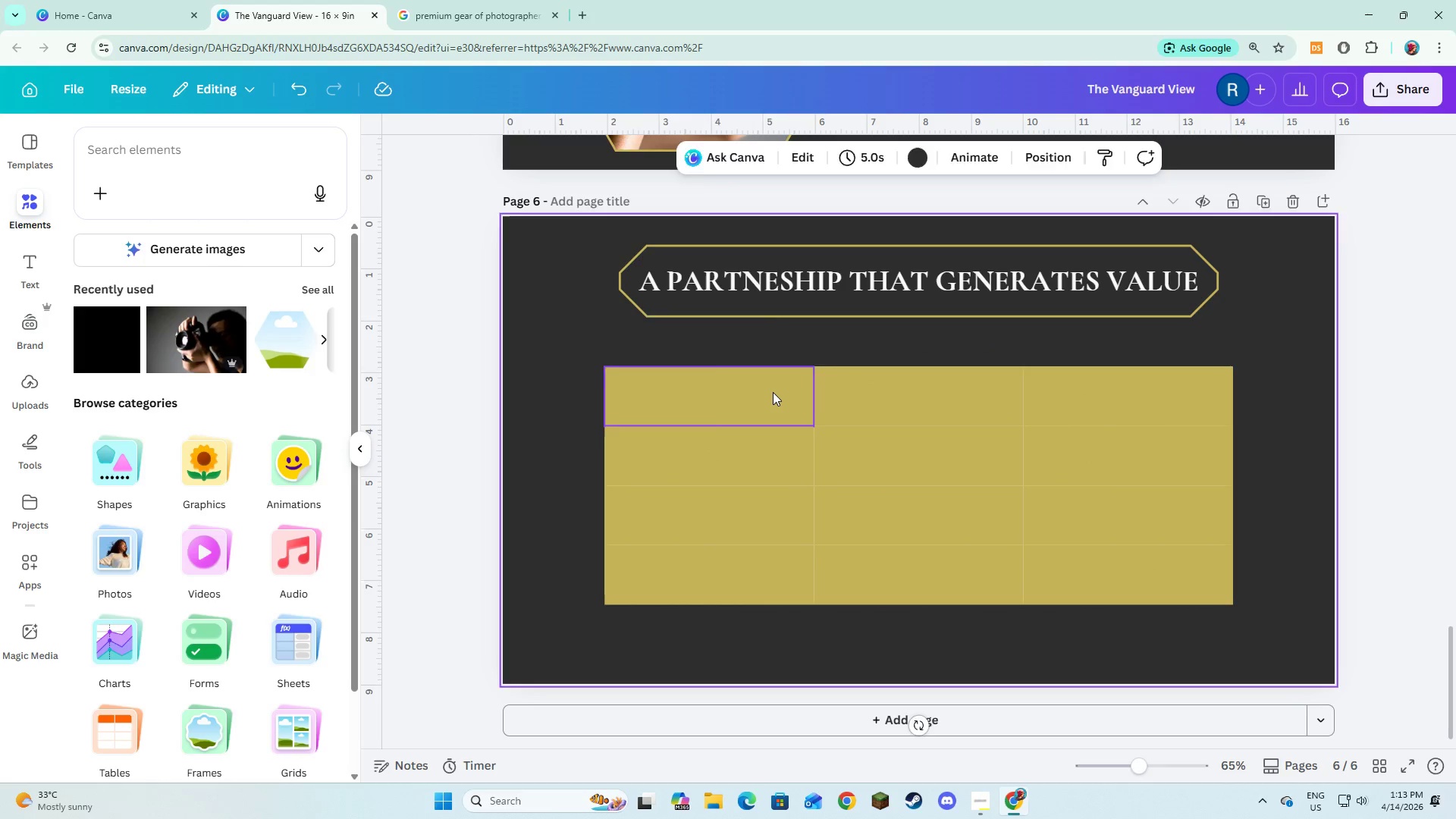 
left_click([773, 392])
 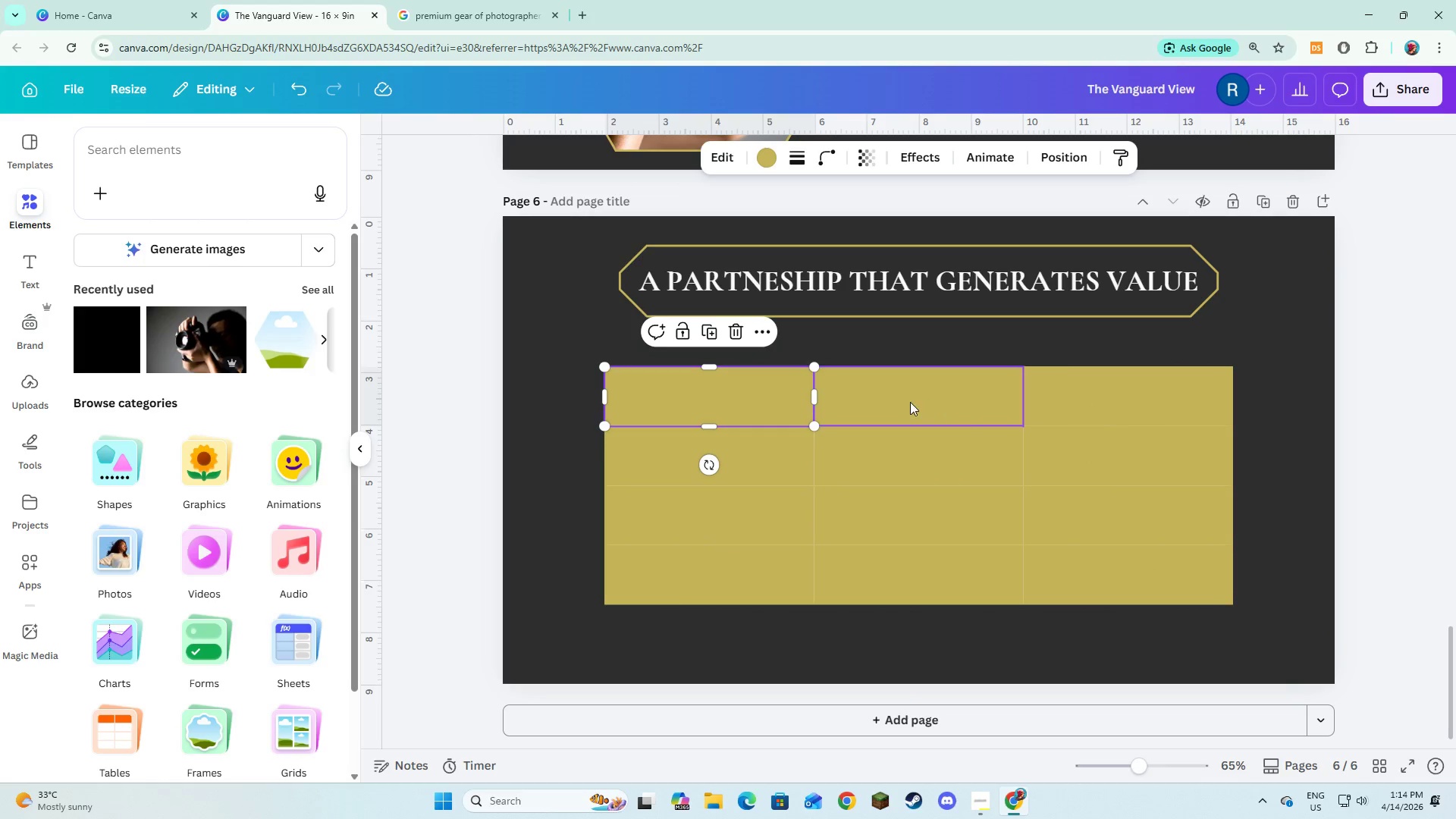 
hold_key(key=ShiftLeft, duration=1.5)
double_click([858, 447])
 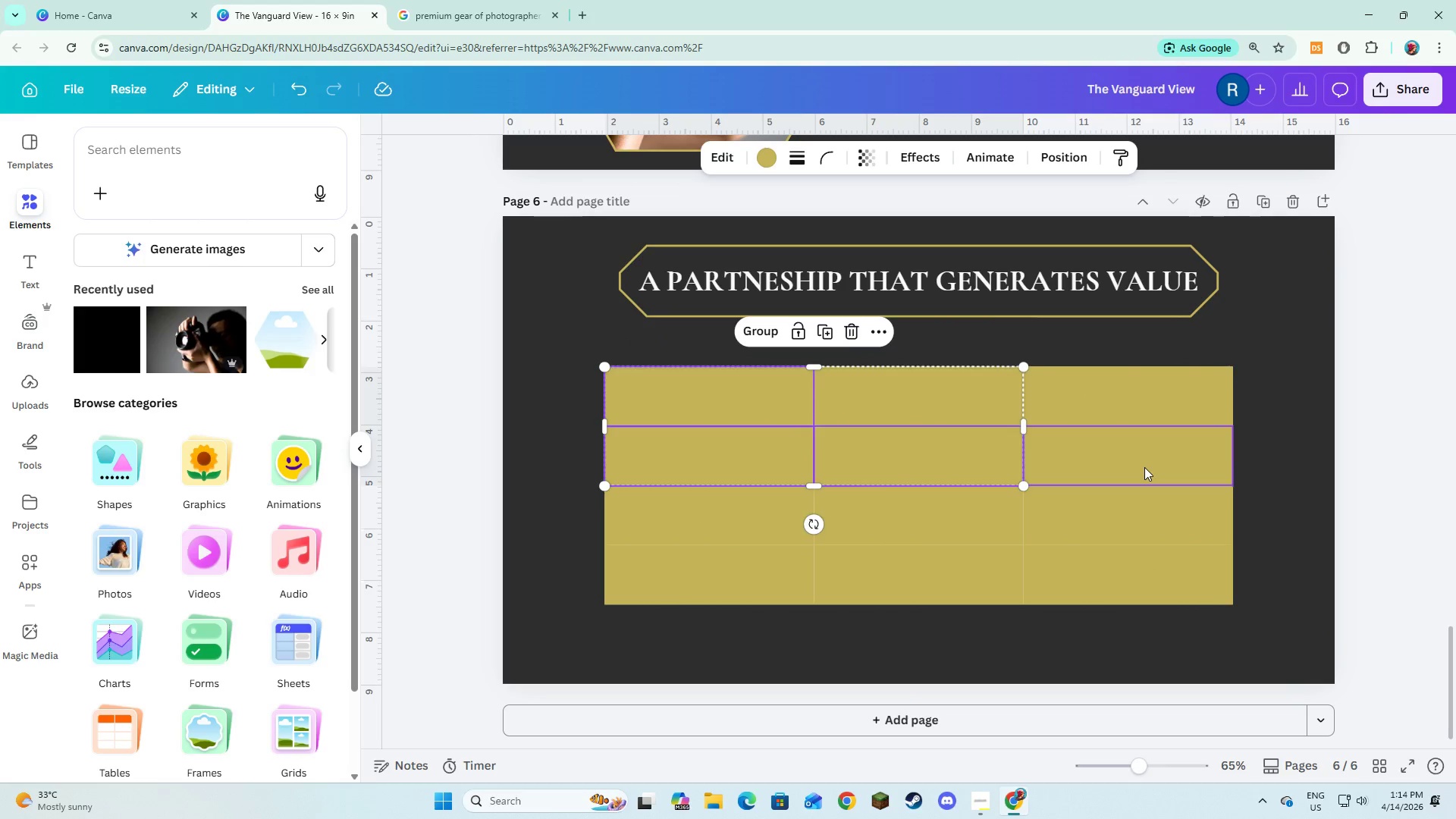 
triple_click([1144, 467])
 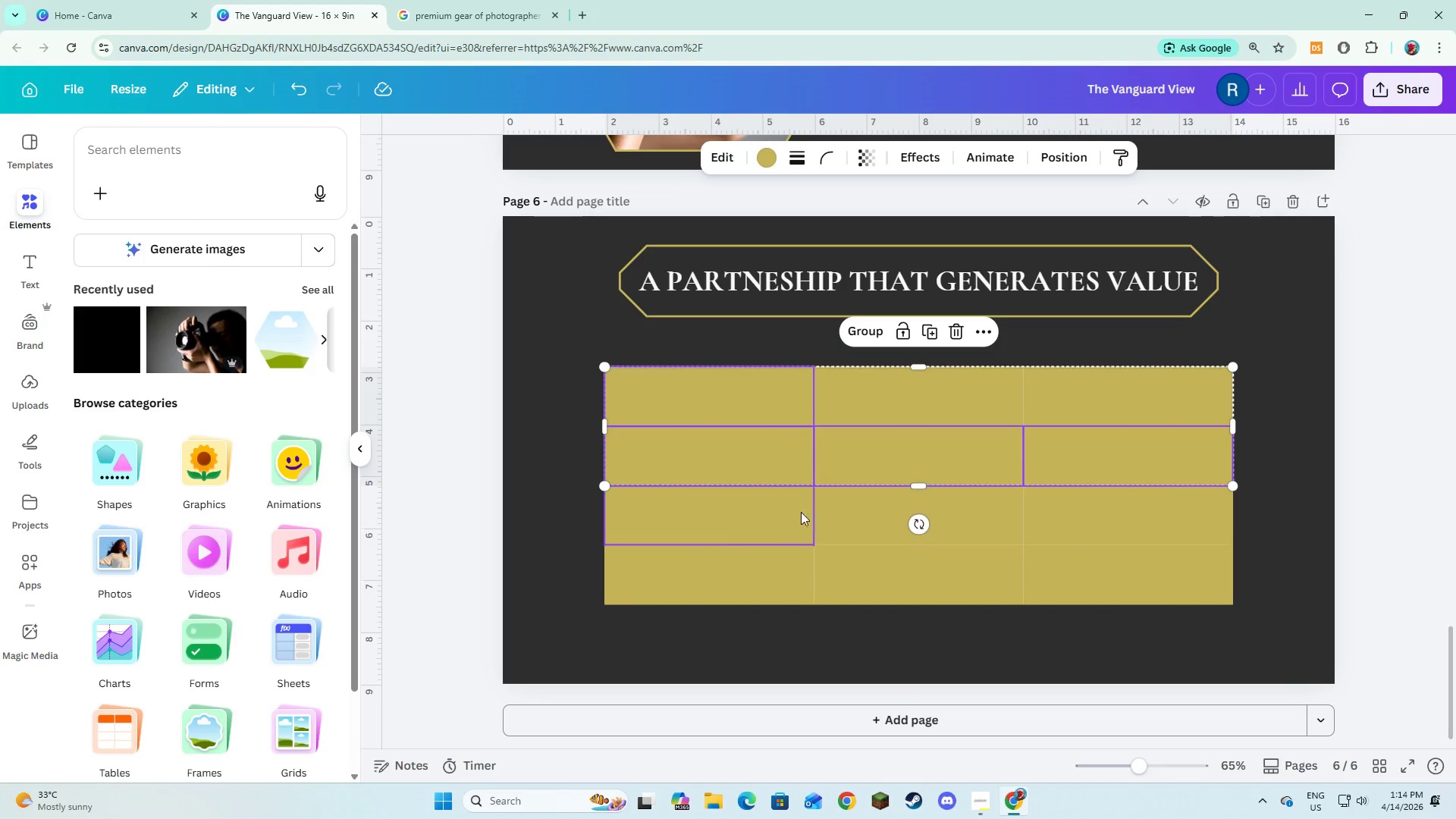 
hold_key(key=ShiftLeft, duration=1.5)
left_click([763, 520])
 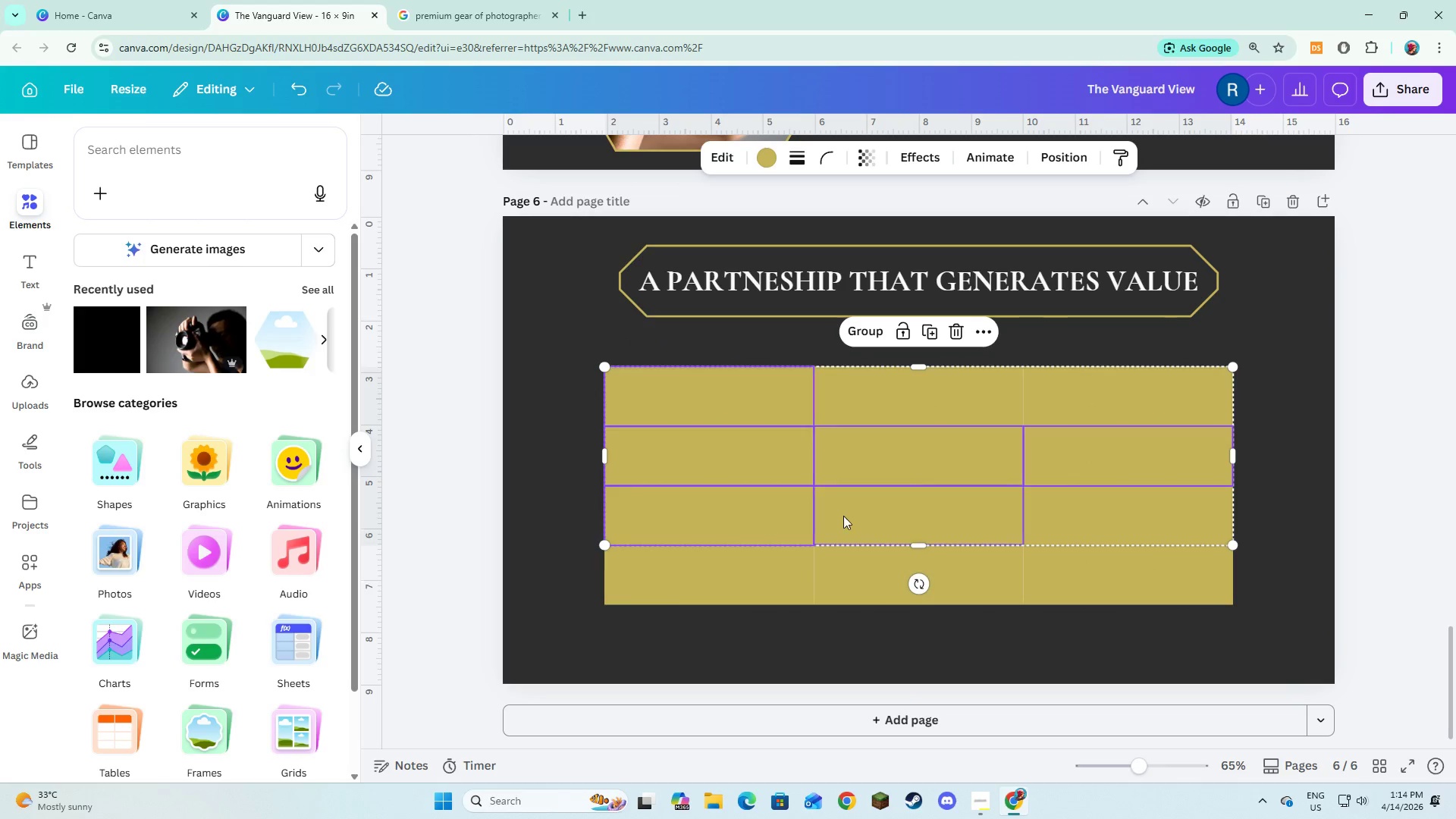 
double_click([843, 516])
 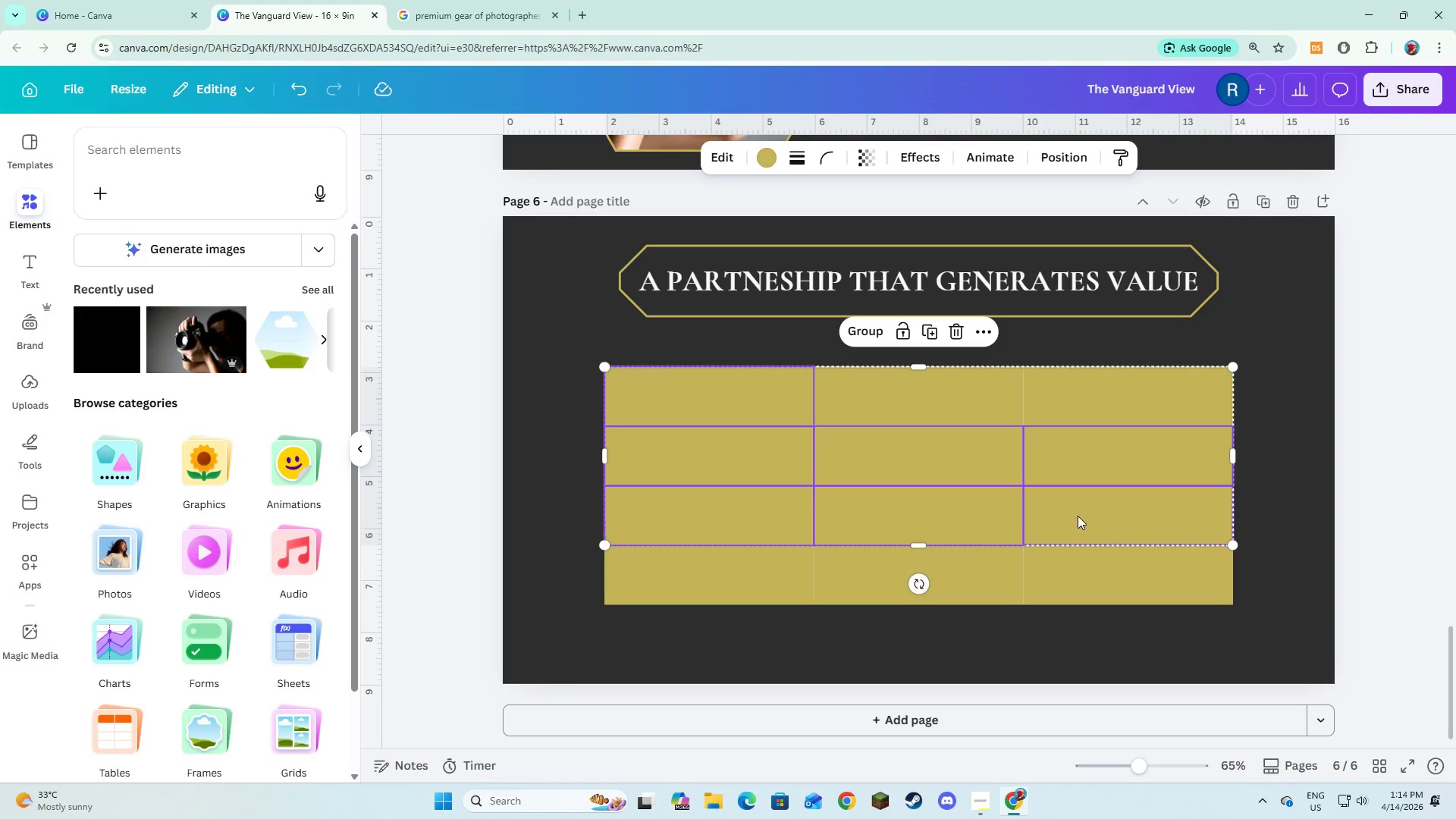 
left_click([1078, 516])
 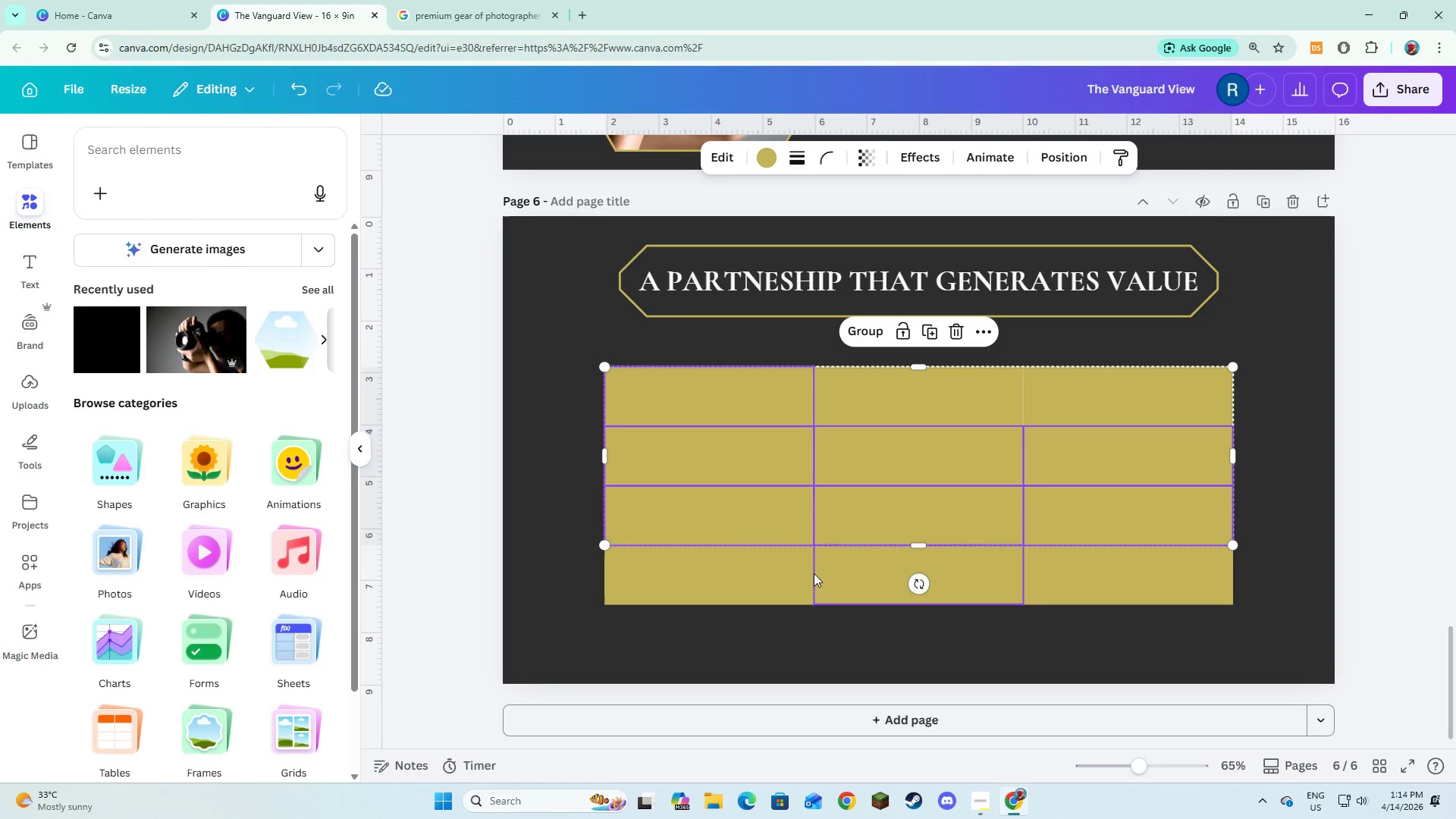 
hold_key(key=ShiftLeft, duration=1.5)
left_click([787, 579])
 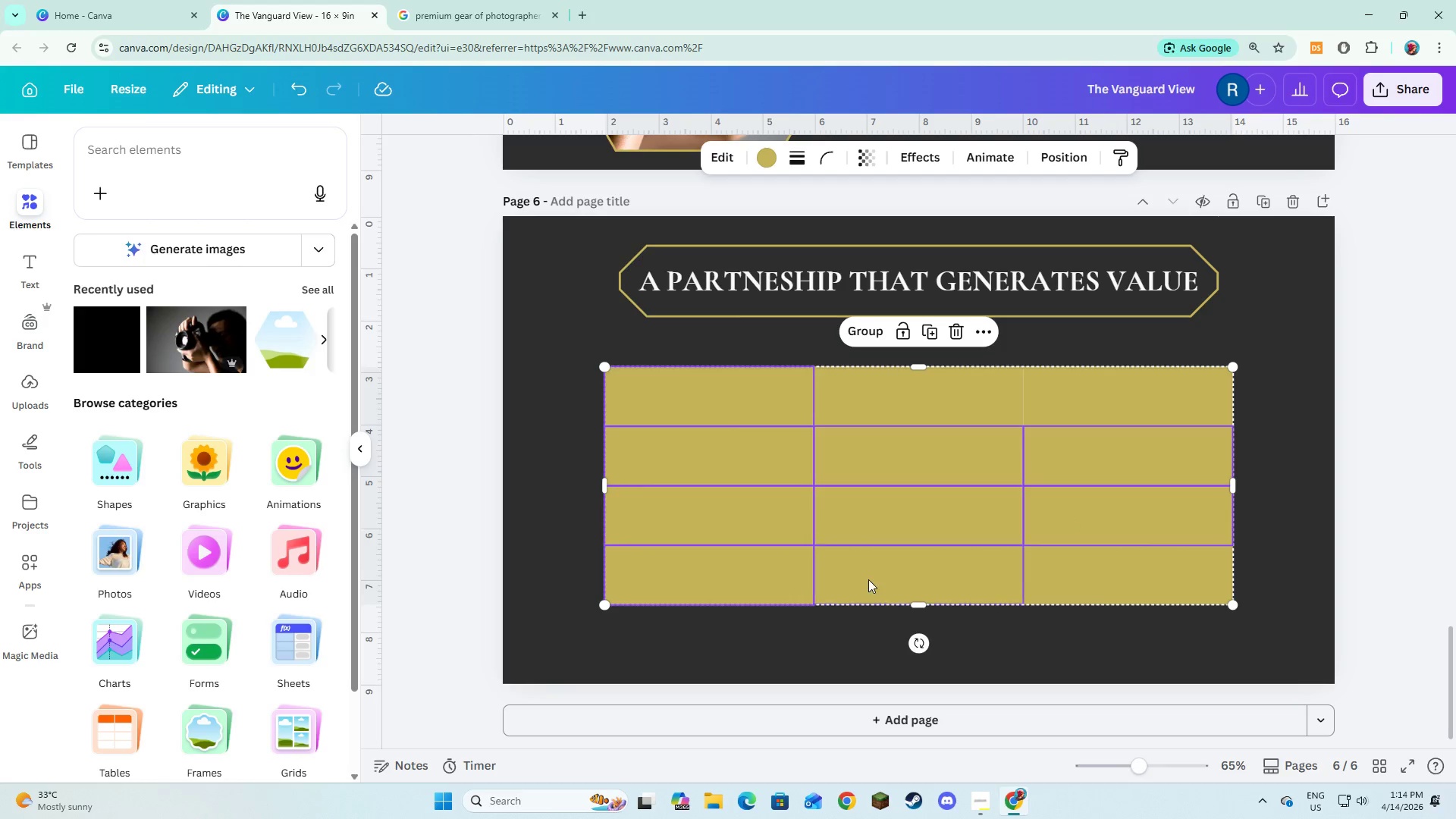 
double_click([868, 579])
 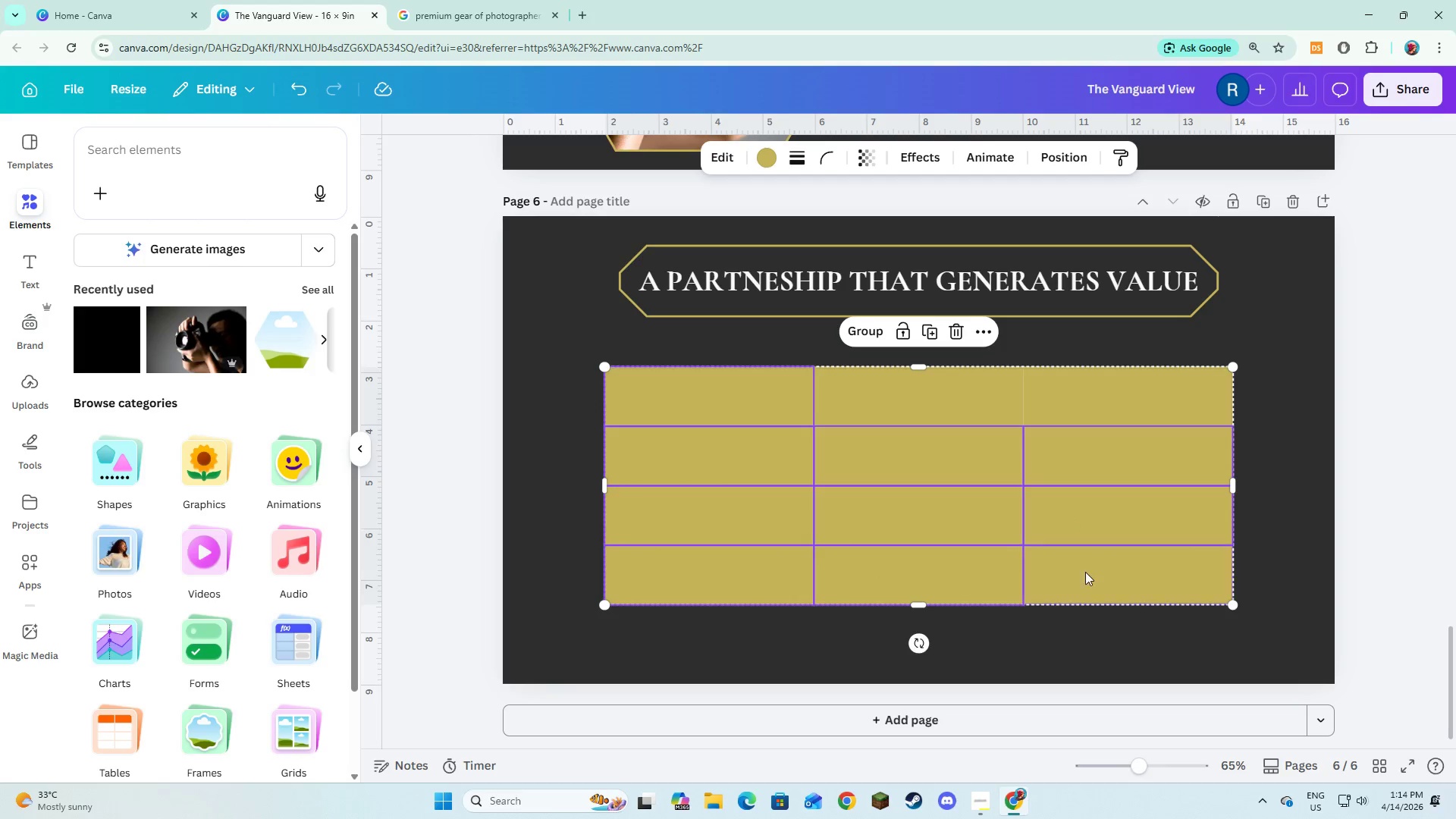 
triple_click([1087, 573])
 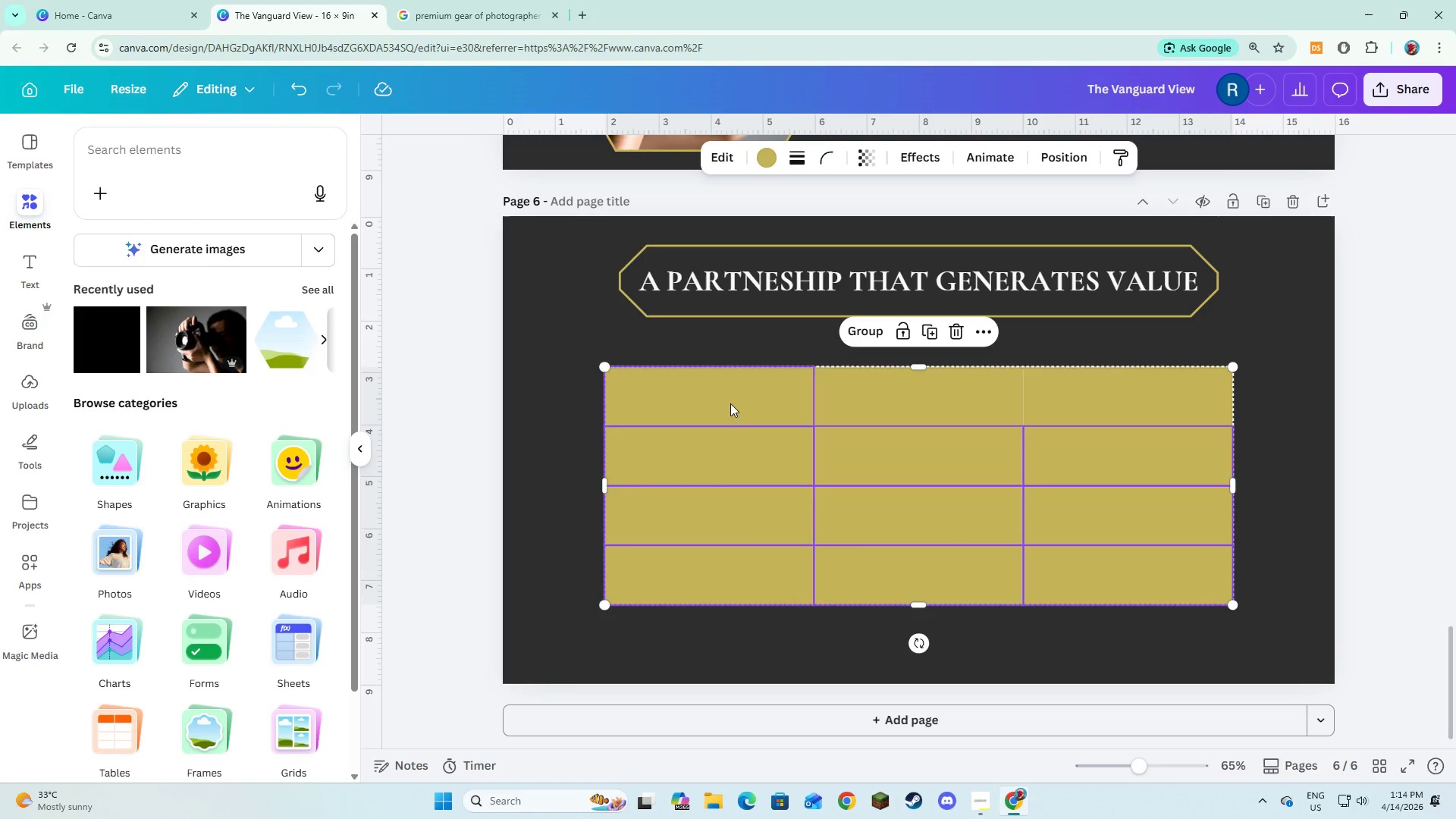 
left_click([729, 402])
 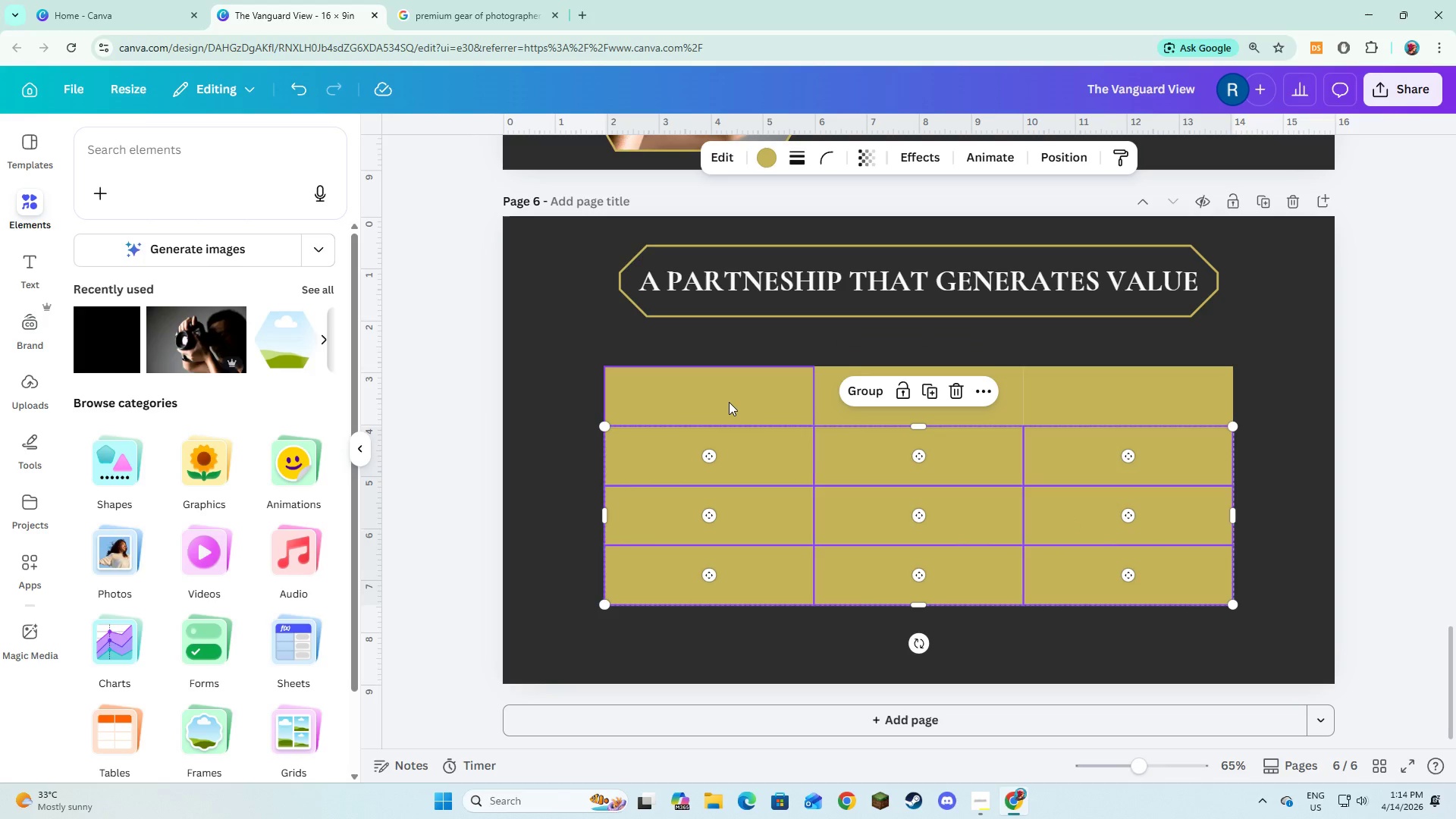 
hold_key(key=ShiftLeft, duration=1.52)
 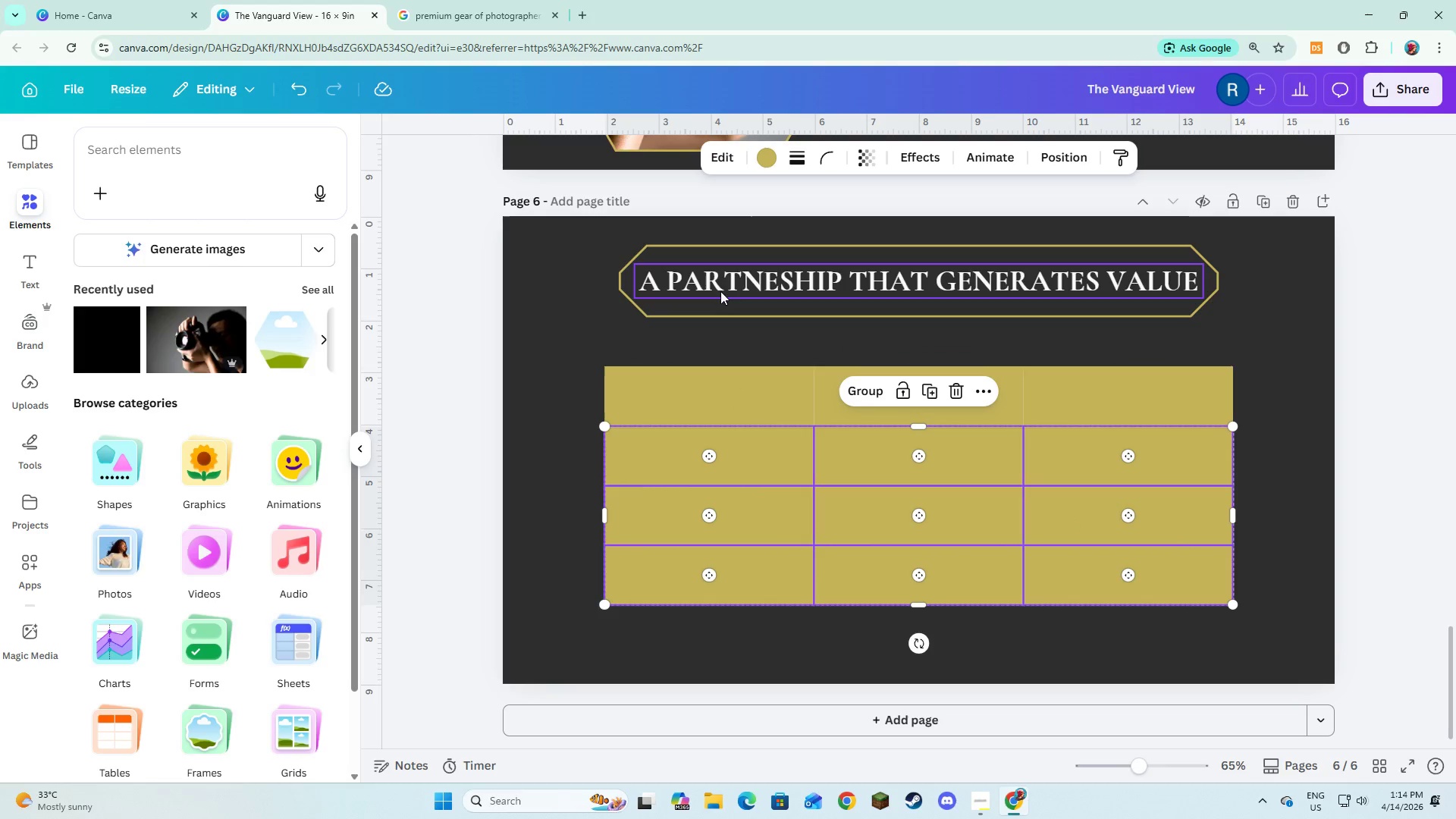 
hold_key(key=ShiftLeft, duration=0.41)
 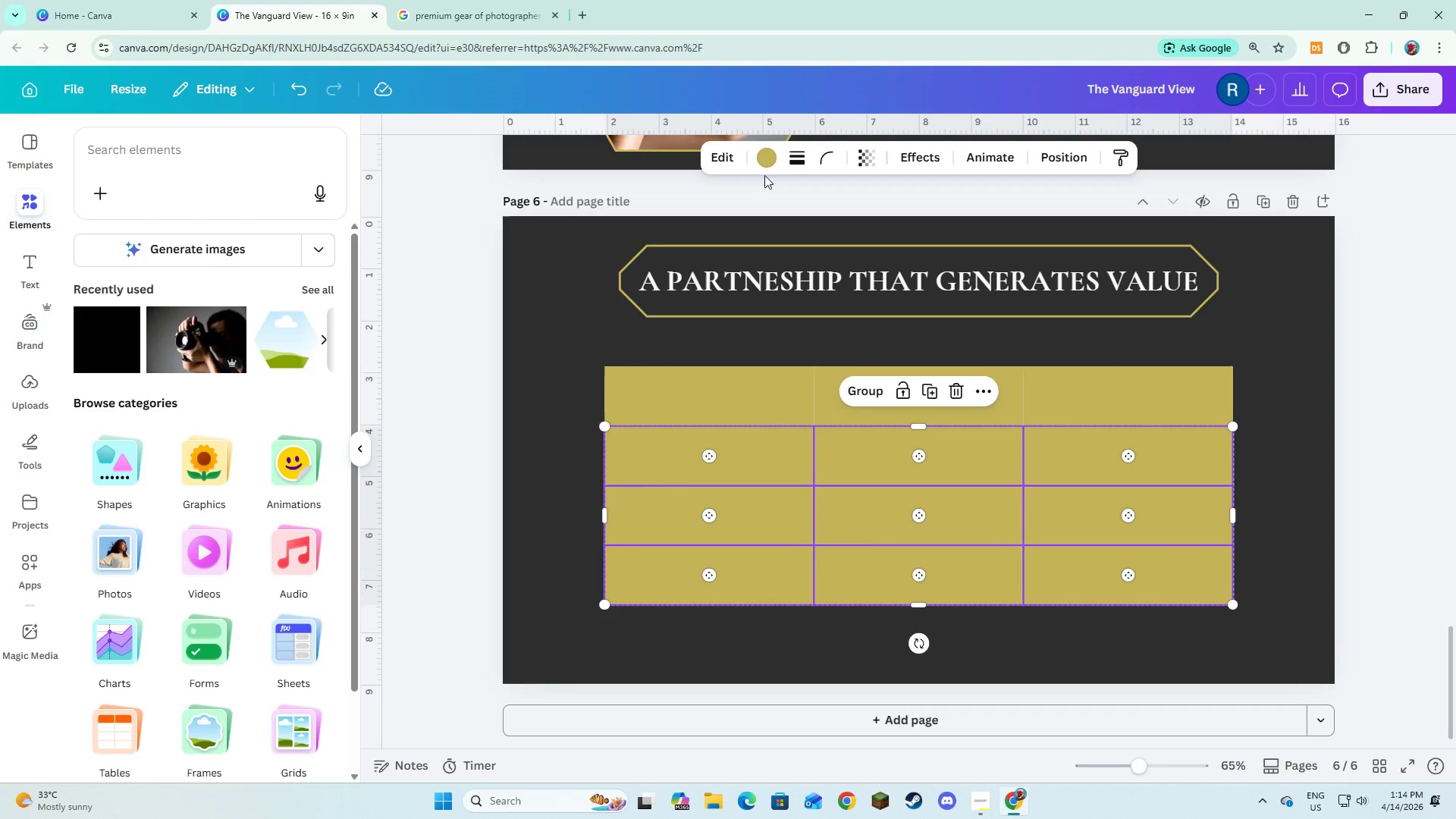 
left_click([765, 169])
 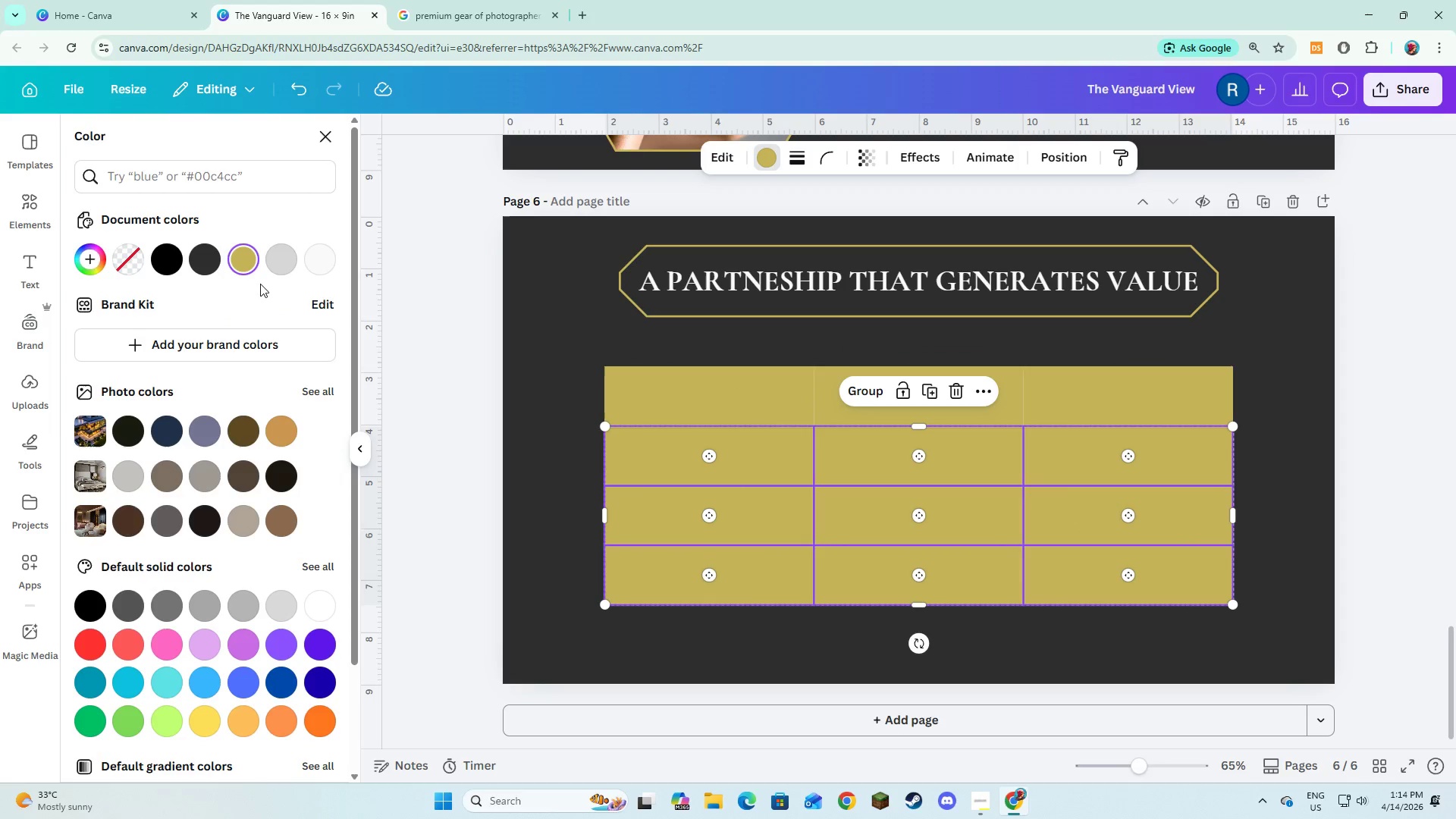 
left_click([281, 266])
 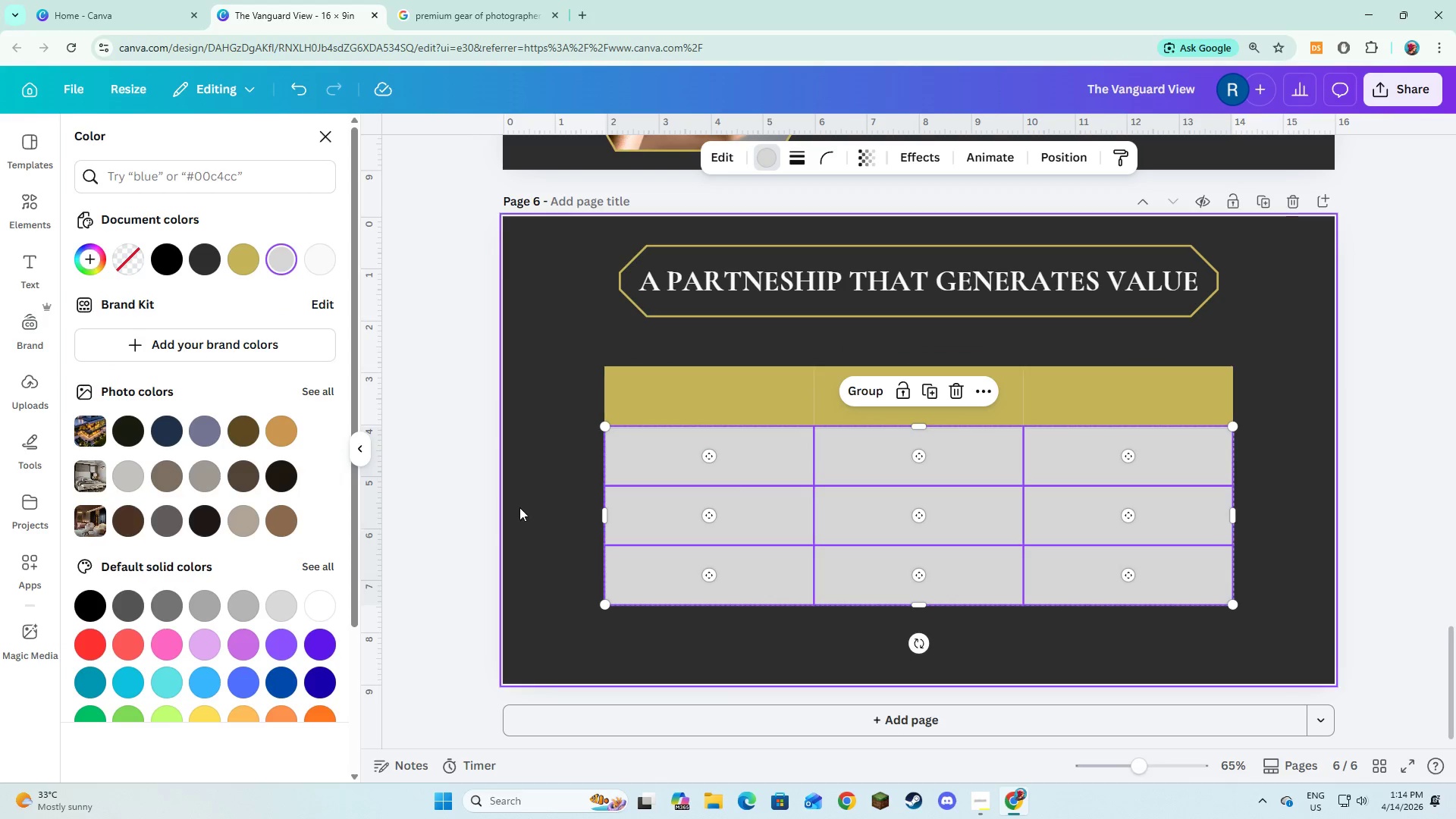 
left_click([522, 510])
 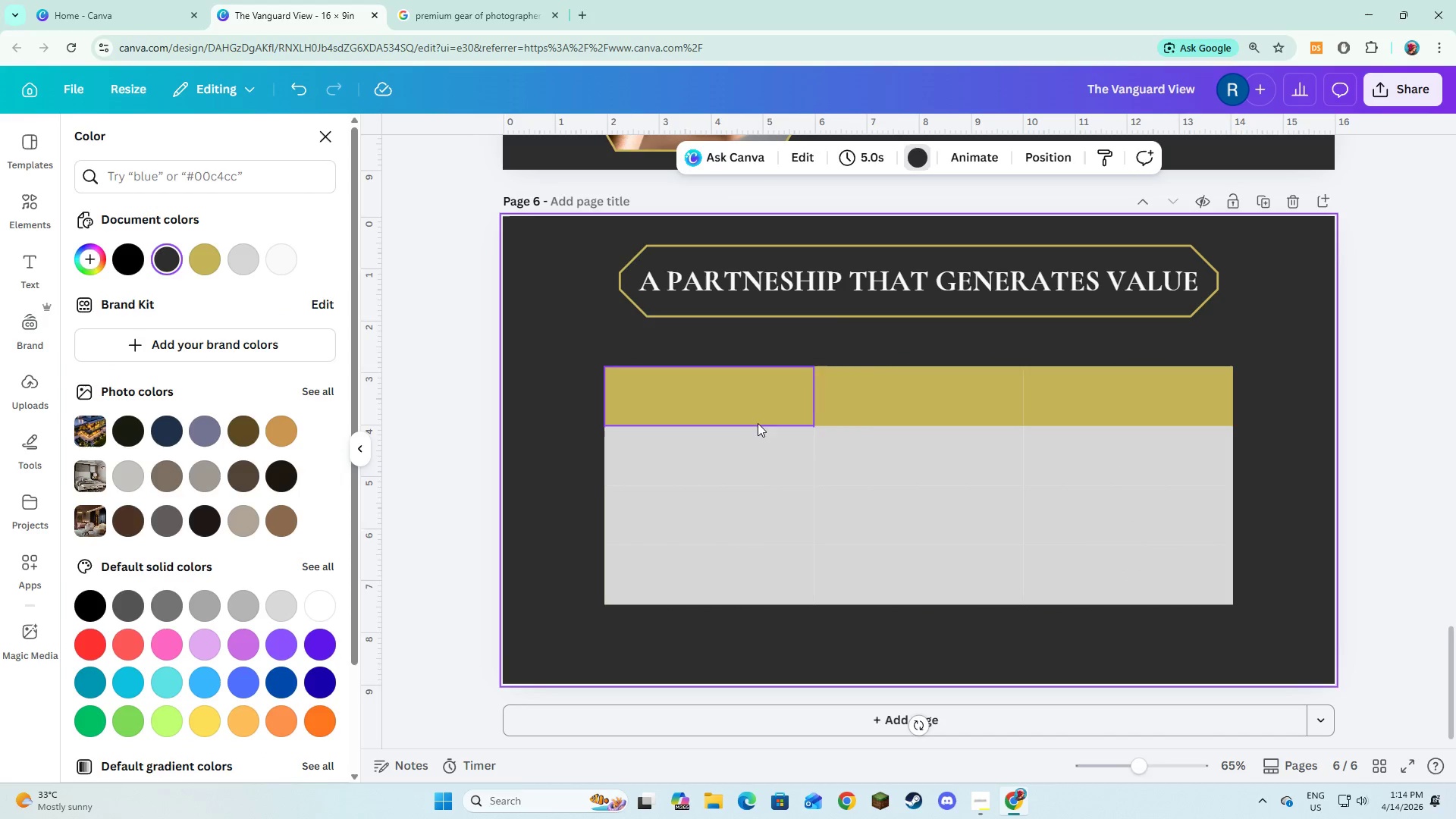 
left_click([761, 467])
 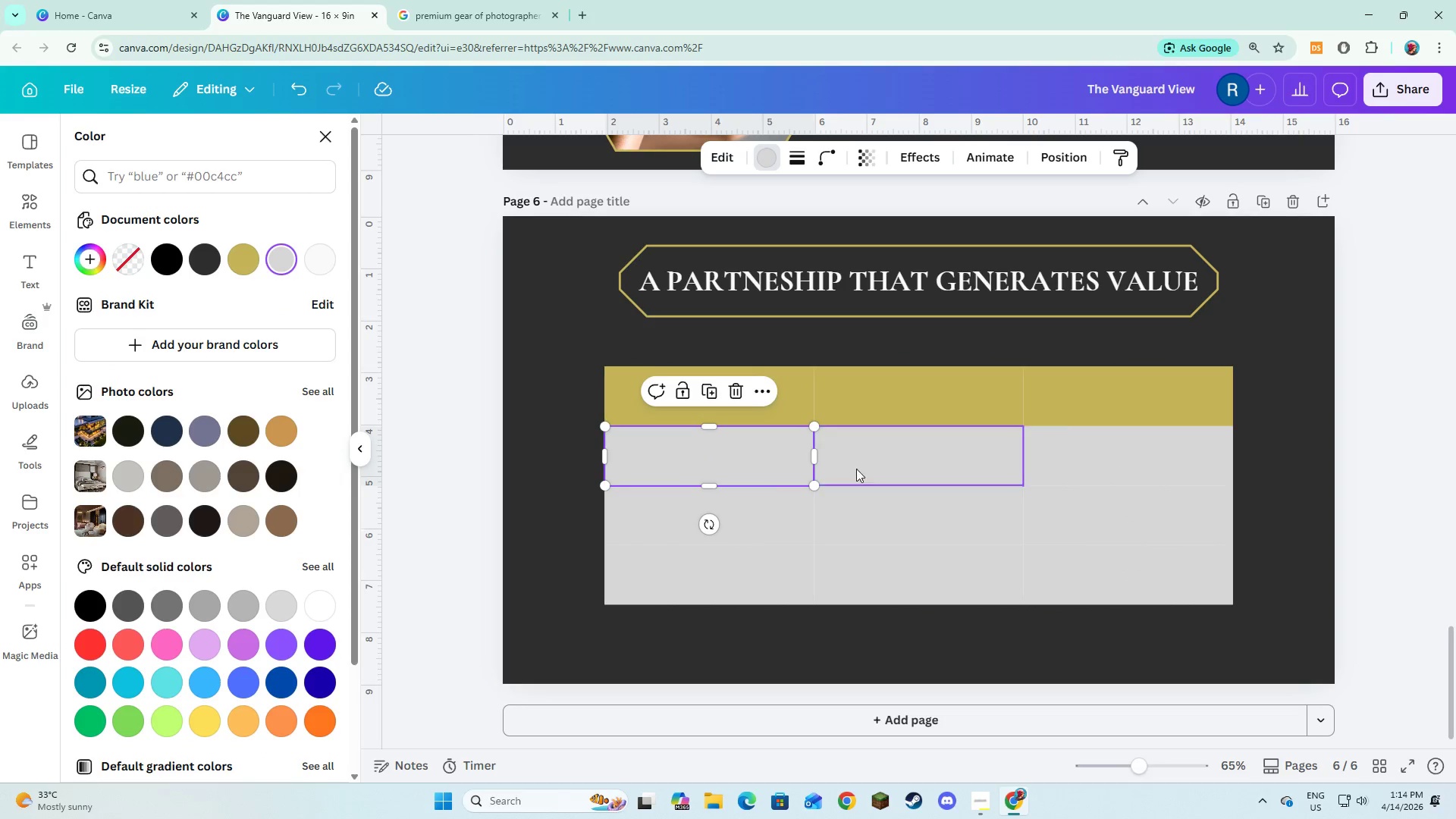 
hold_key(key=ShiftLeft, duration=1.5)
left_click([633, 407])
 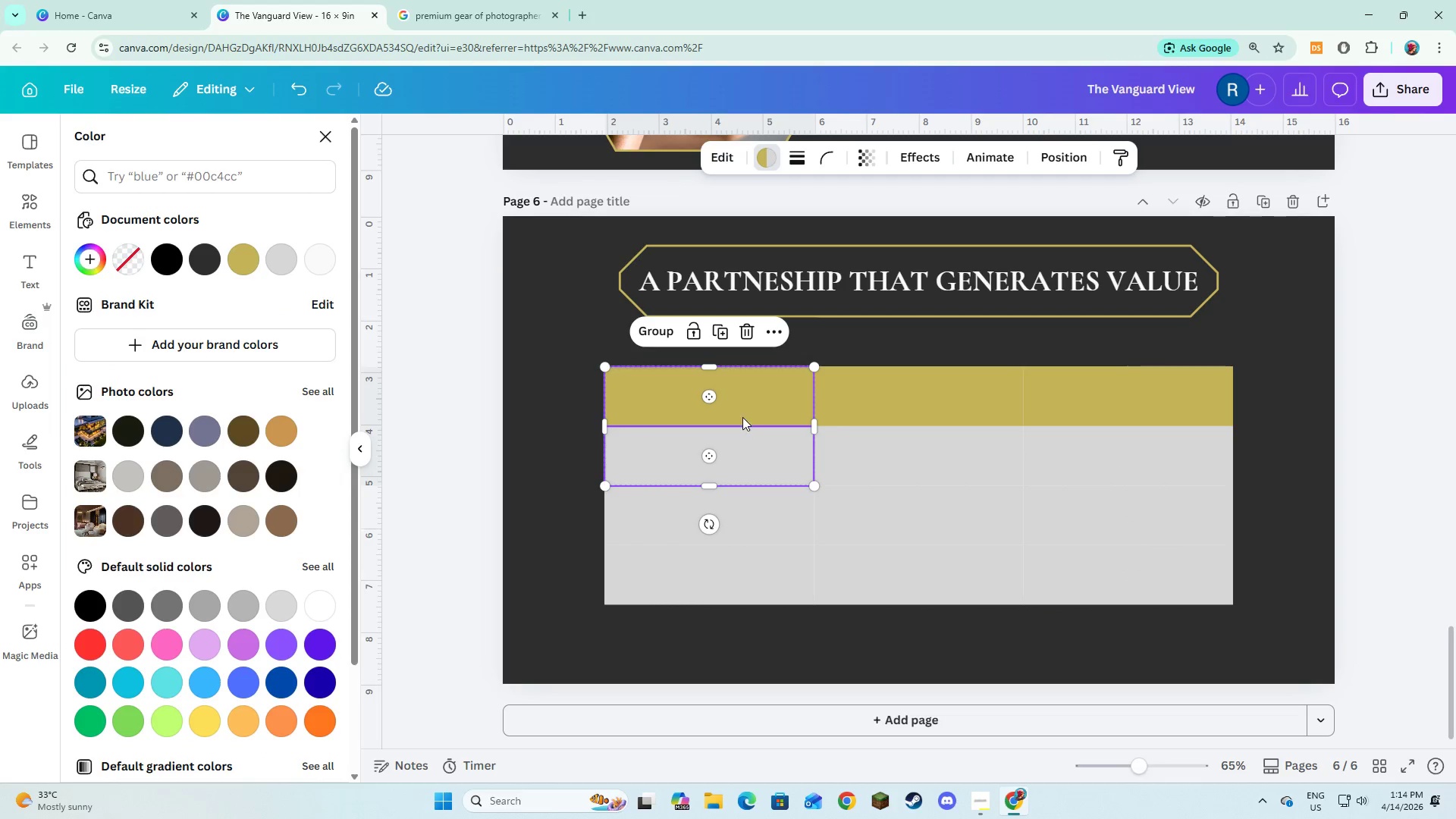 
hold_key(key=ShiftLeft, duration=1.51)
double_click([836, 414])
 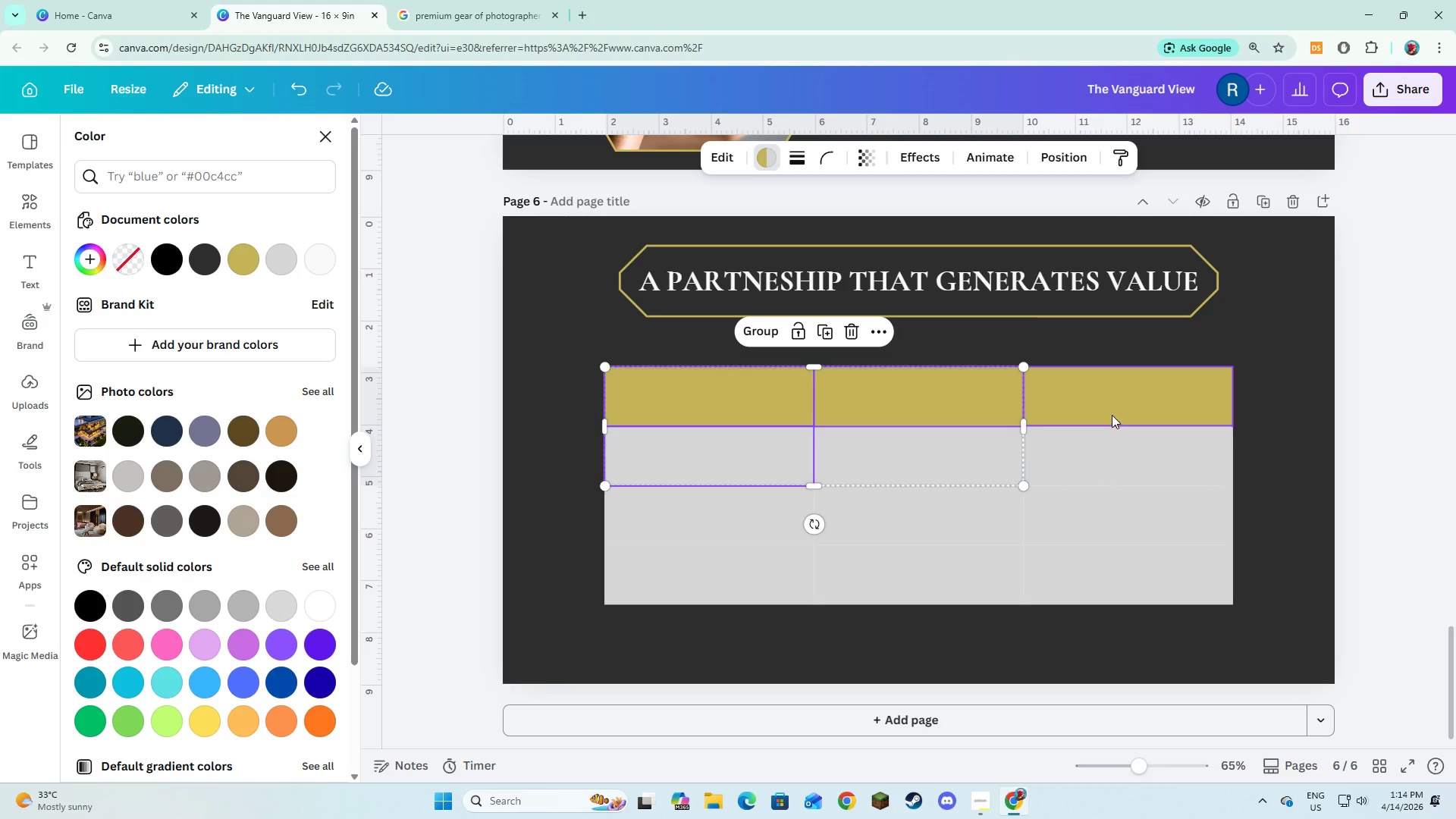 
left_click([1112, 408])
 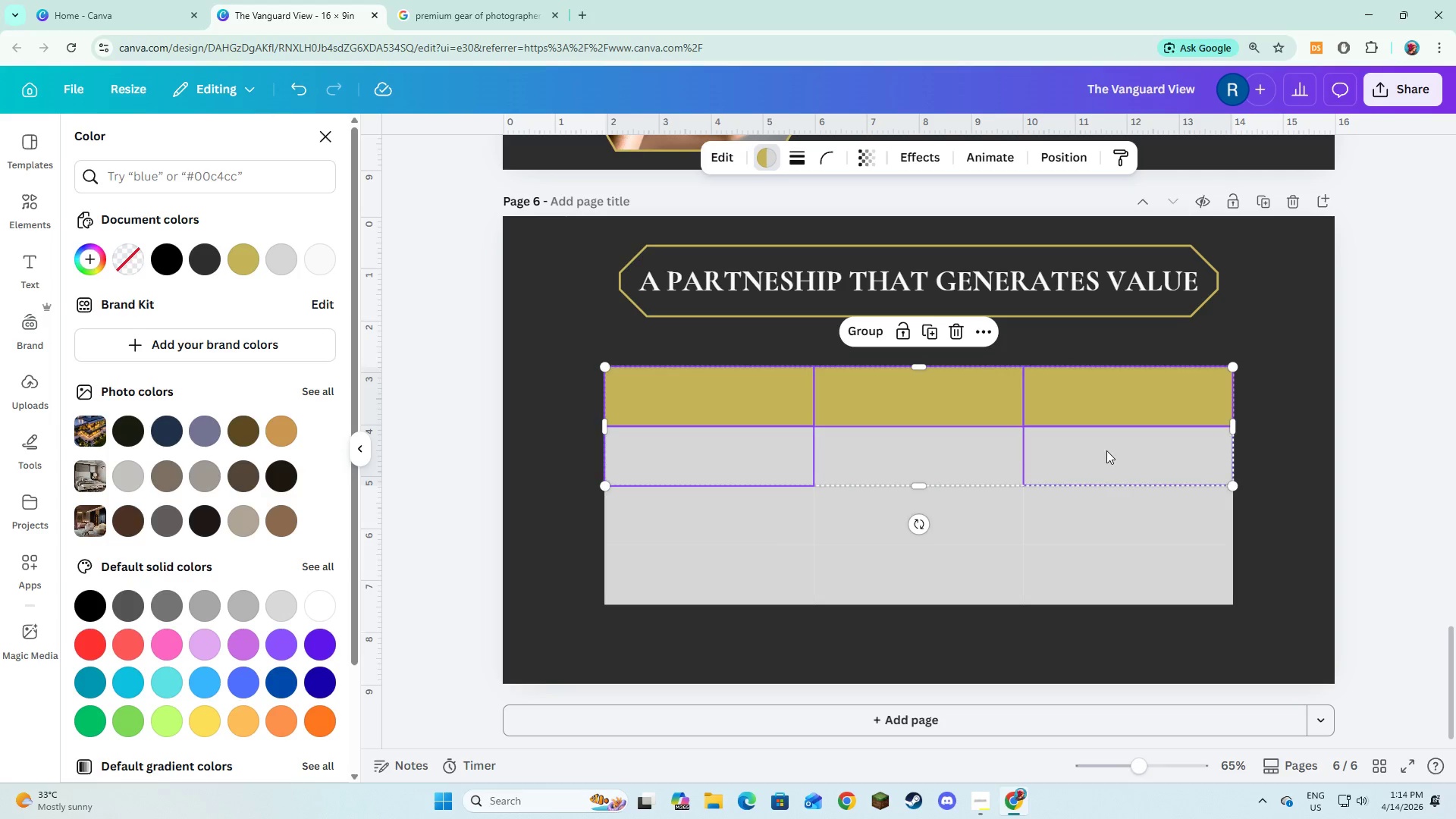 
hold_key(key=ShiftLeft, duration=1.52)
double_click([1106, 450])
 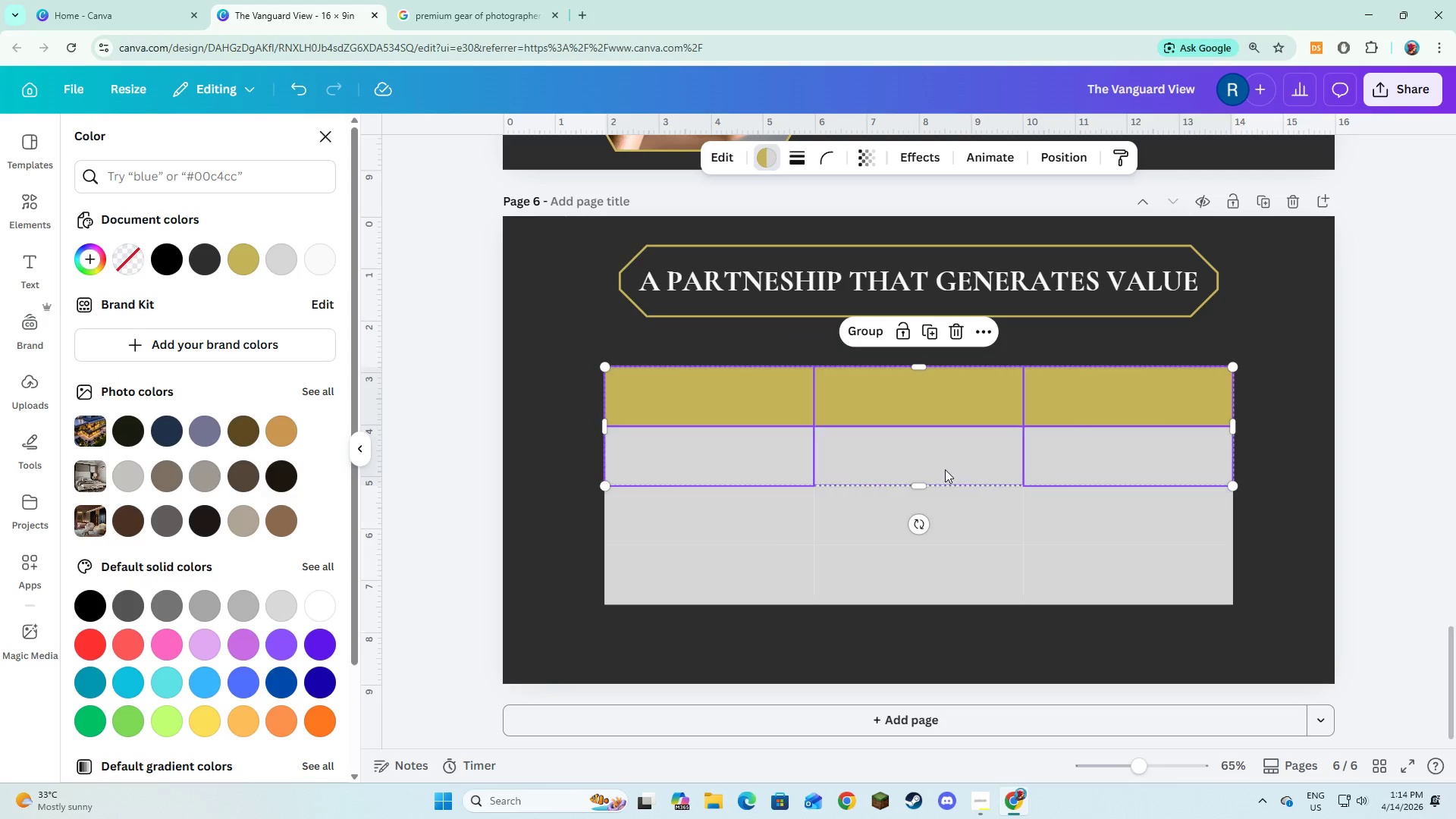 
triple_click([944, 469])
 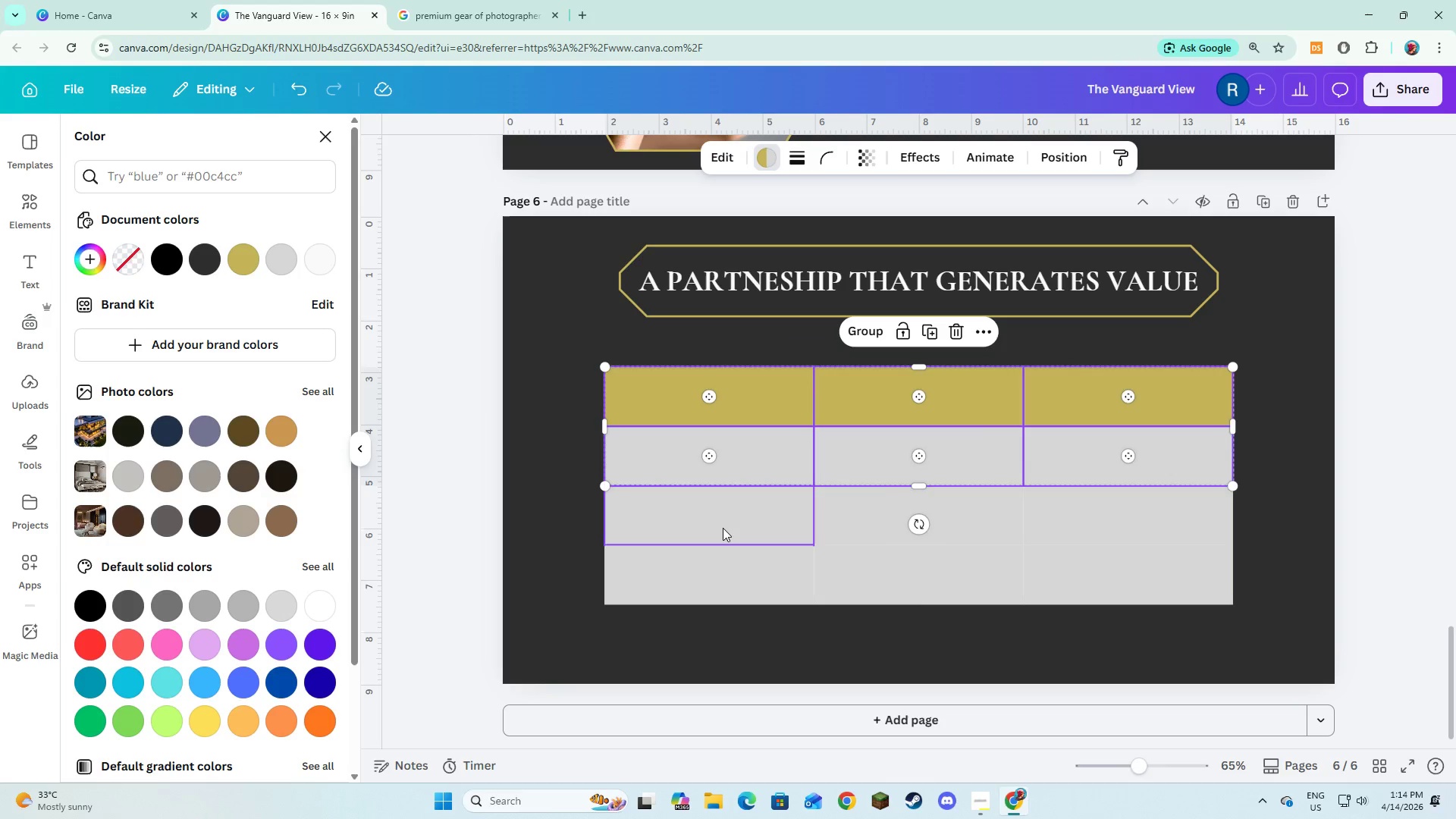 
triple_click([723, 528])
 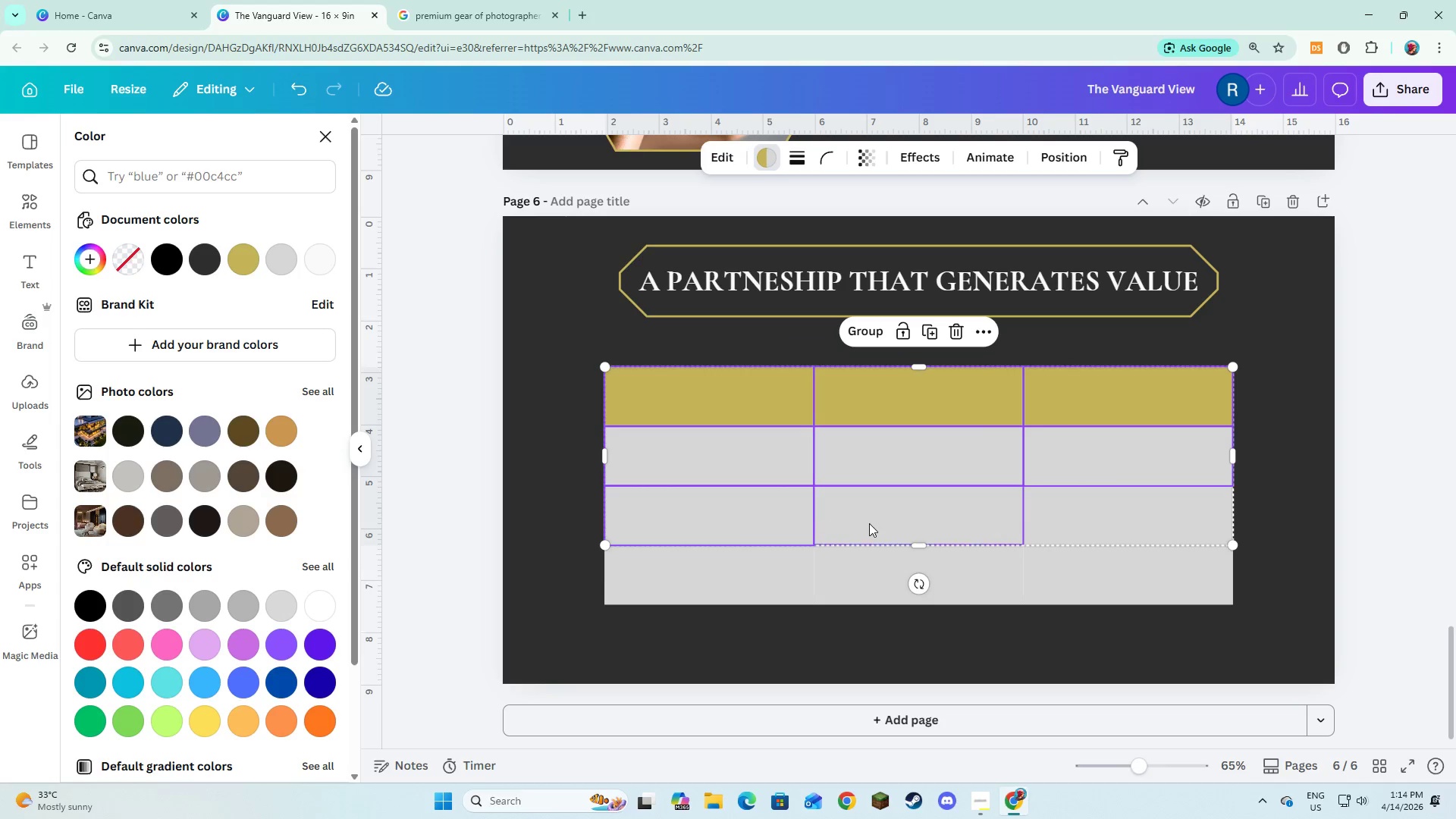 
triple_click([869, 523])
 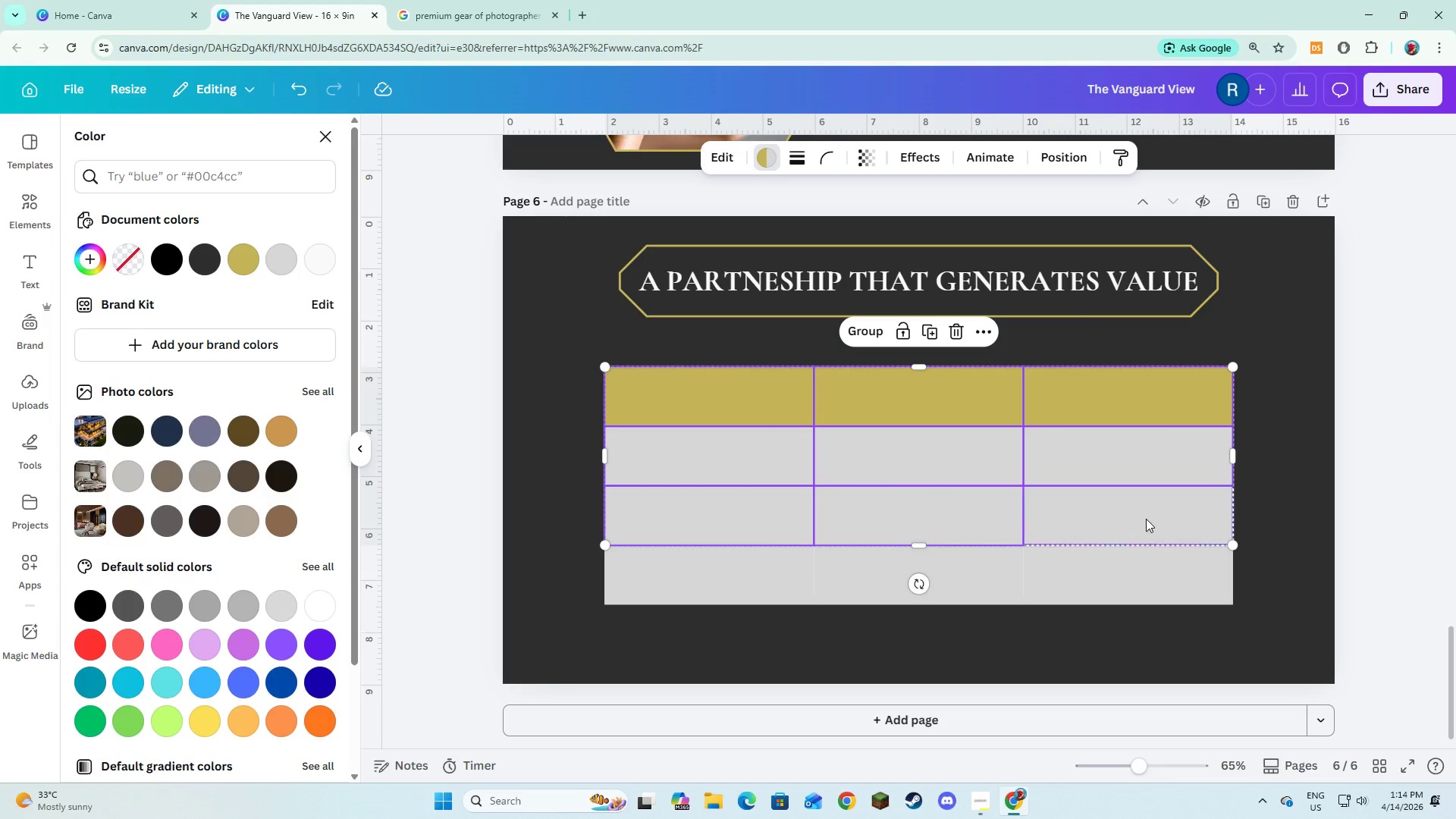 
hold_key(key=ShiftLeft, duration=1.51)
triple_click([1147, 519])
 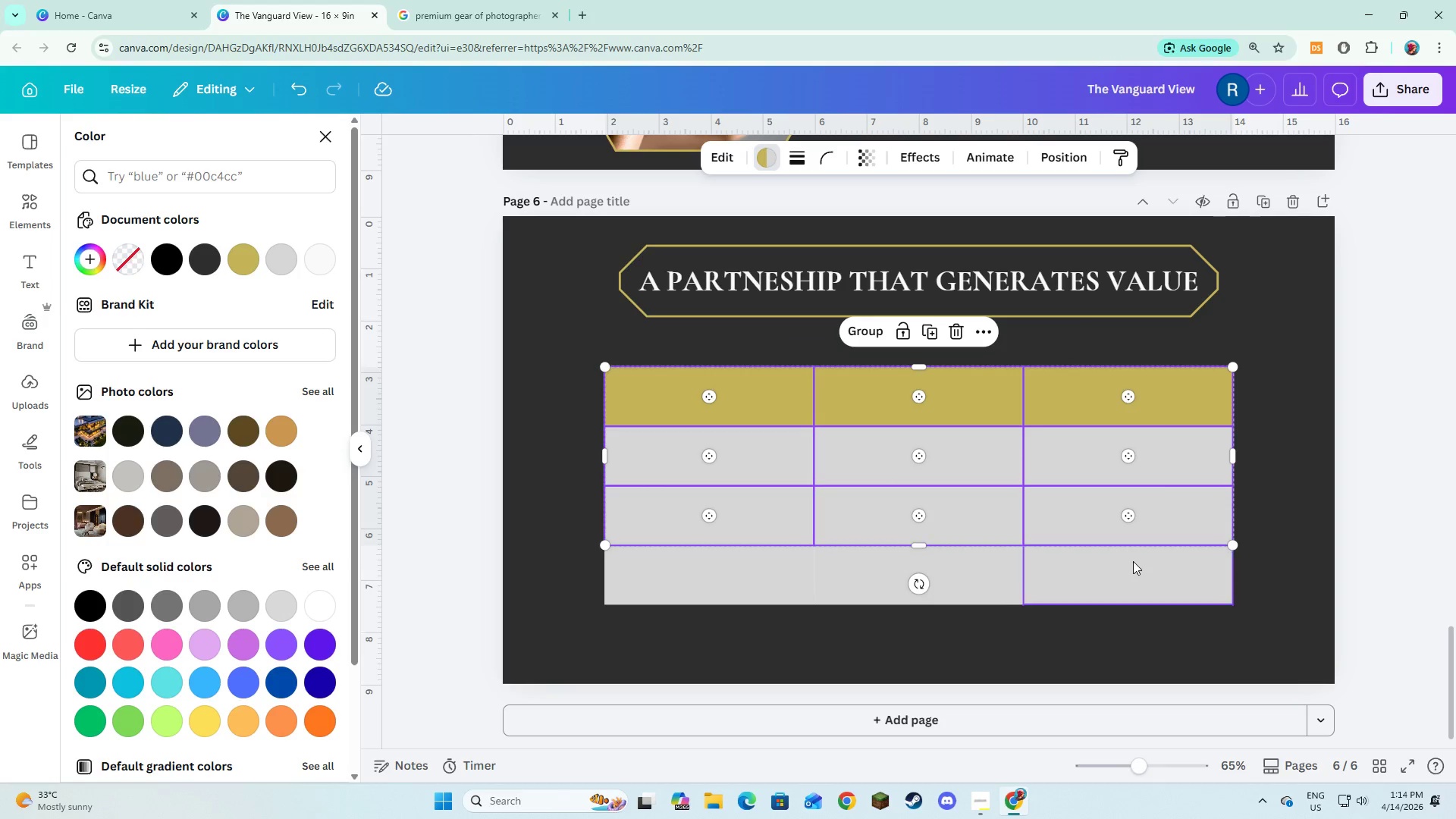 
triple_click([1133, 561])
 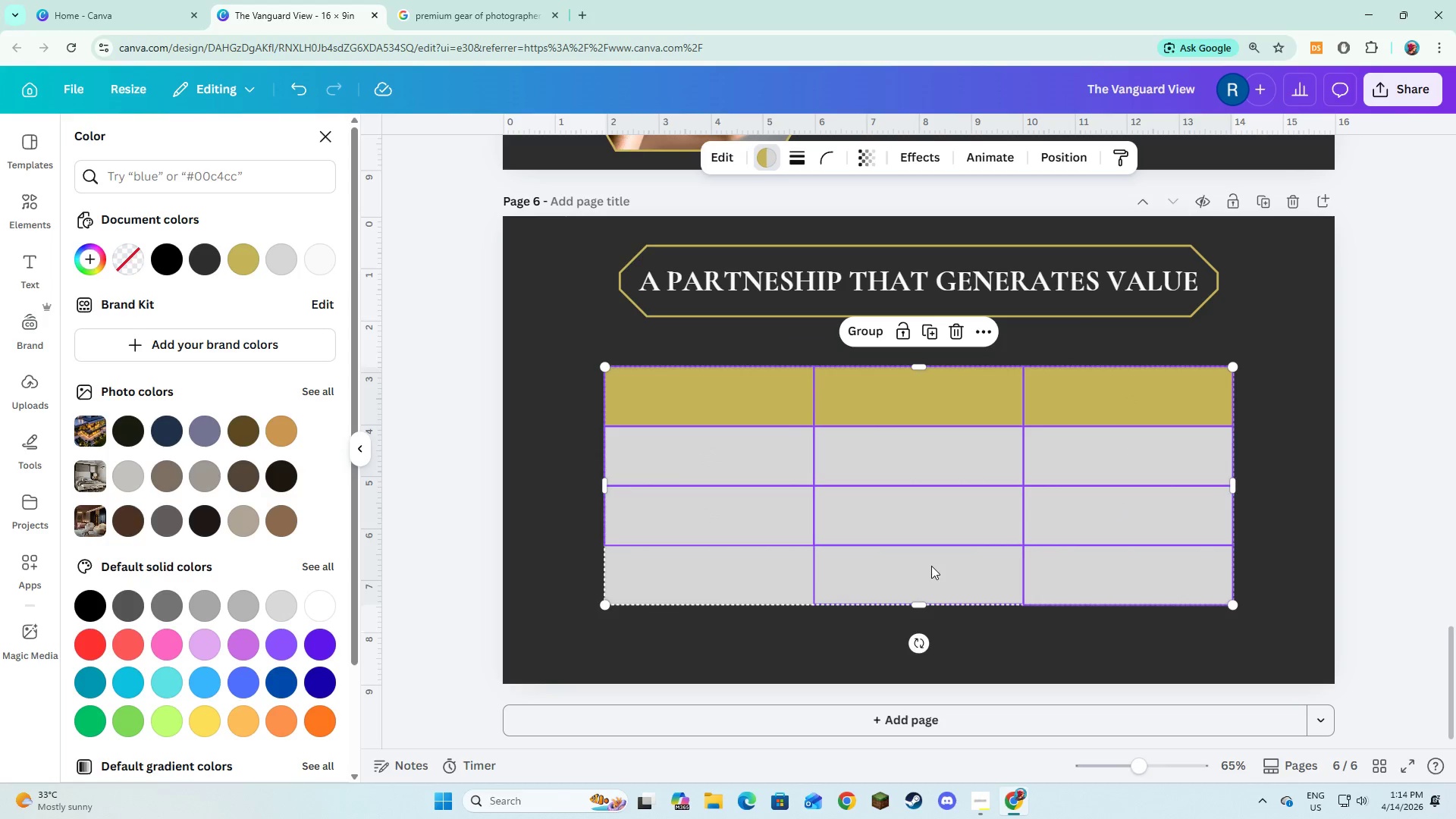 
triple_click([931, 566])
 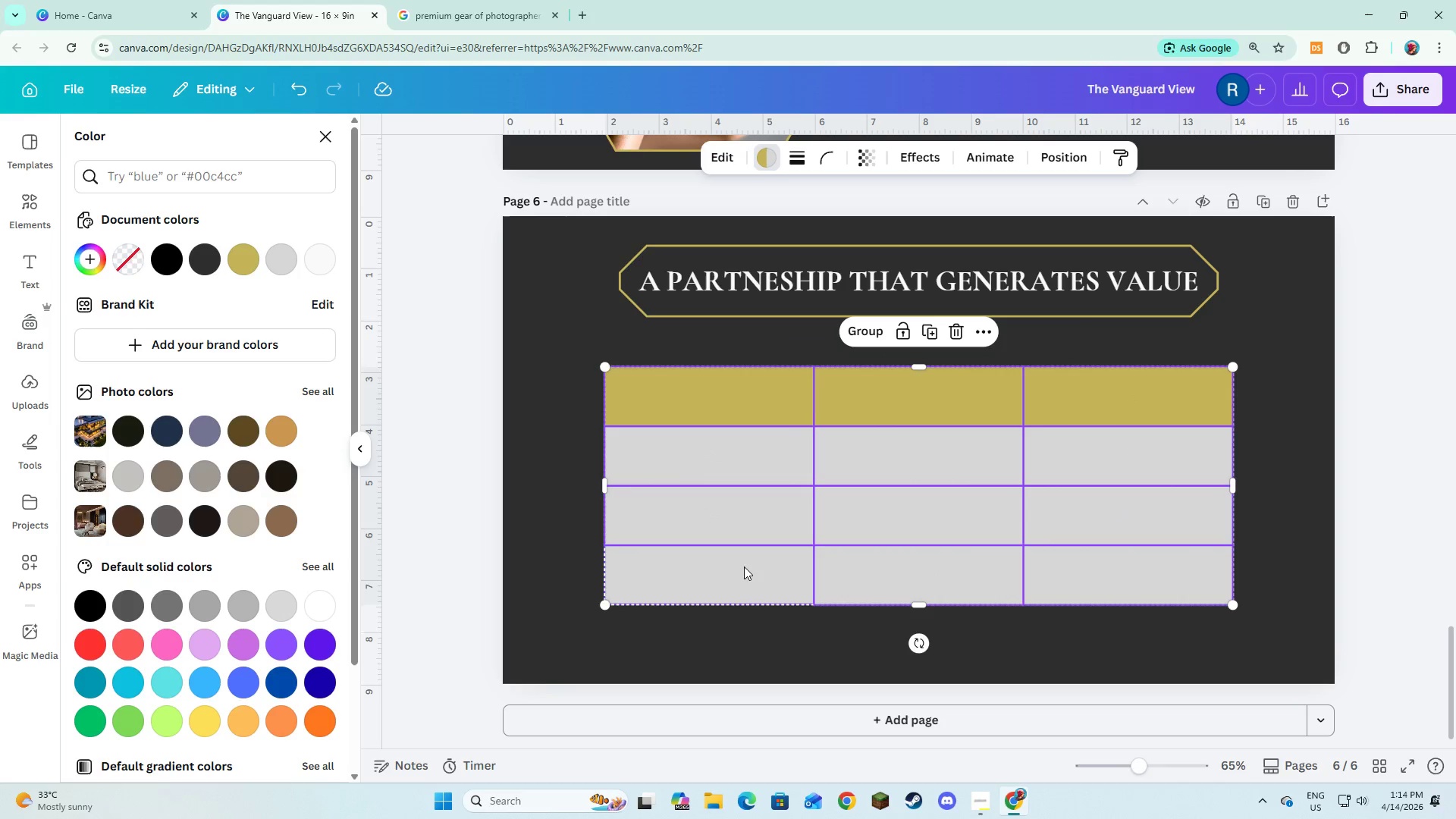 
triple_click([742, 566])
 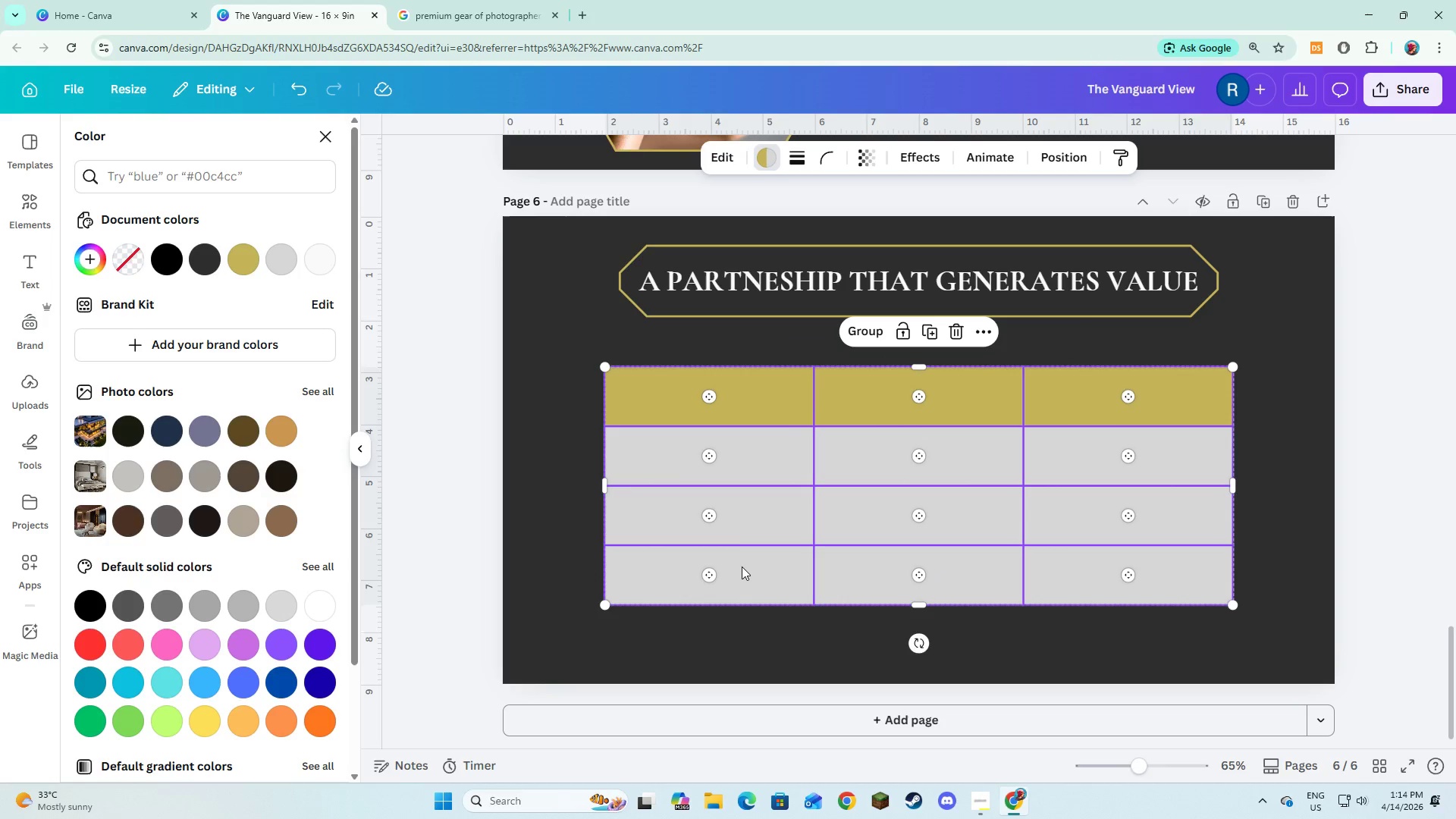 
key(Shift+ShiftLeft)
 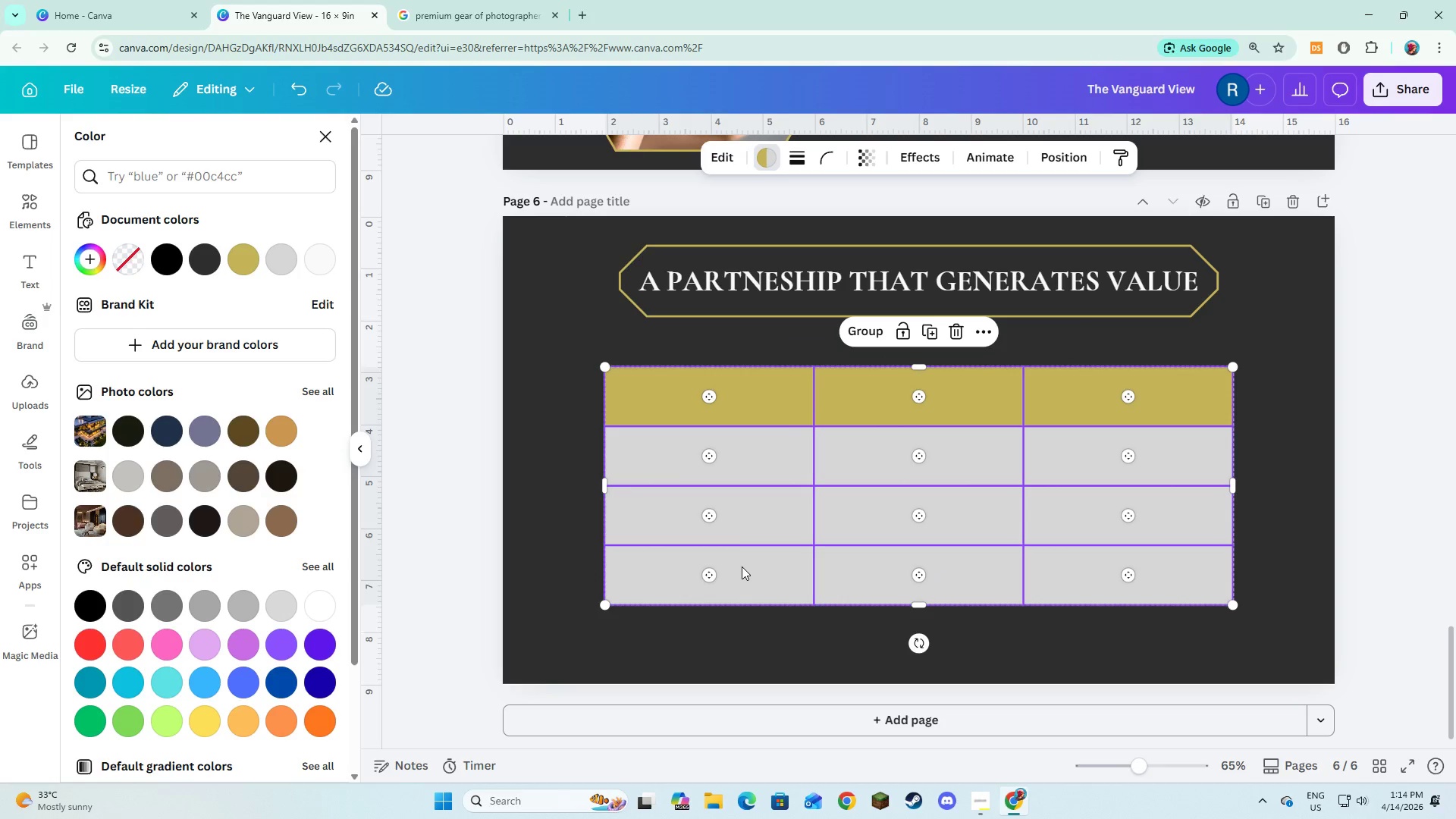 
key(Shift+ShiftLeft)
 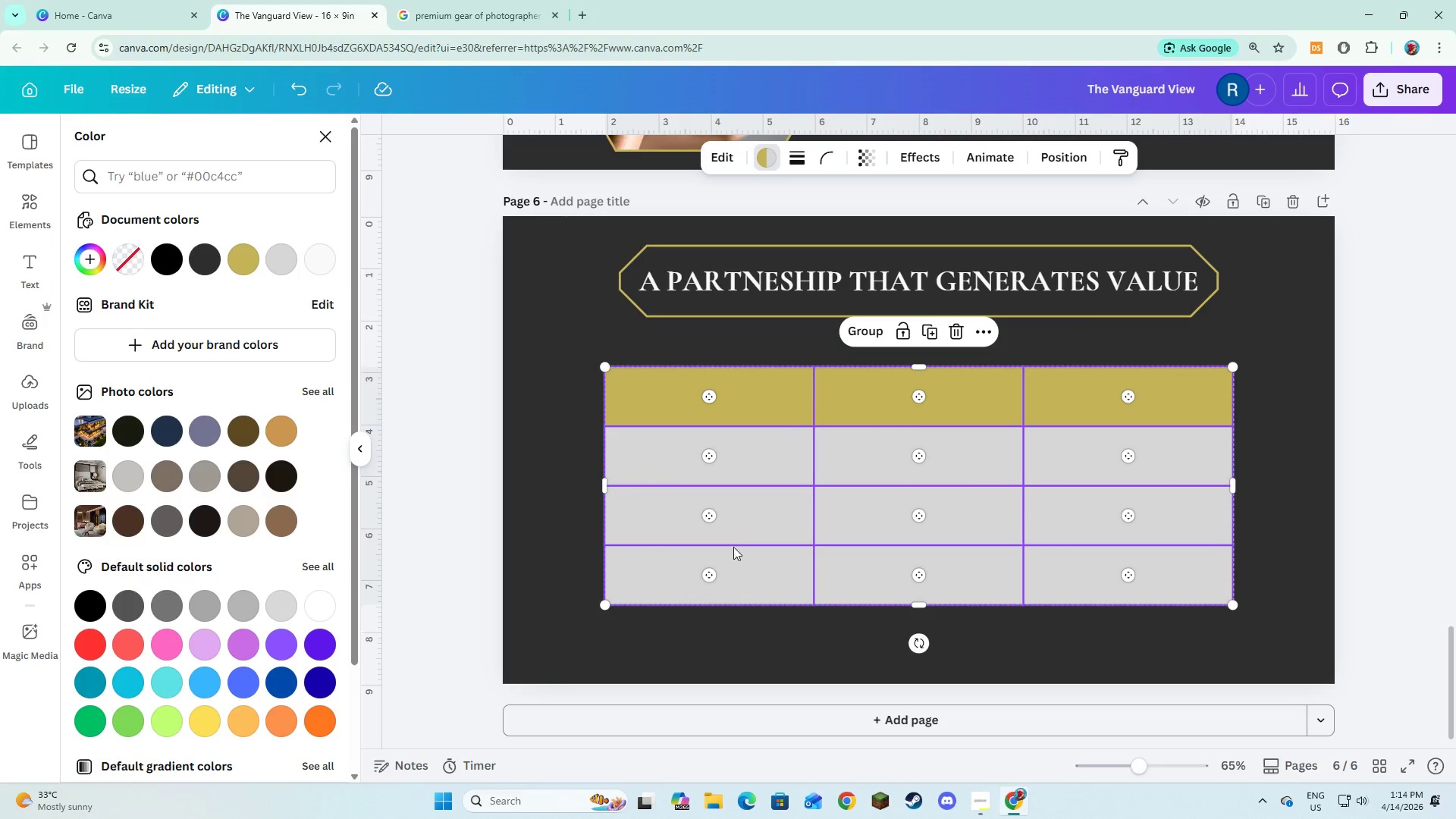 
key(Shift+ShiftLeft)
 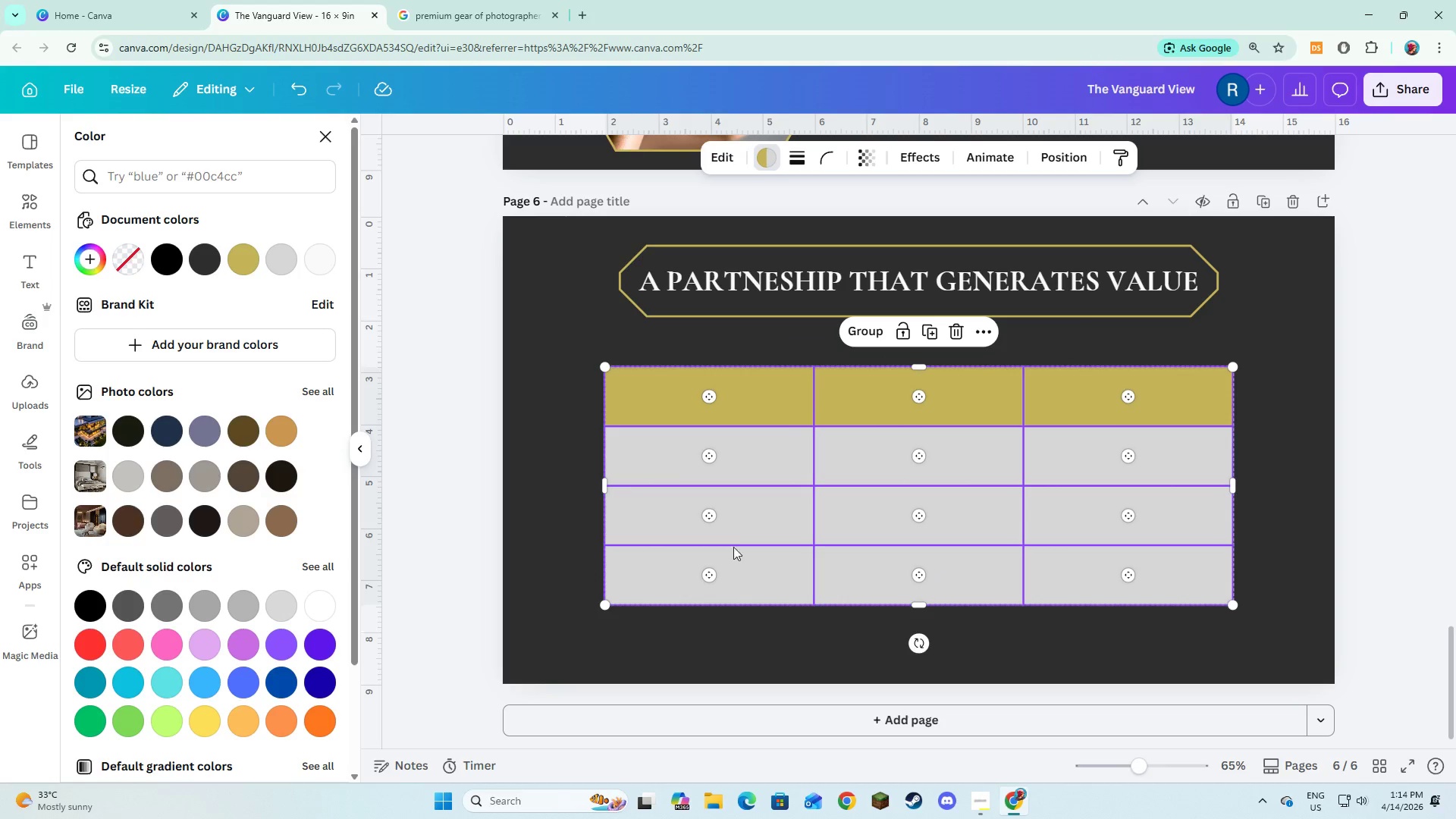 
key(Shift+ShiftLeft)
 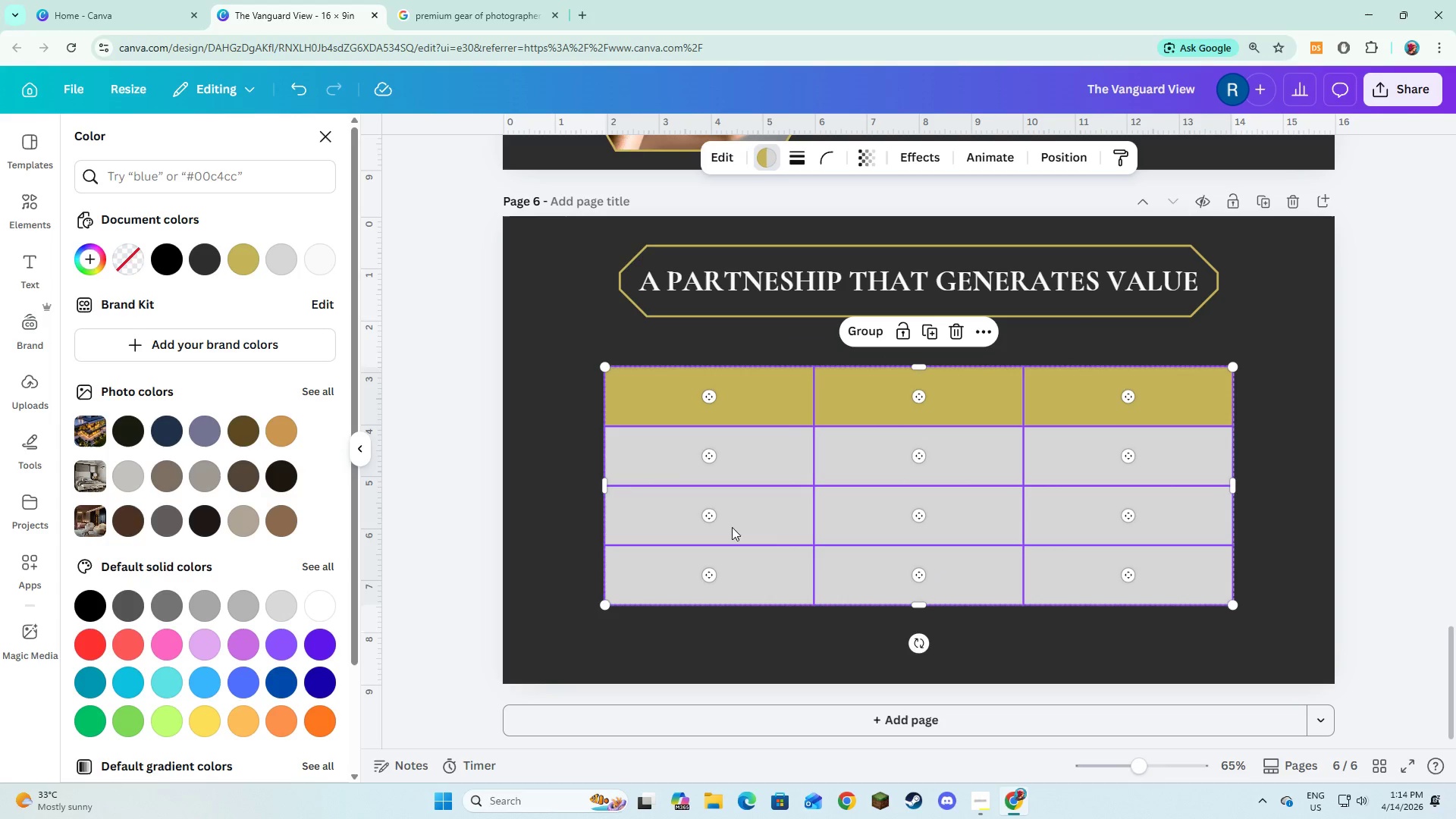 
hold_key(key=ShiftLeft, duration=11.06)
left_click([793, 163])
 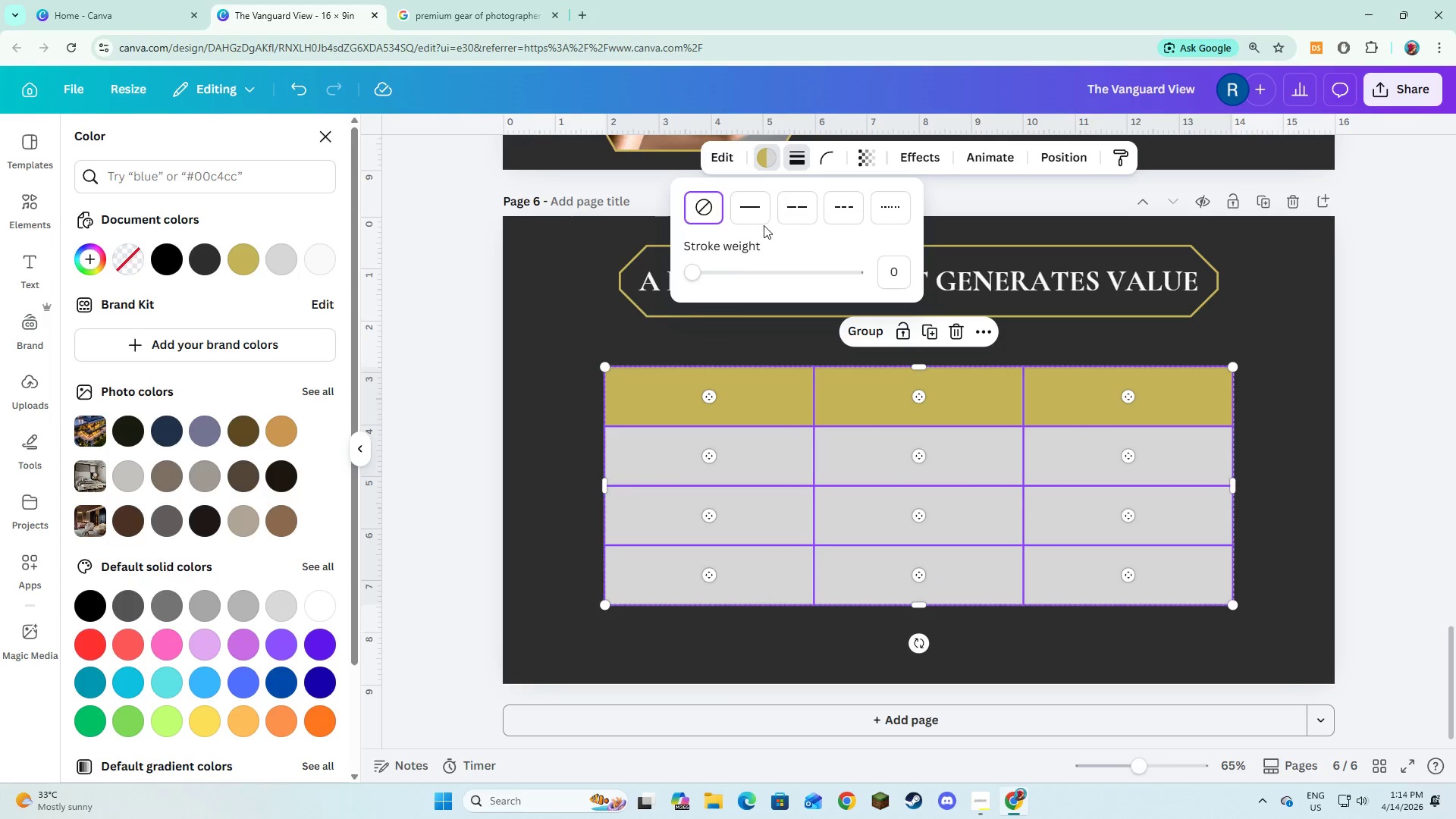 
left_click([759, 213])
 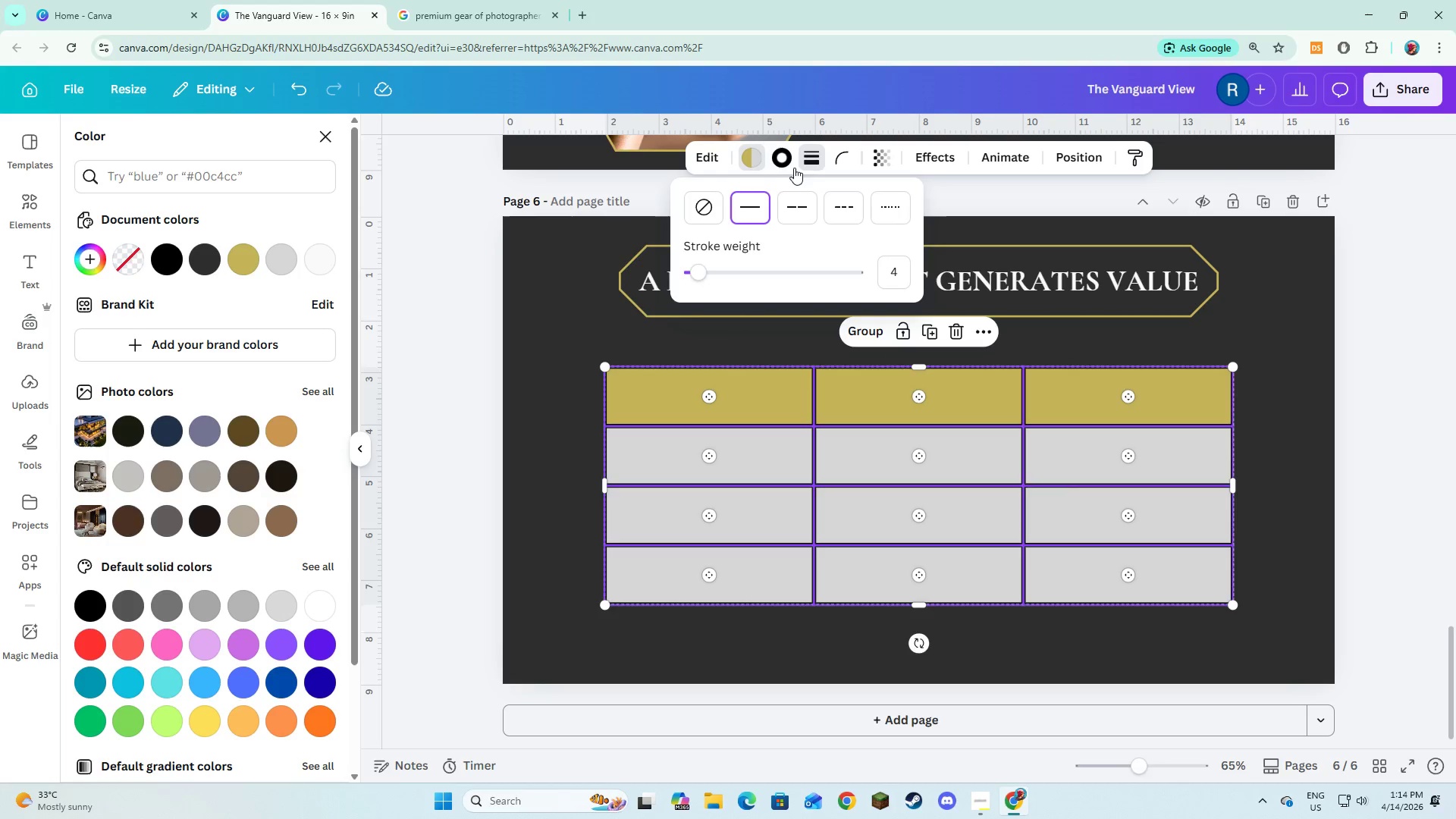 
left_click([793, 165])
 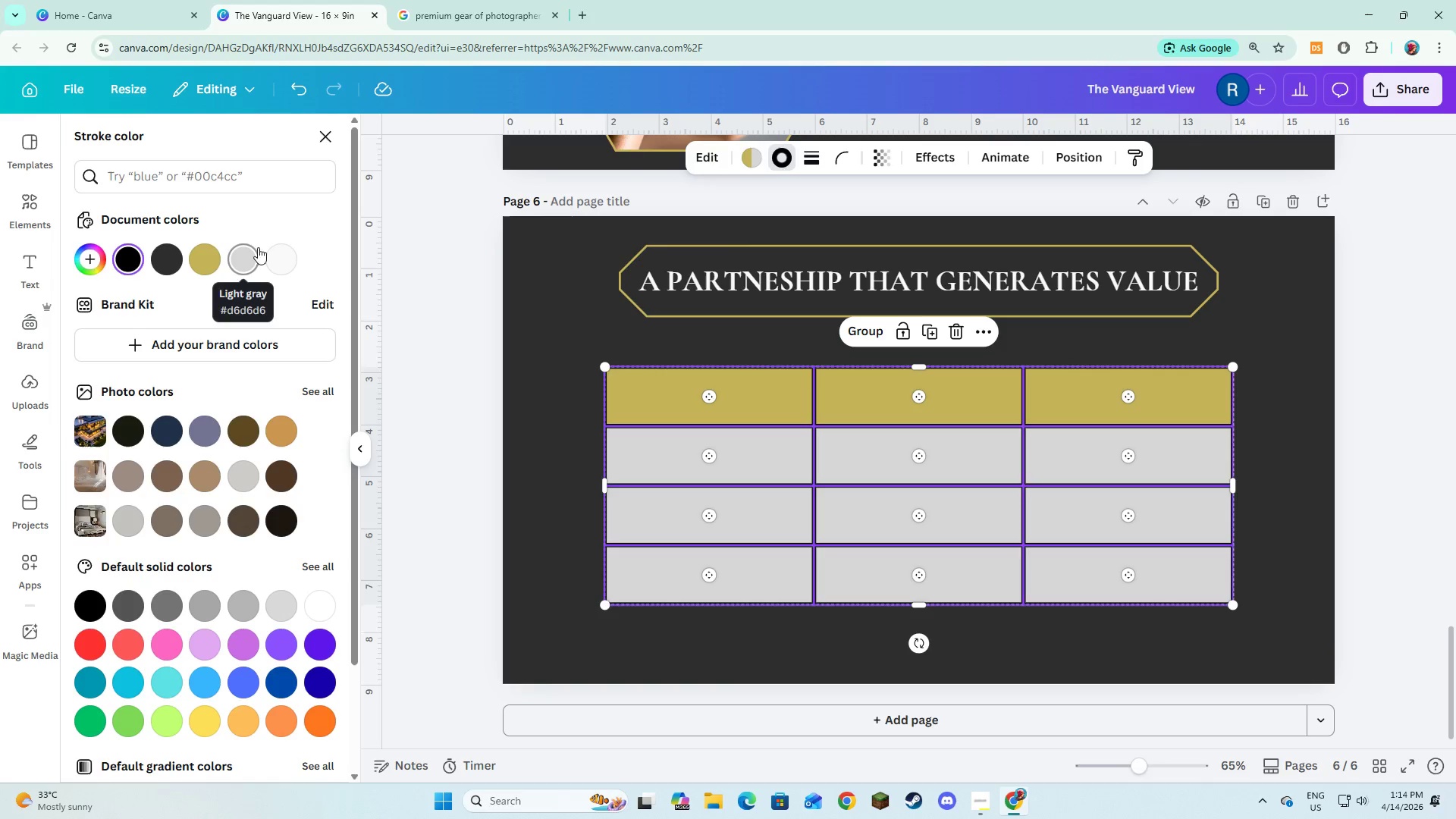 
left_click([177, 259])
 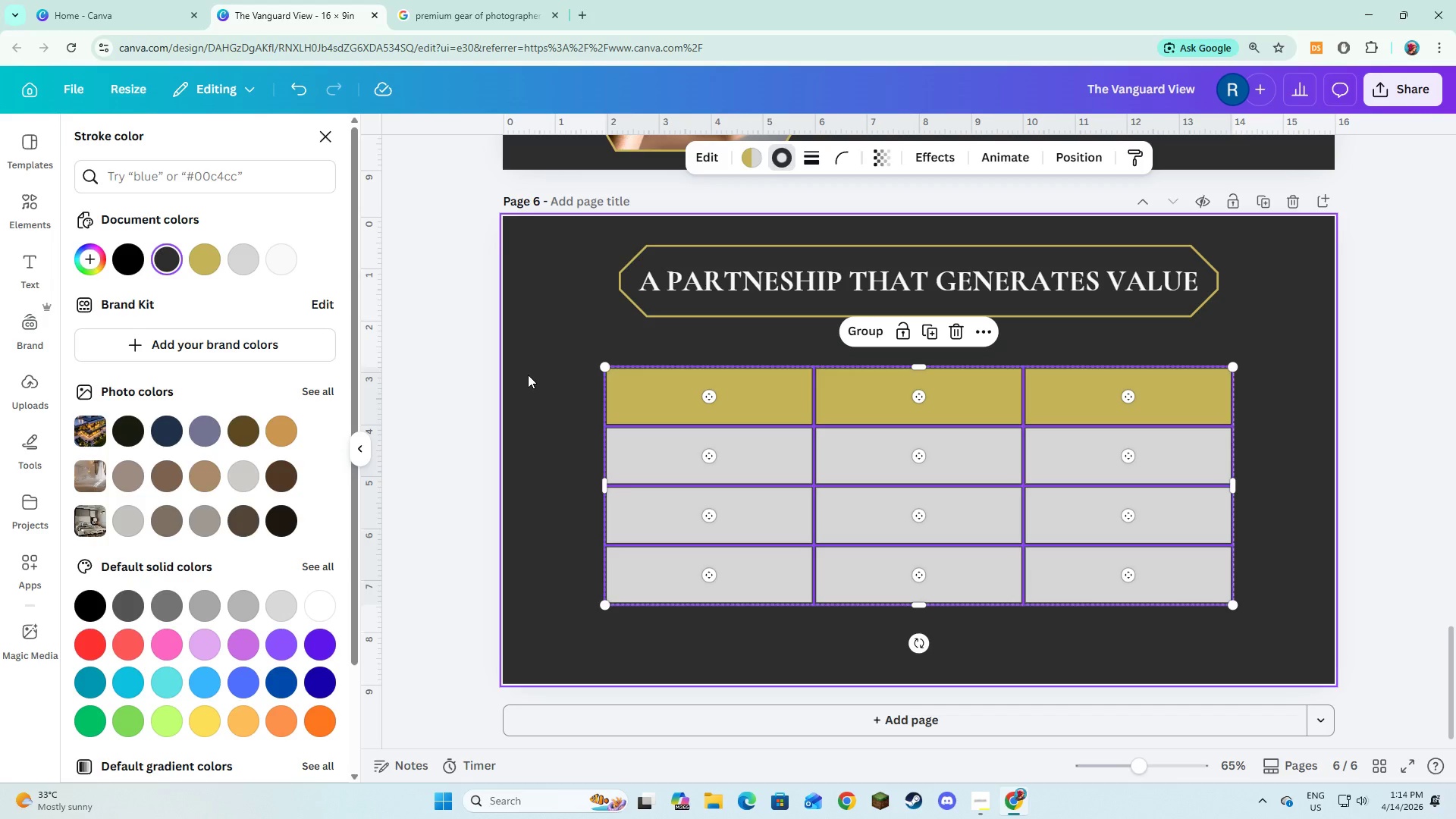 
left_click([528, 375])
 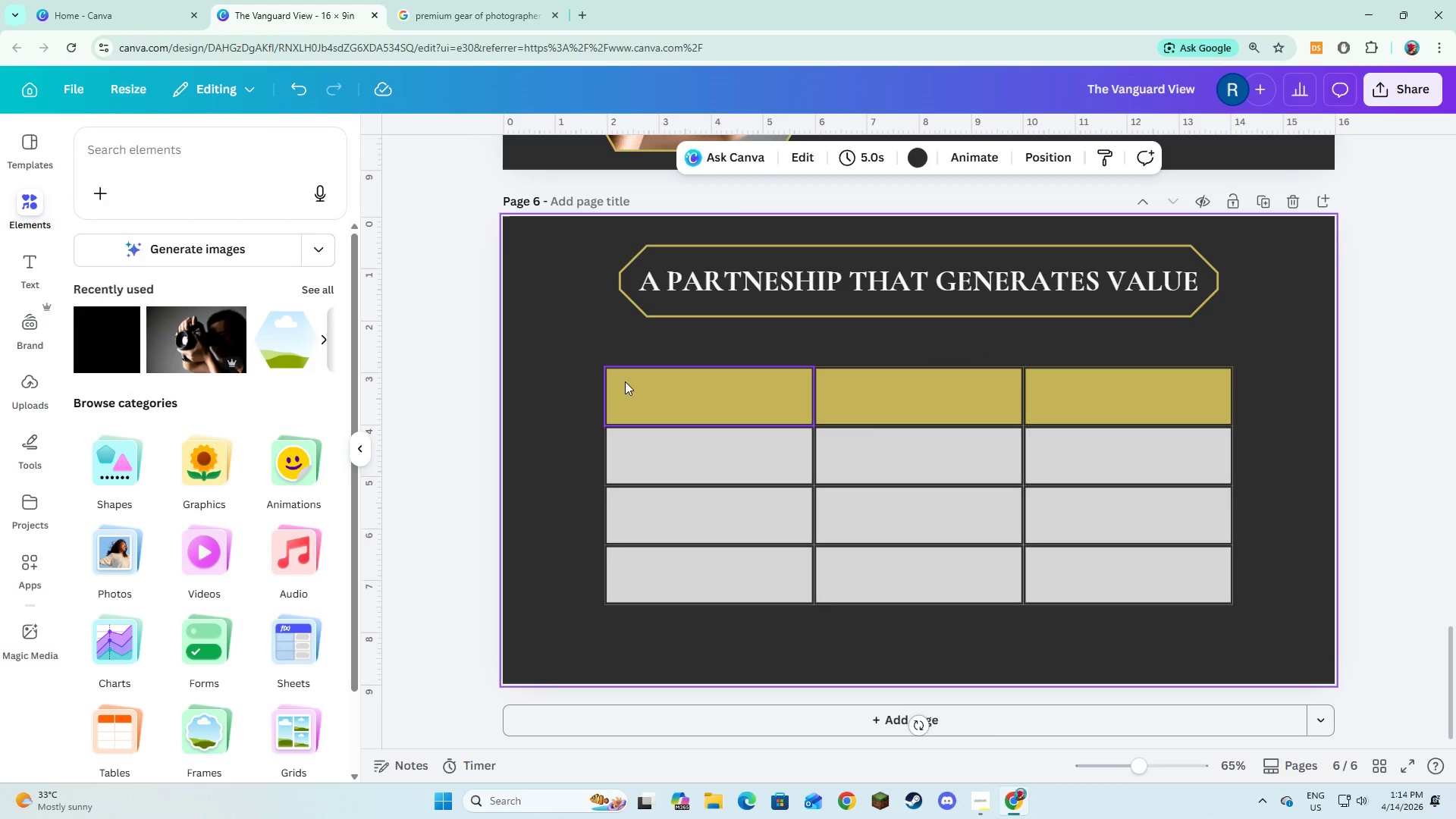 
left_click([564, 357])
 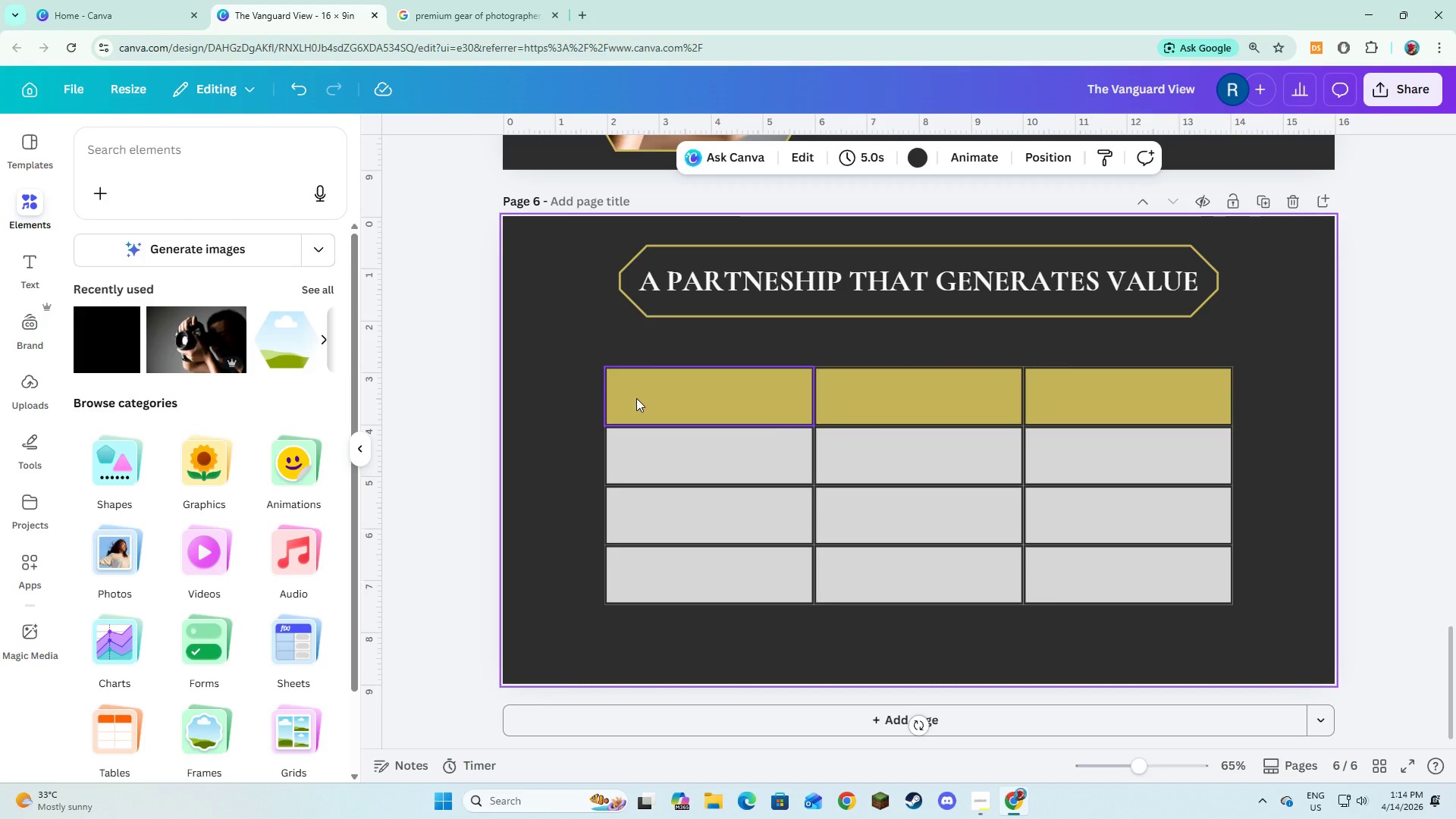 
left_click([636, 398])
 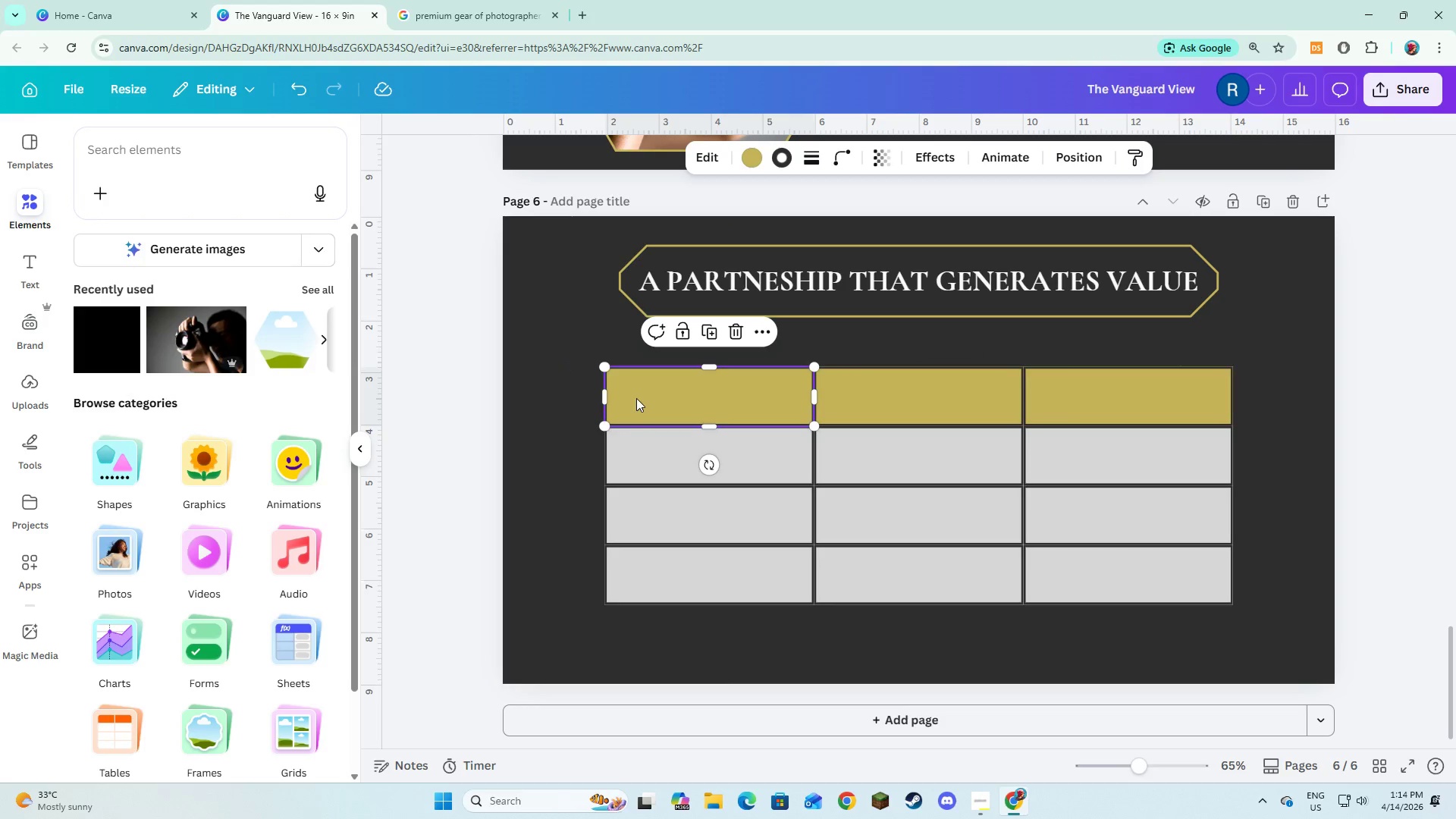 
hold_key(key=ShiftLeft, duration=1.5)
double_click([880, 405])
 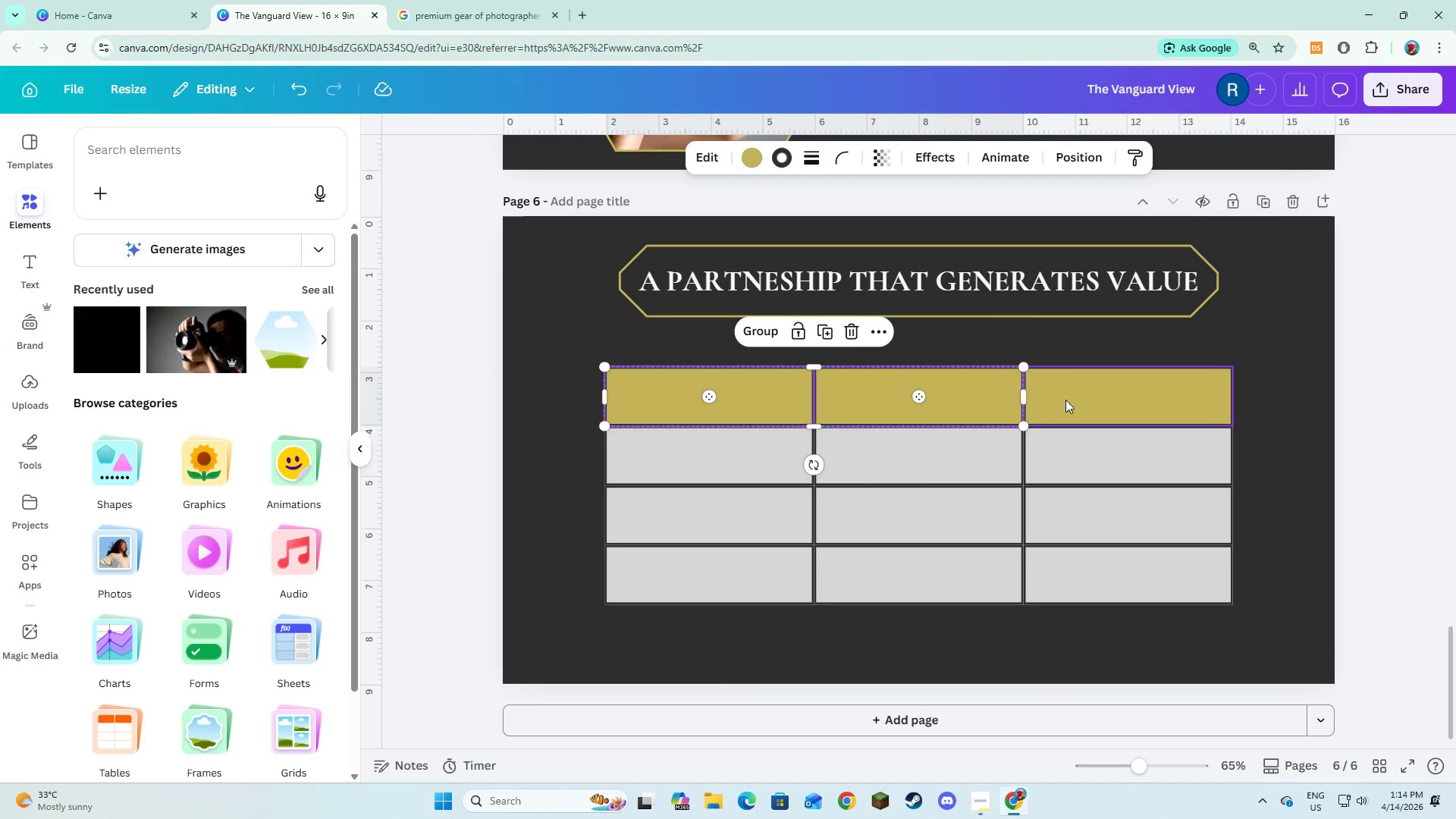 
left_click([1104, 400])
 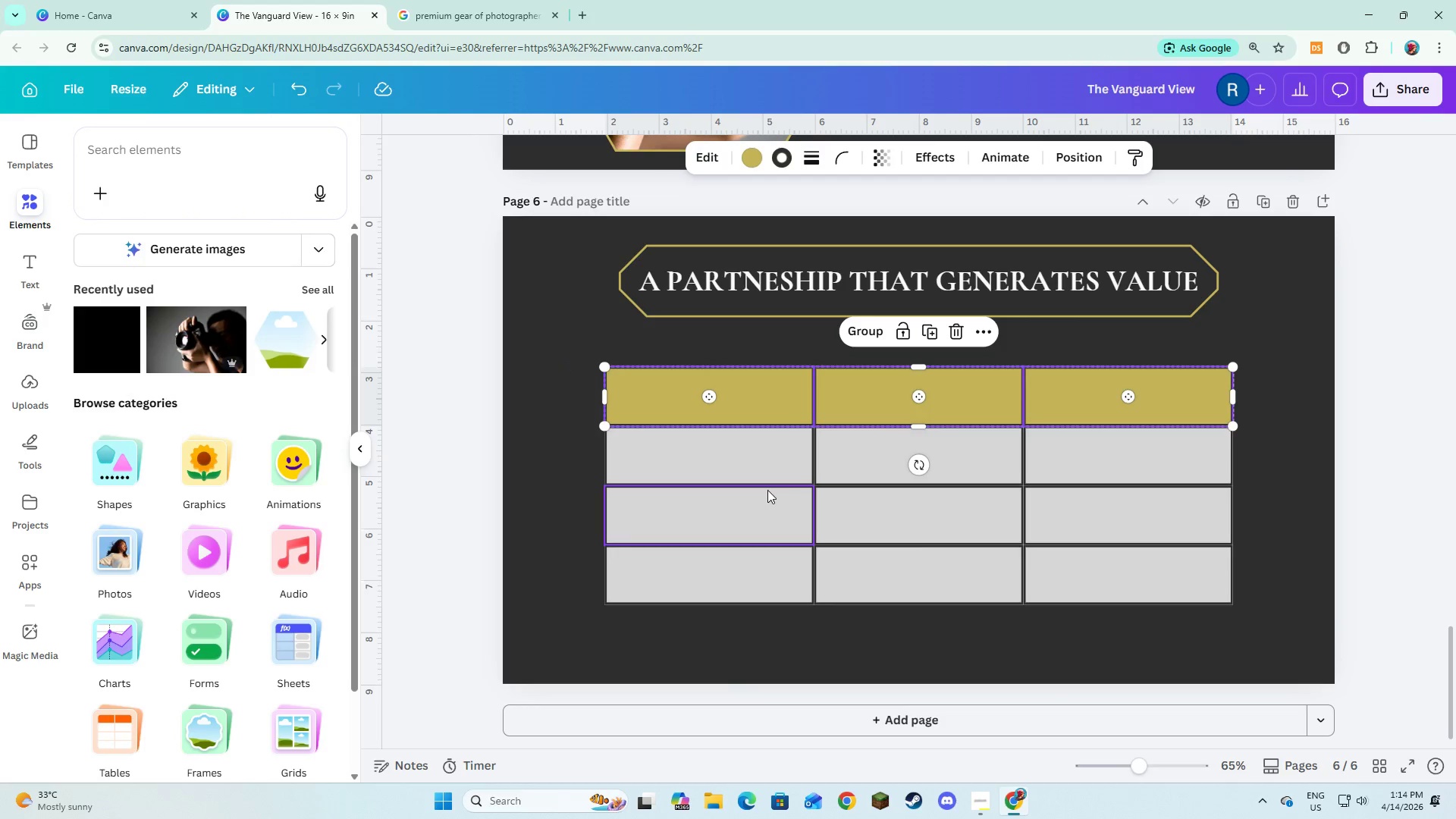 
double_click([767, 490])
 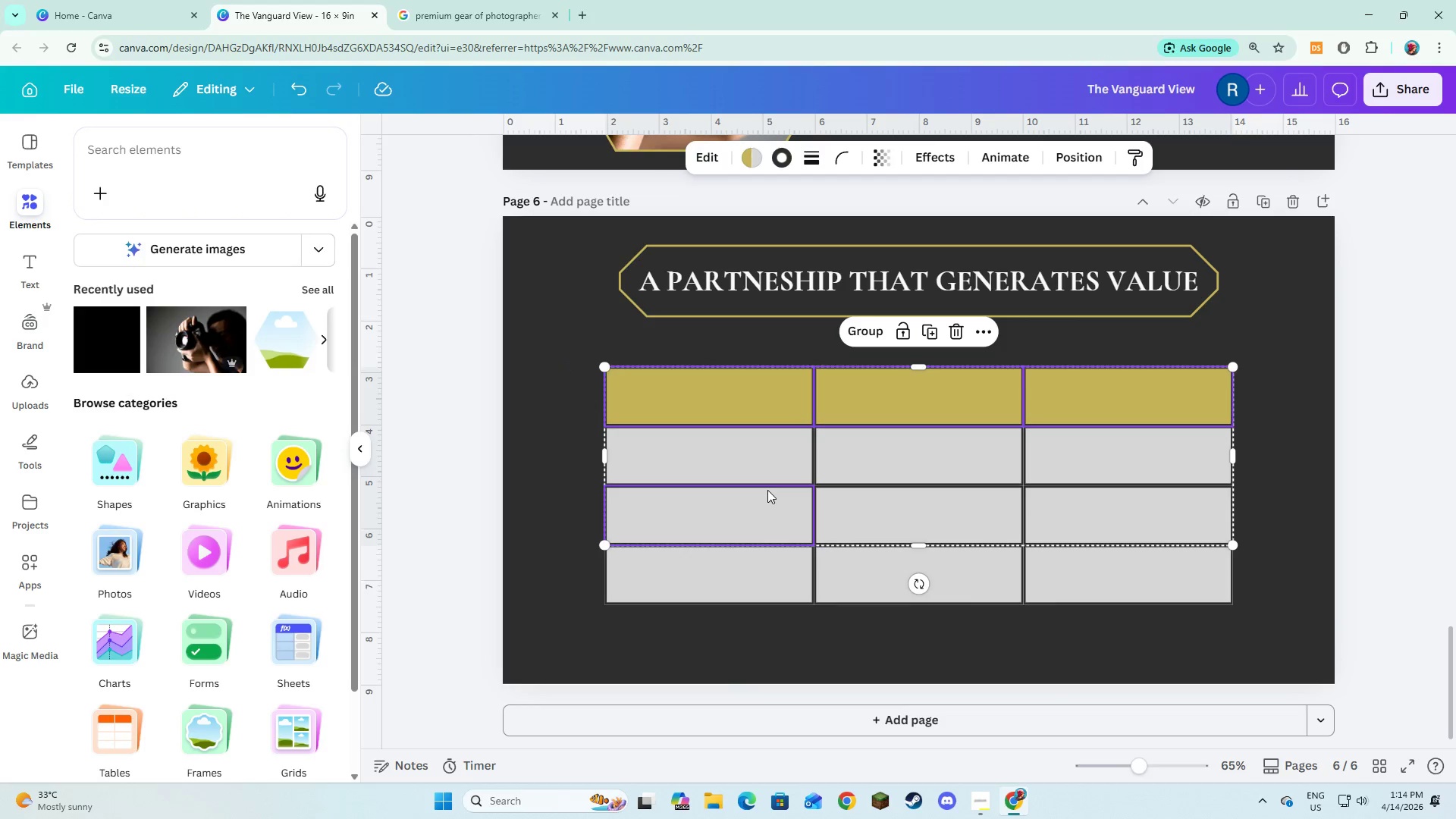 
hold_key(key=ShiftLeft, duration=1.51)
left_click([849, 467])
 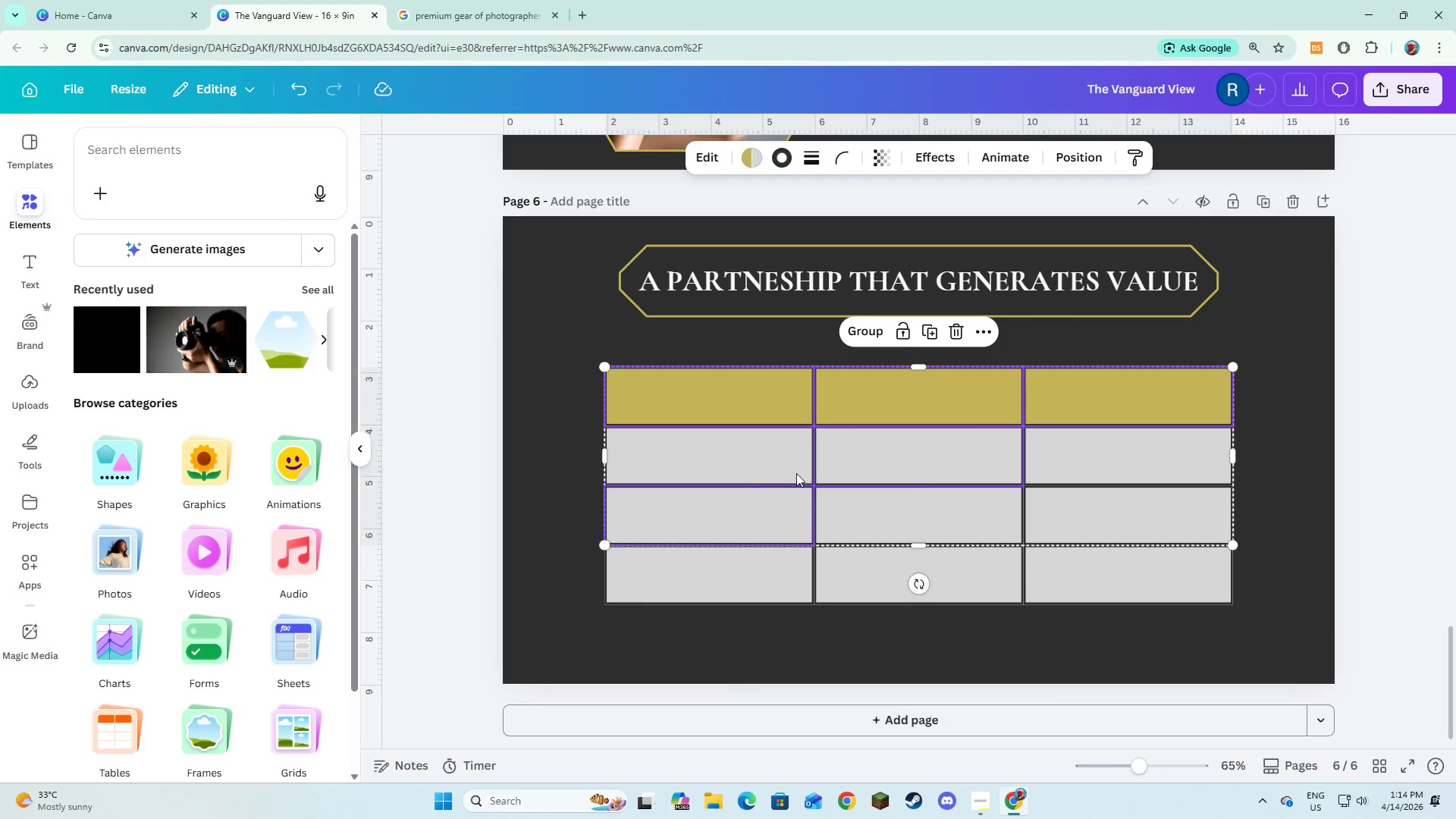 
left_click([751, 472])
 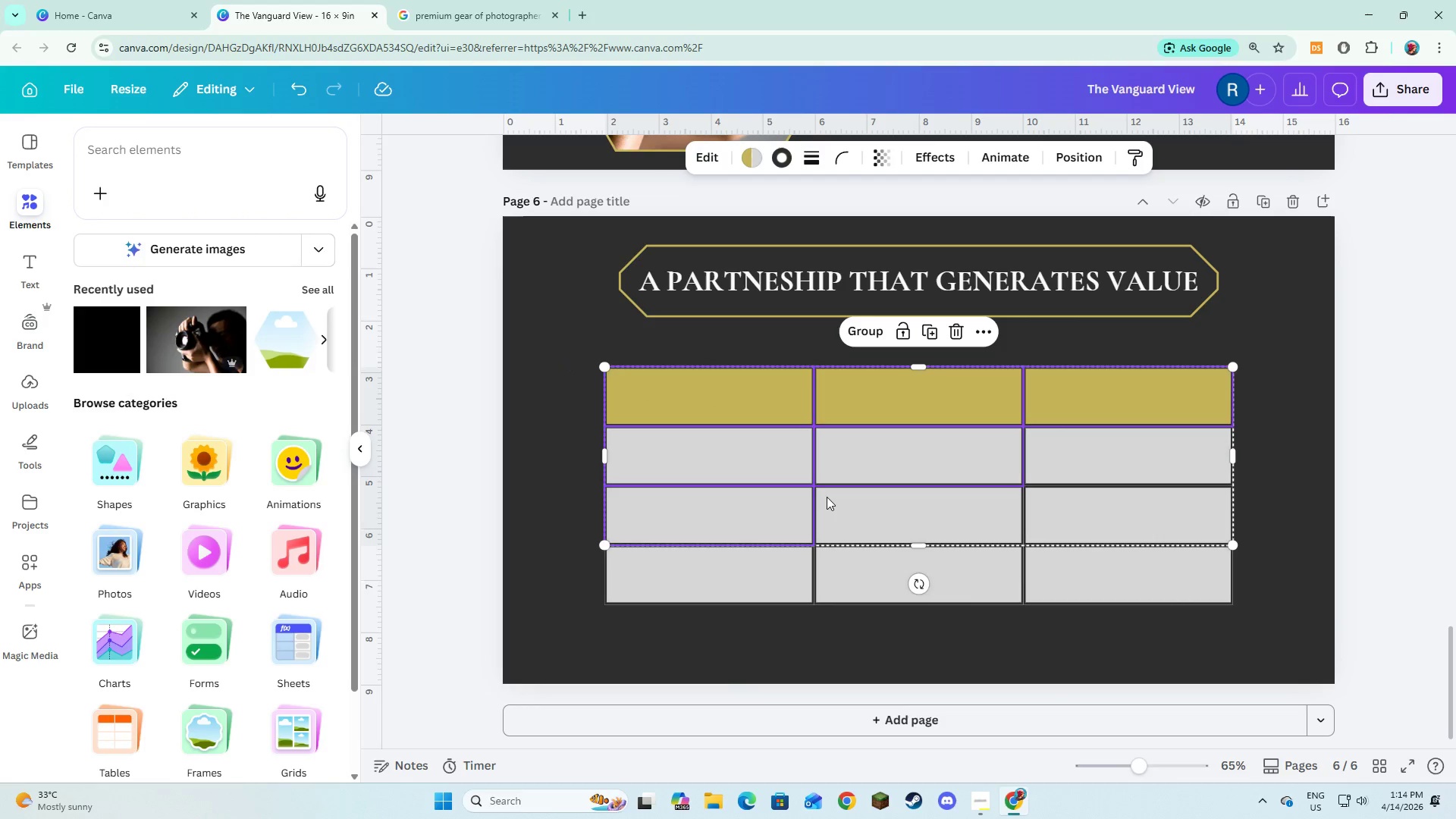 
hold_key(key=ShiftLeft, duration=1.52)
left_click([861, 513])
 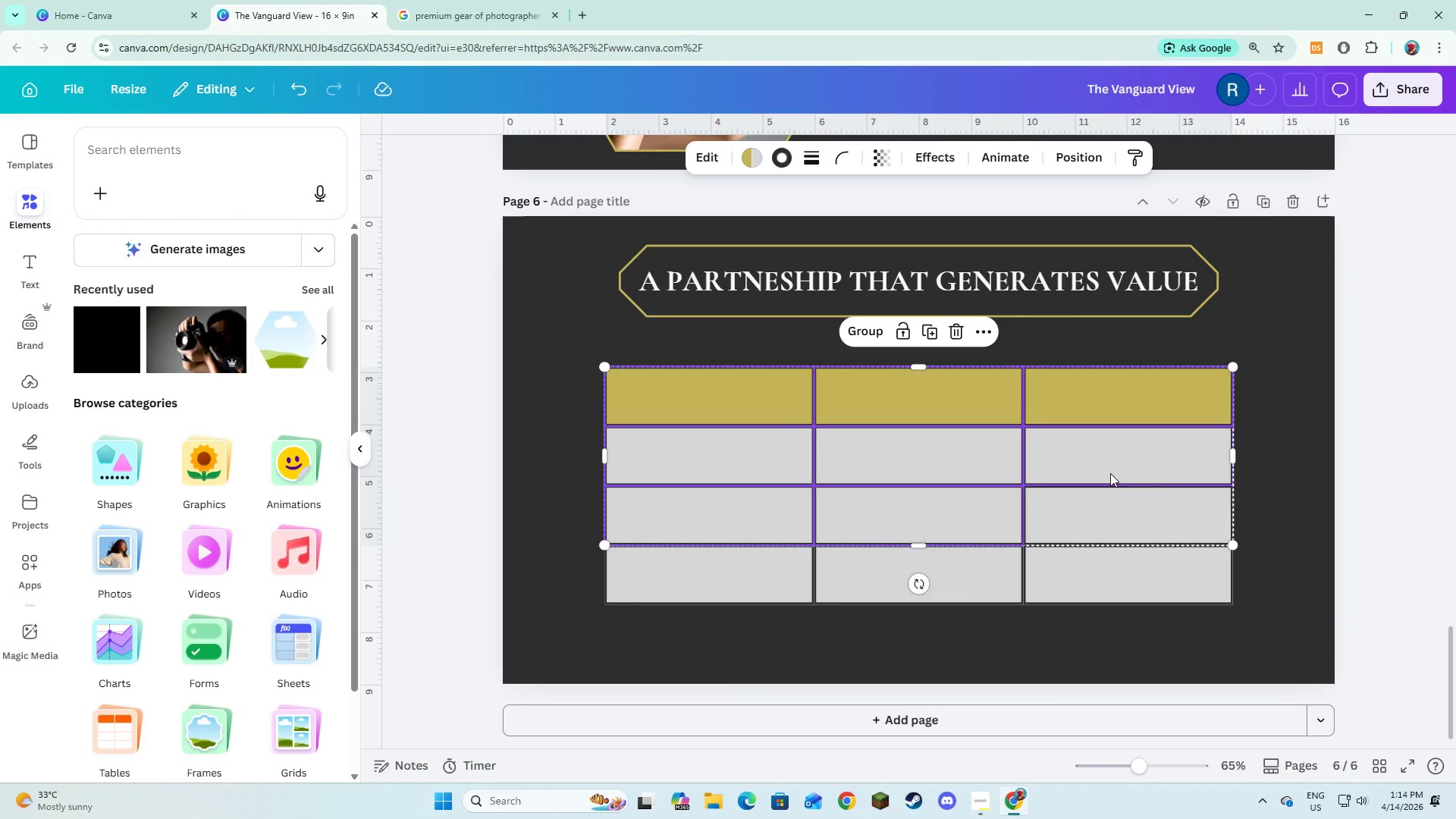 
left_click([1111, 465])
 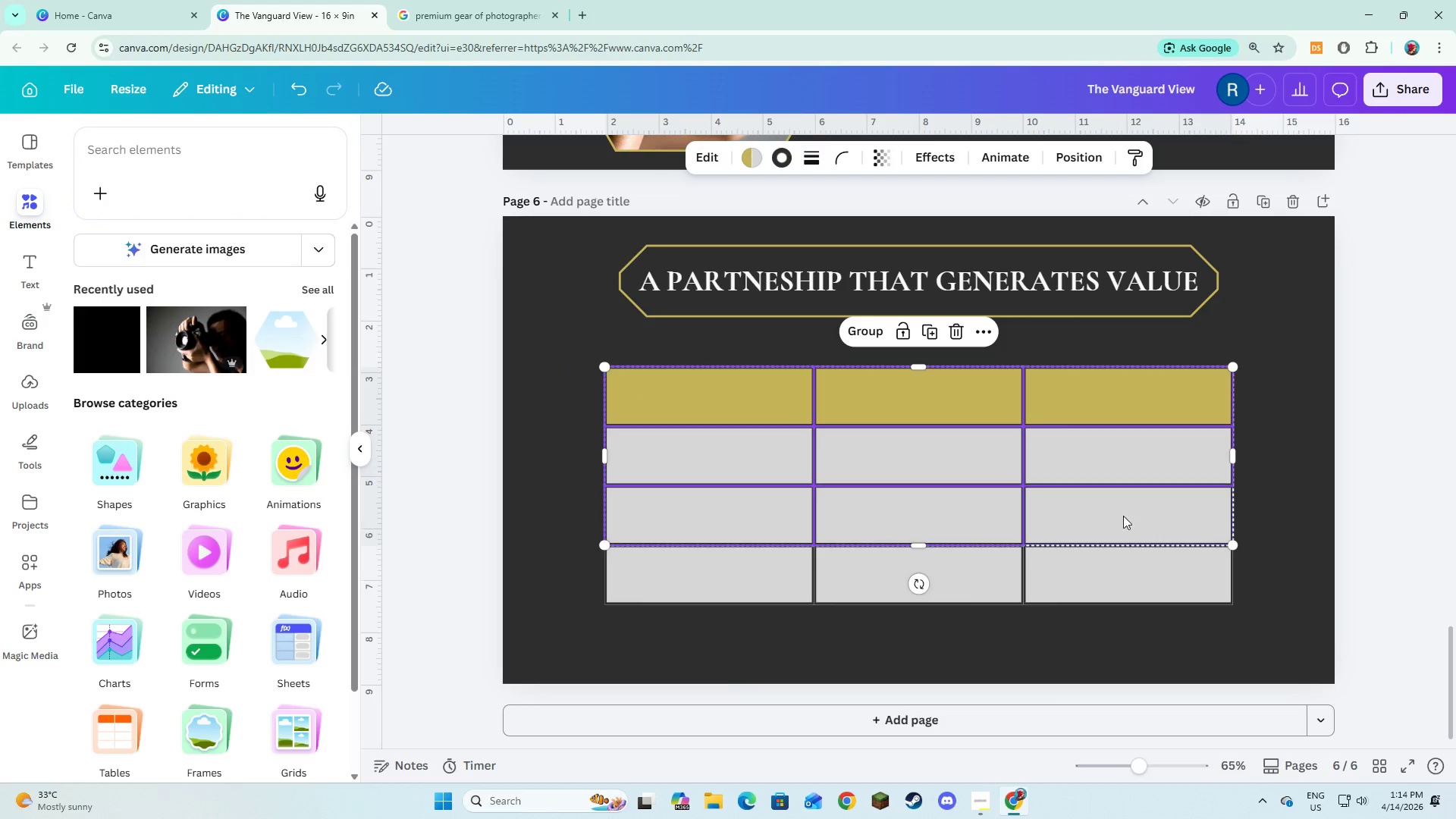 
double_click([1124, 516])
 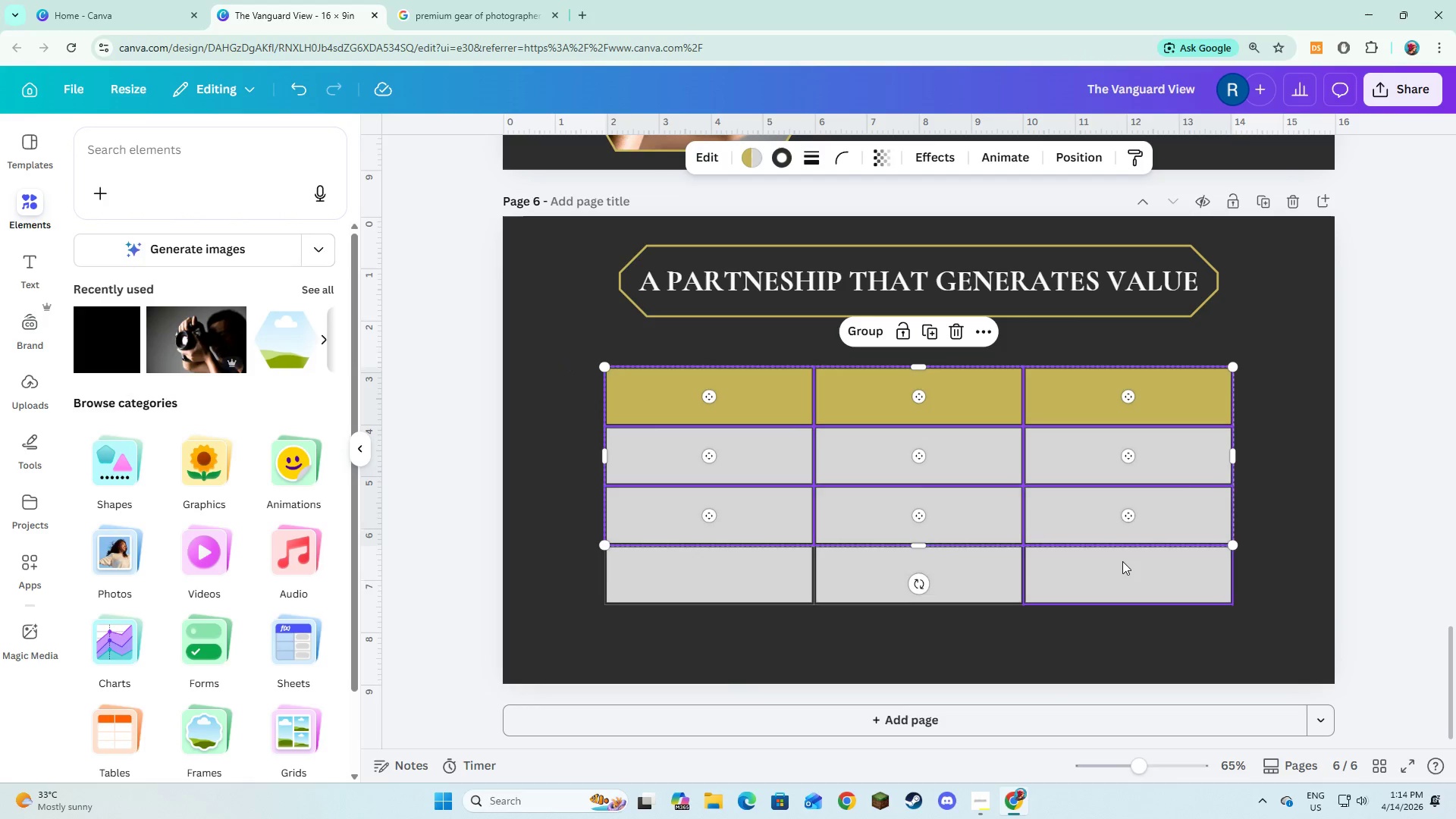 
triple_click([1122, 561])
 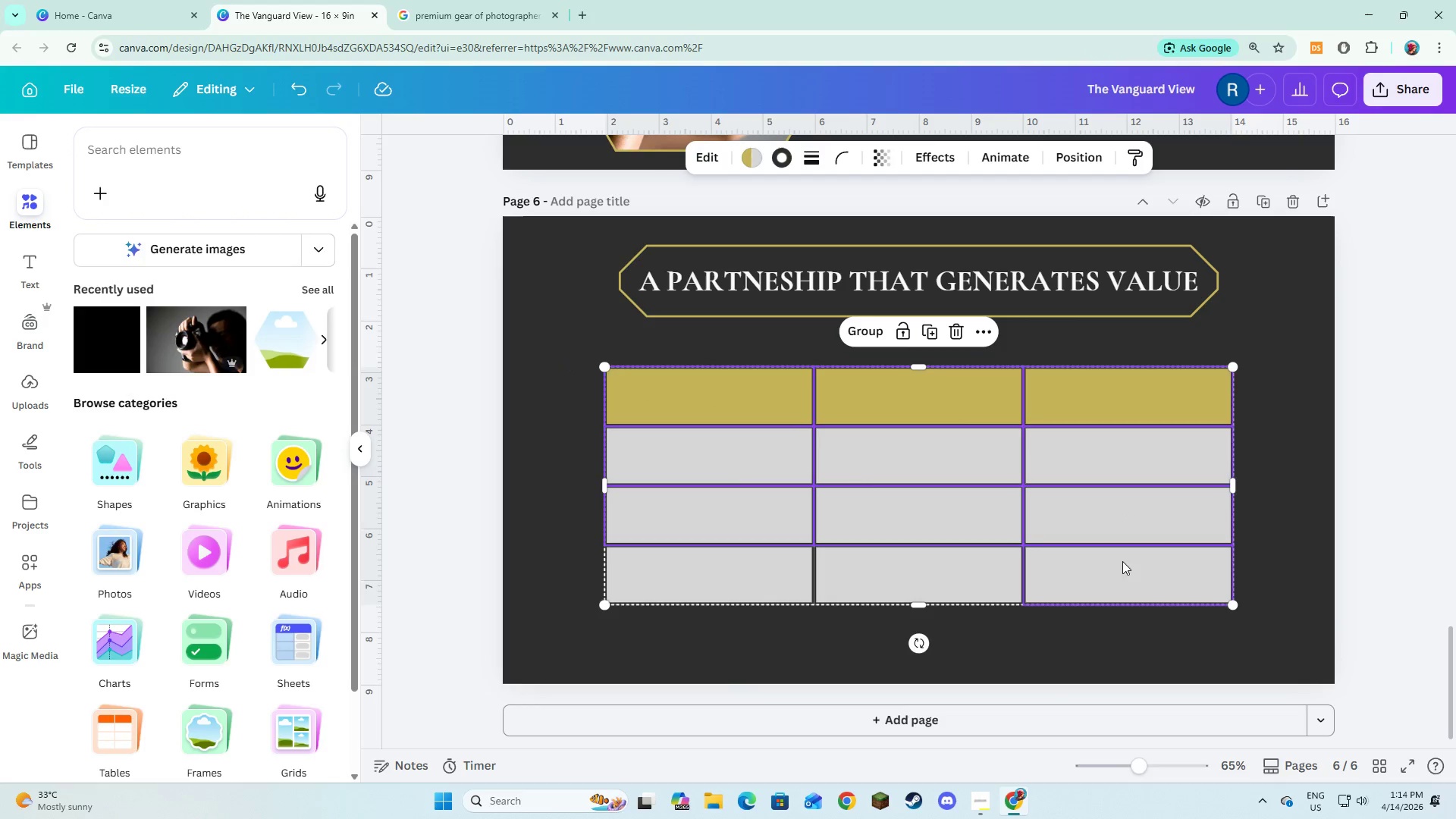 
hold_key(key=ShiftLeft, duration=1.52)
left_click([940, 590])
 